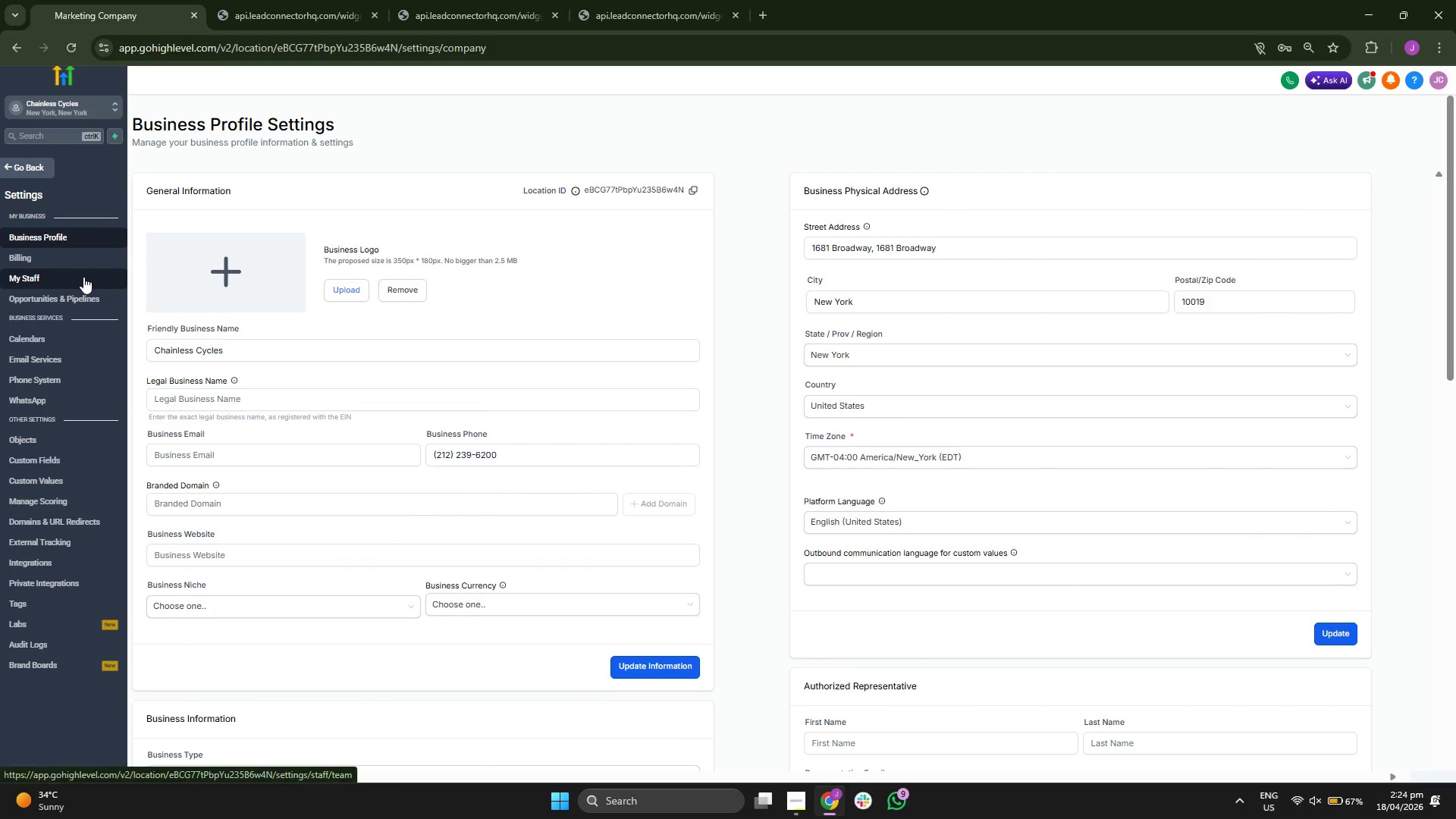 
left_click([82, 278])
 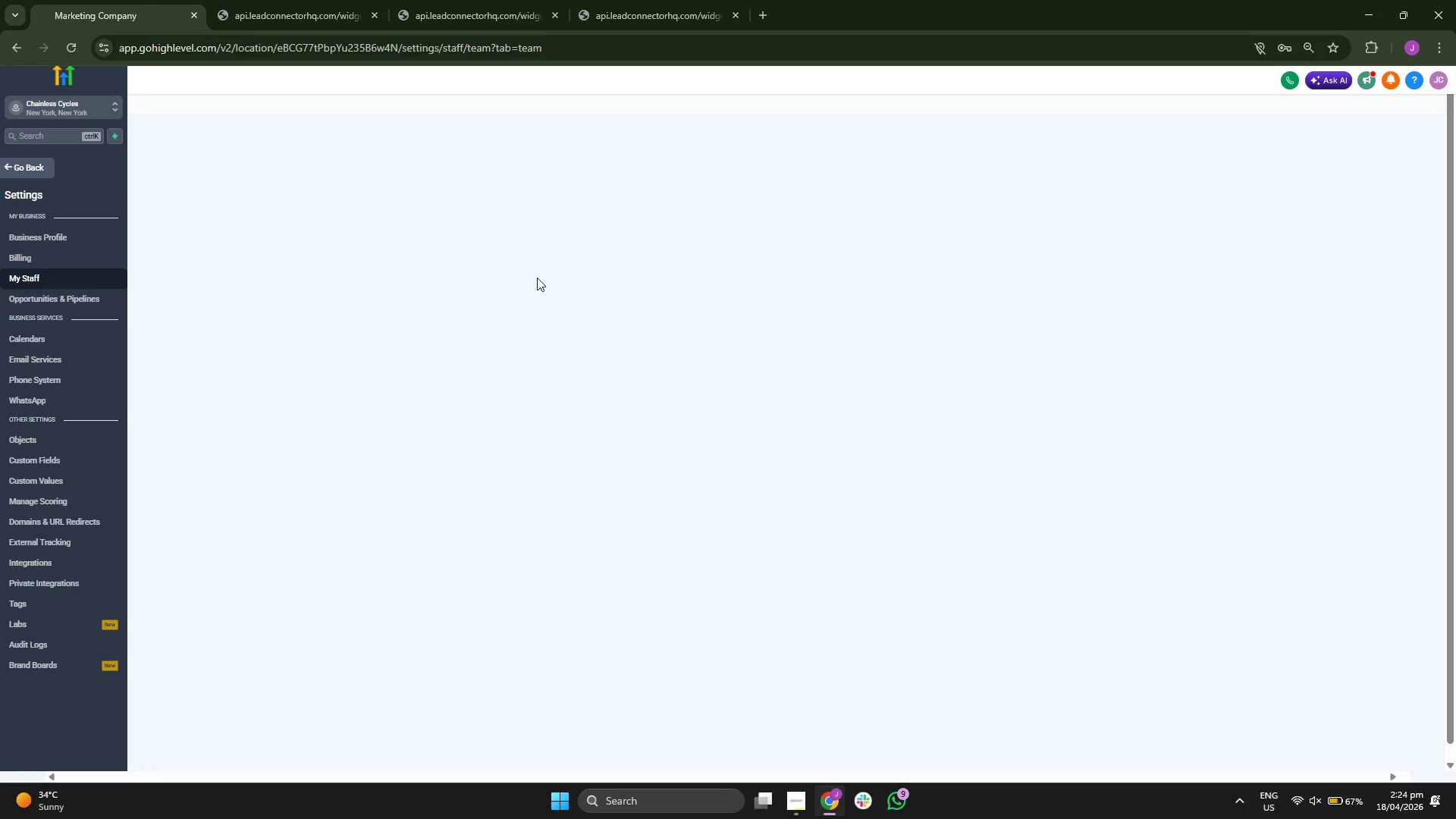 
wait(8.83)
 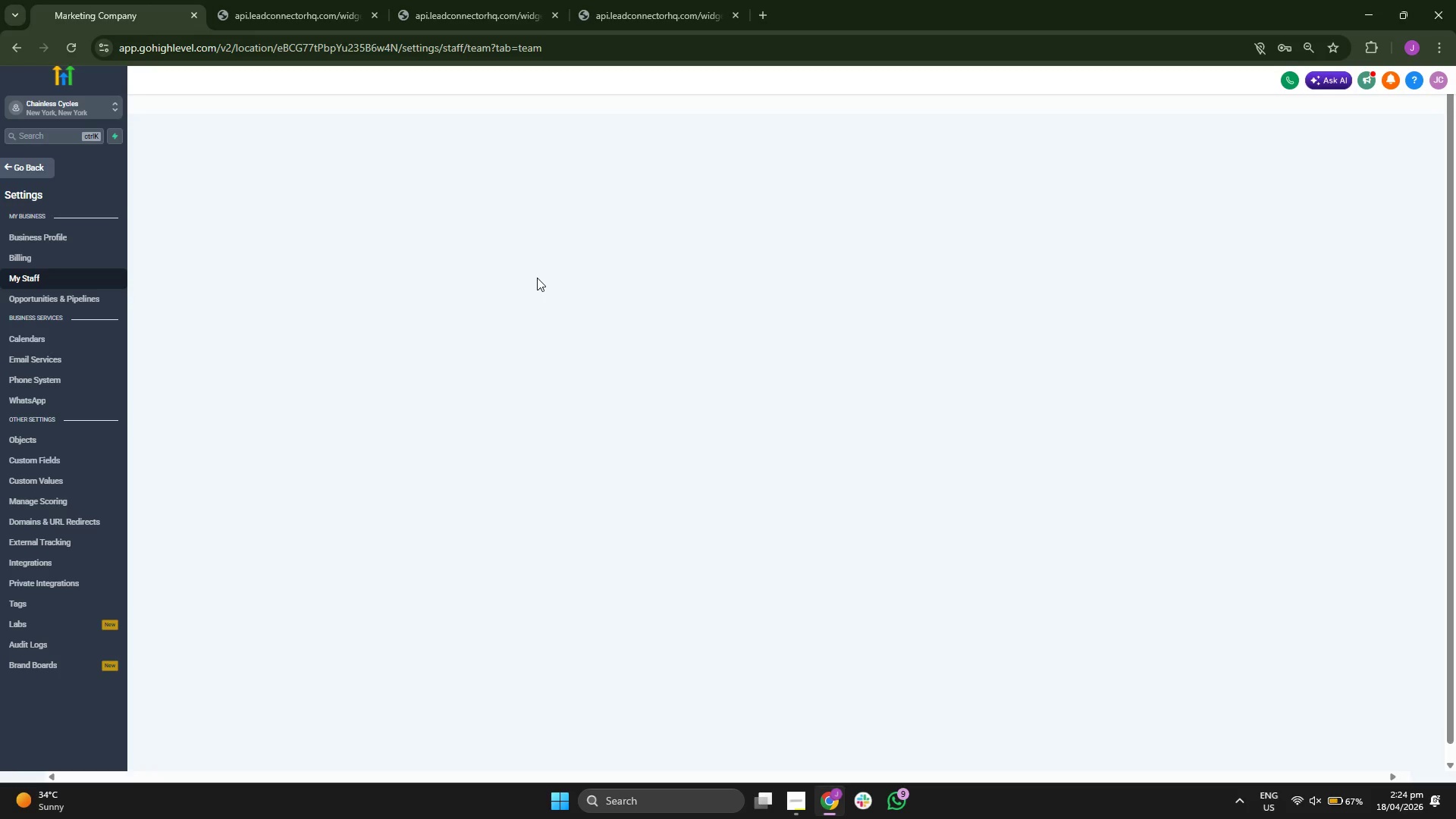 
left_click([90, 245])
 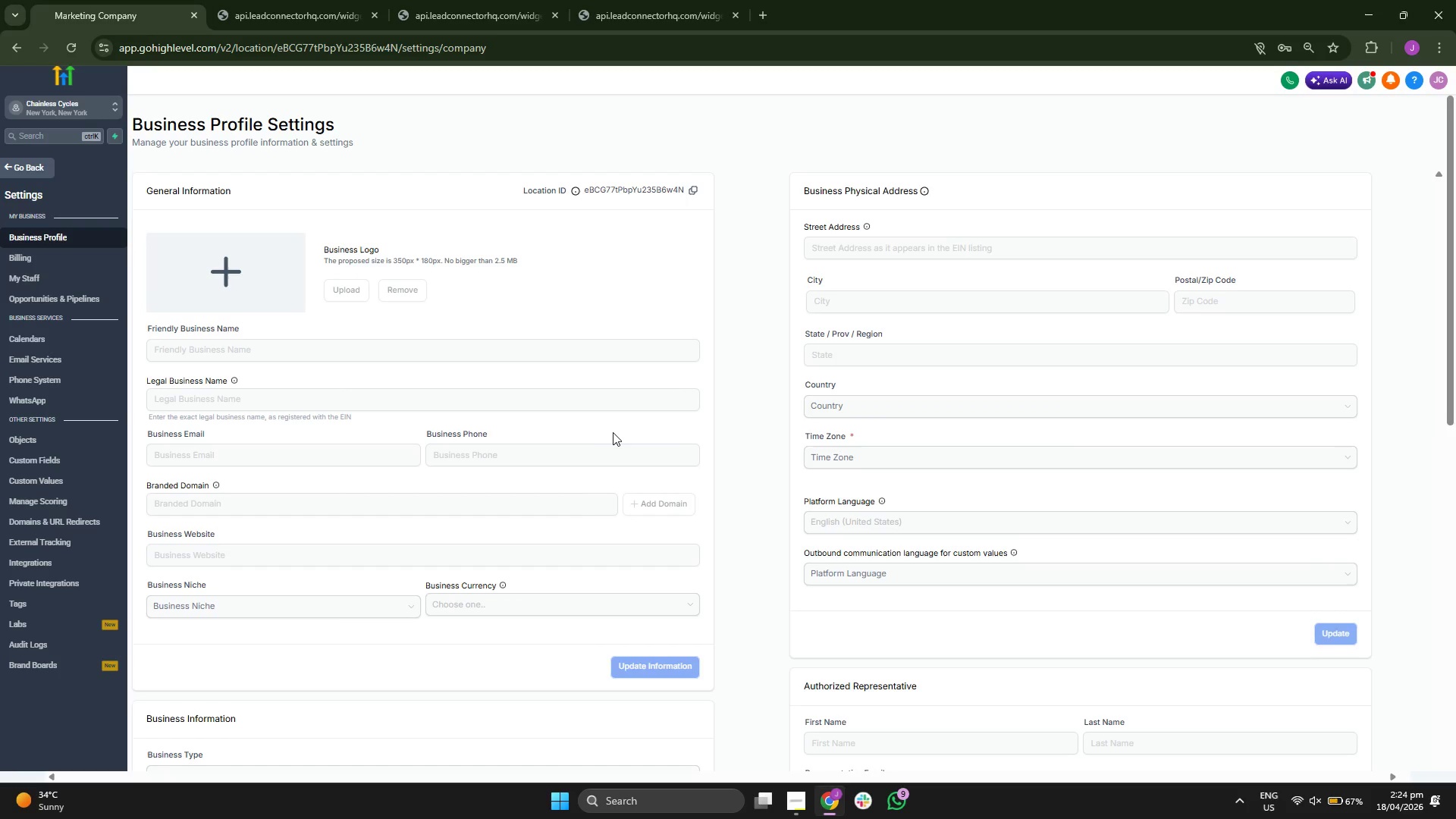 
wait(6.25)
 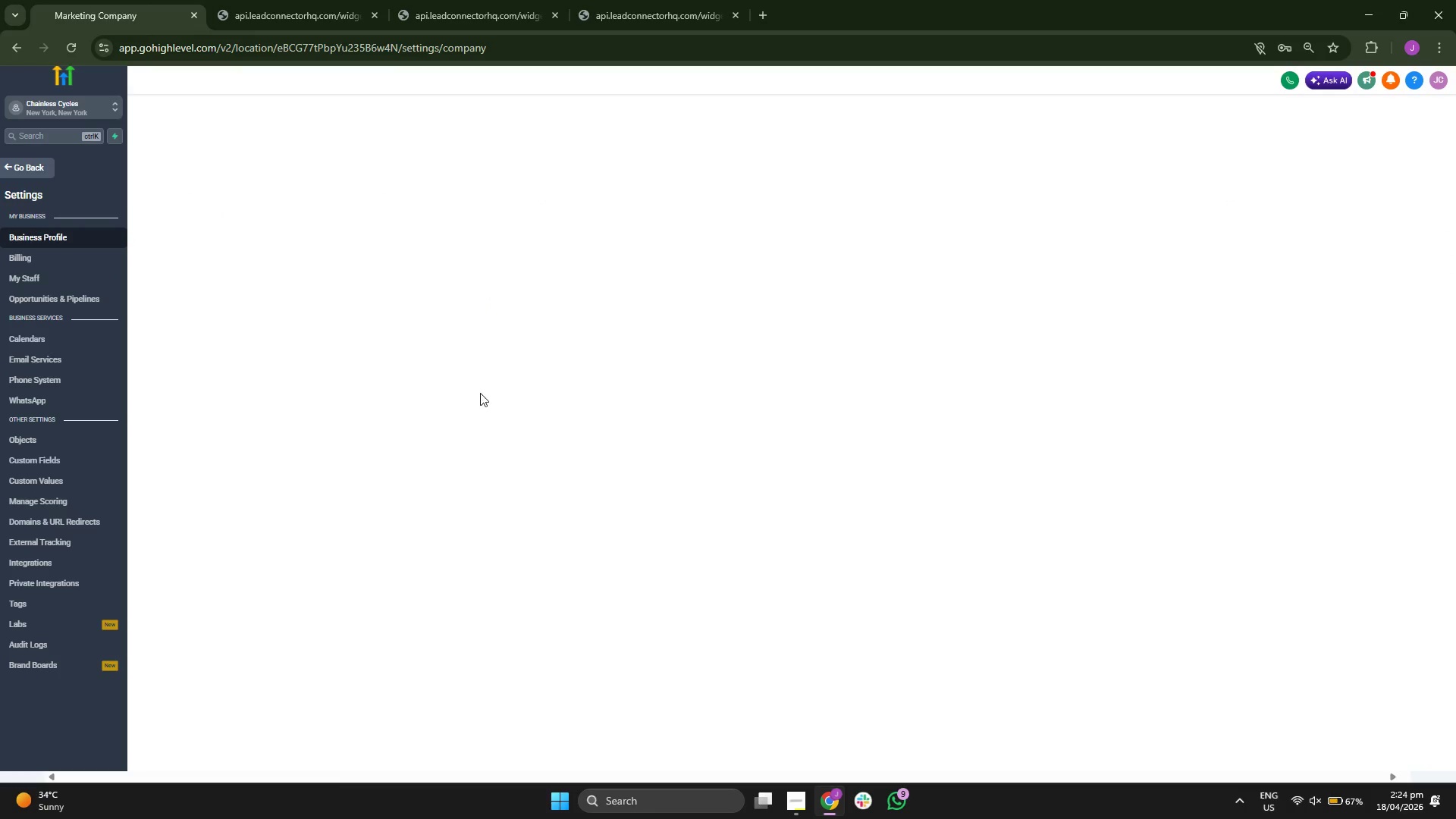 
double_click([560, 454])
 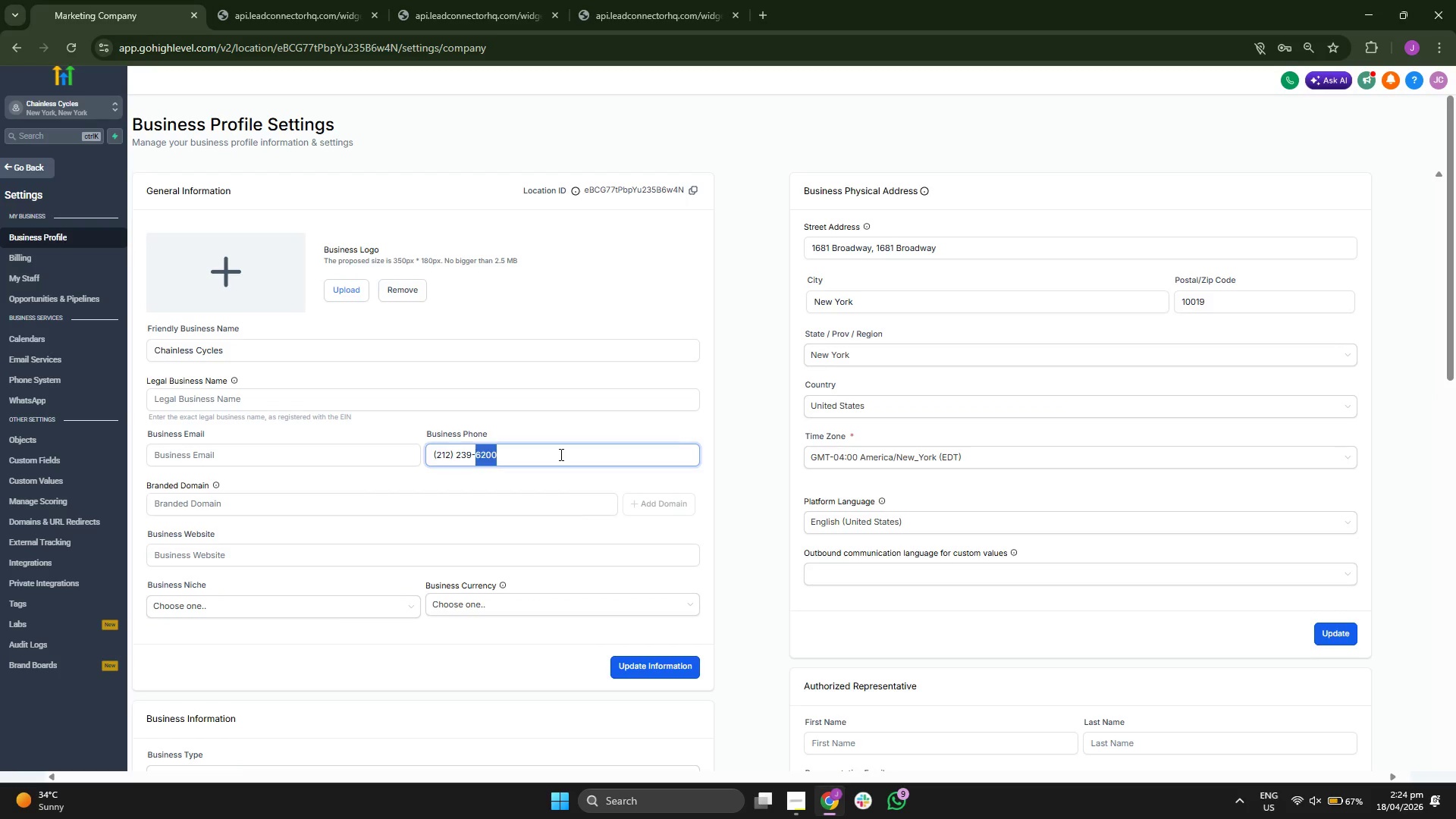 
triple_click([560, 454])
 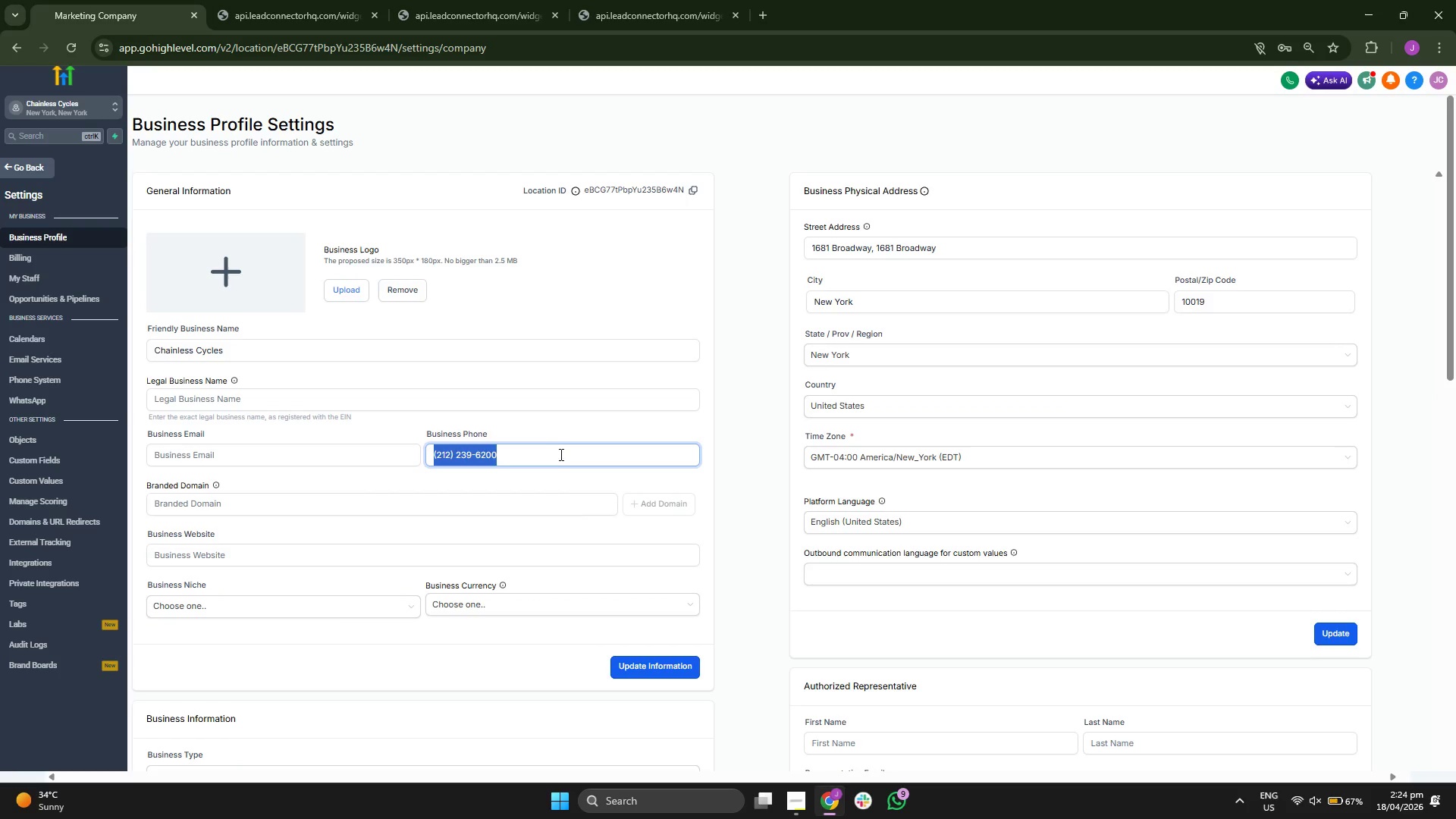 
key(Control+ControlLeft)
 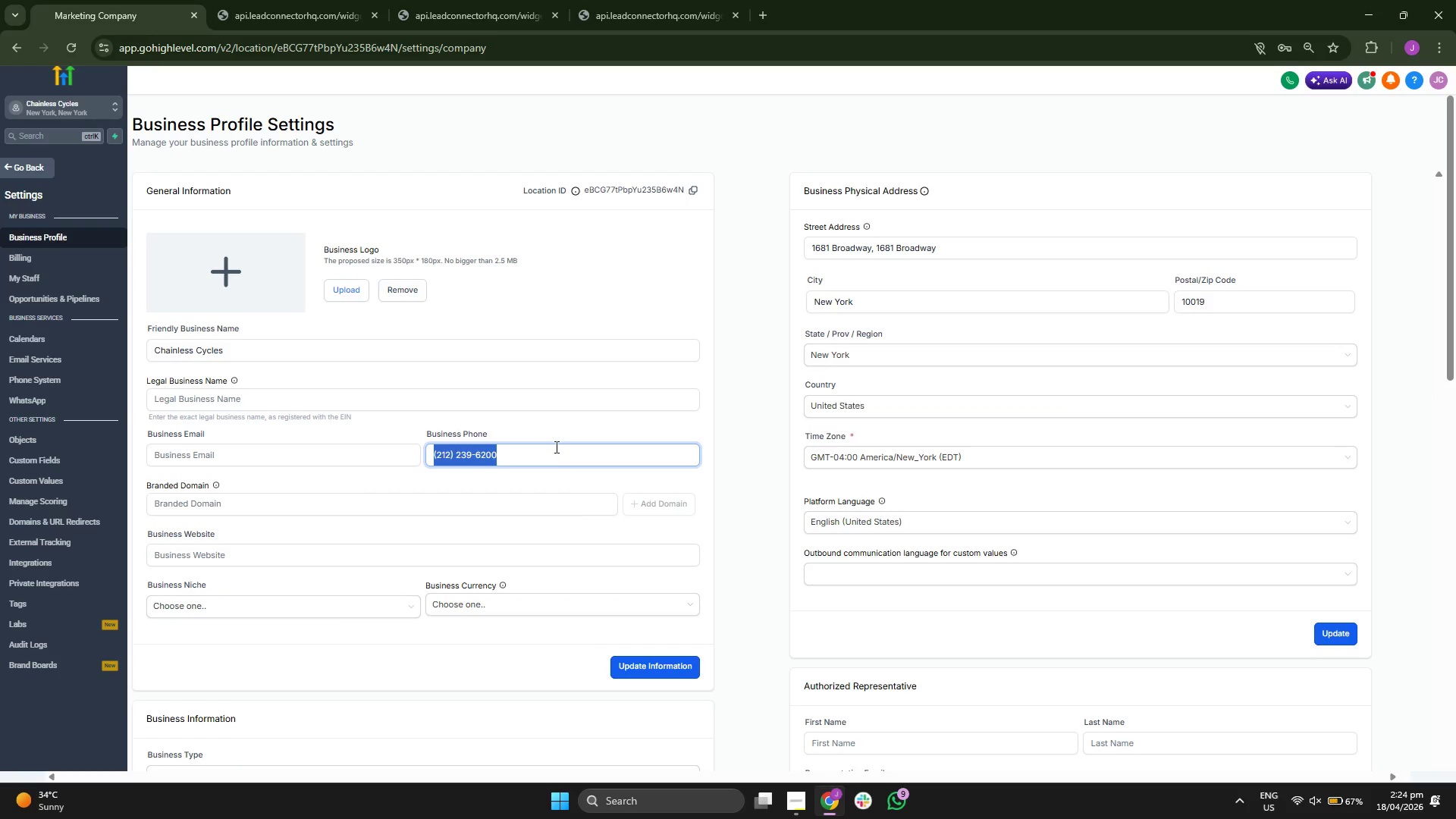 
key(Control+C)
 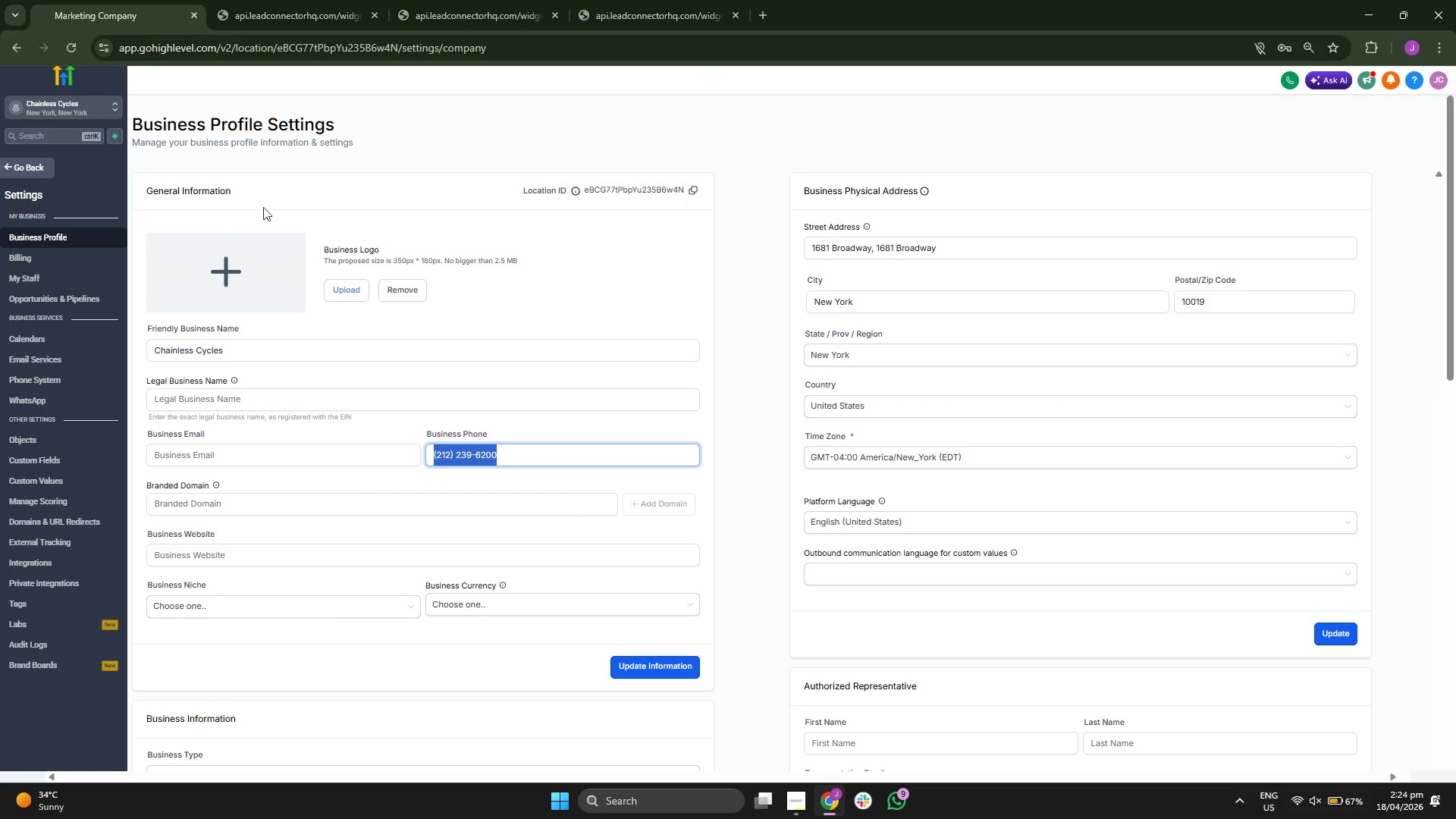 
left_click([315, 184])
 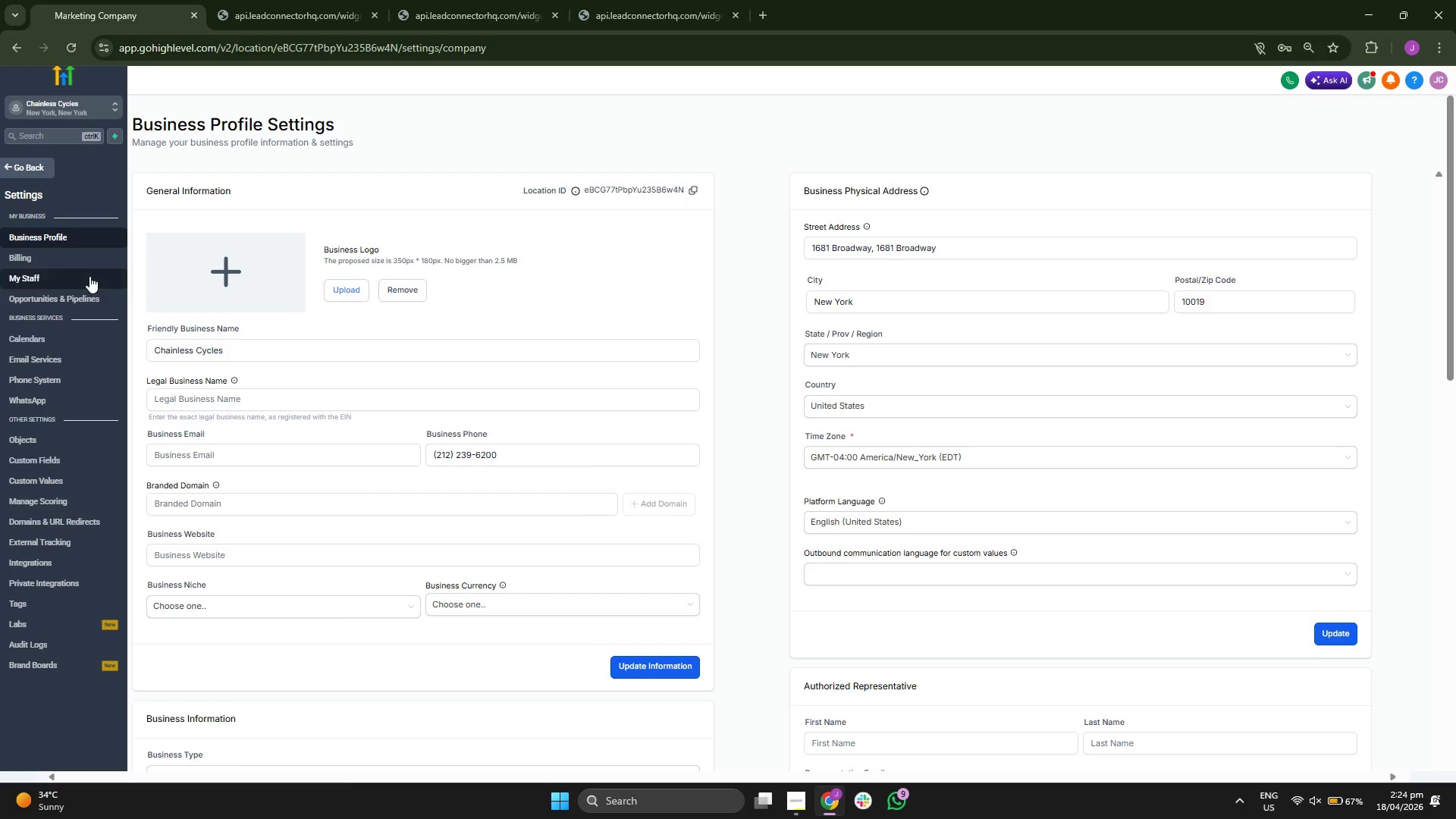 
left_click([89, 276])
 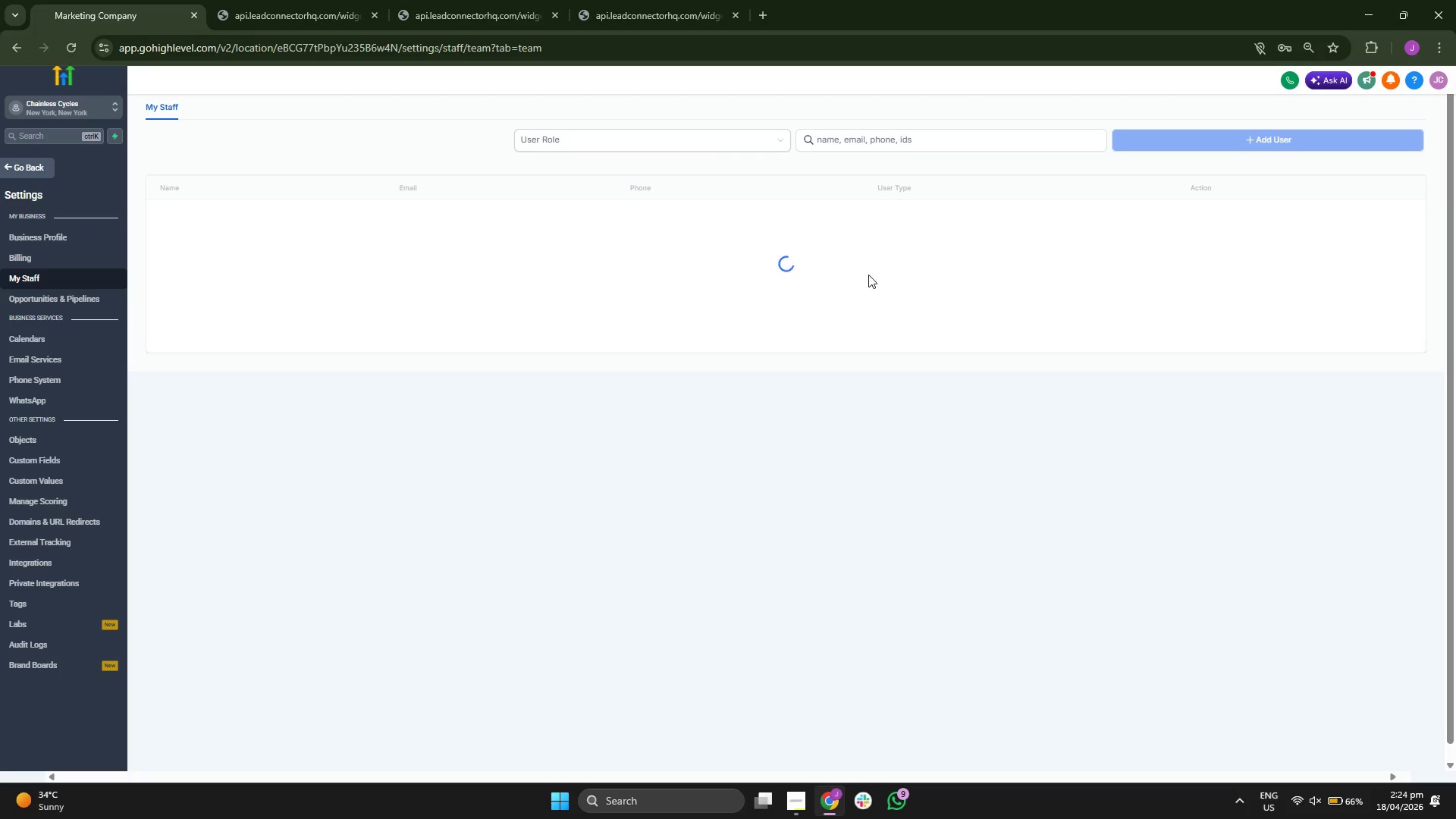 
wait(6.61)
 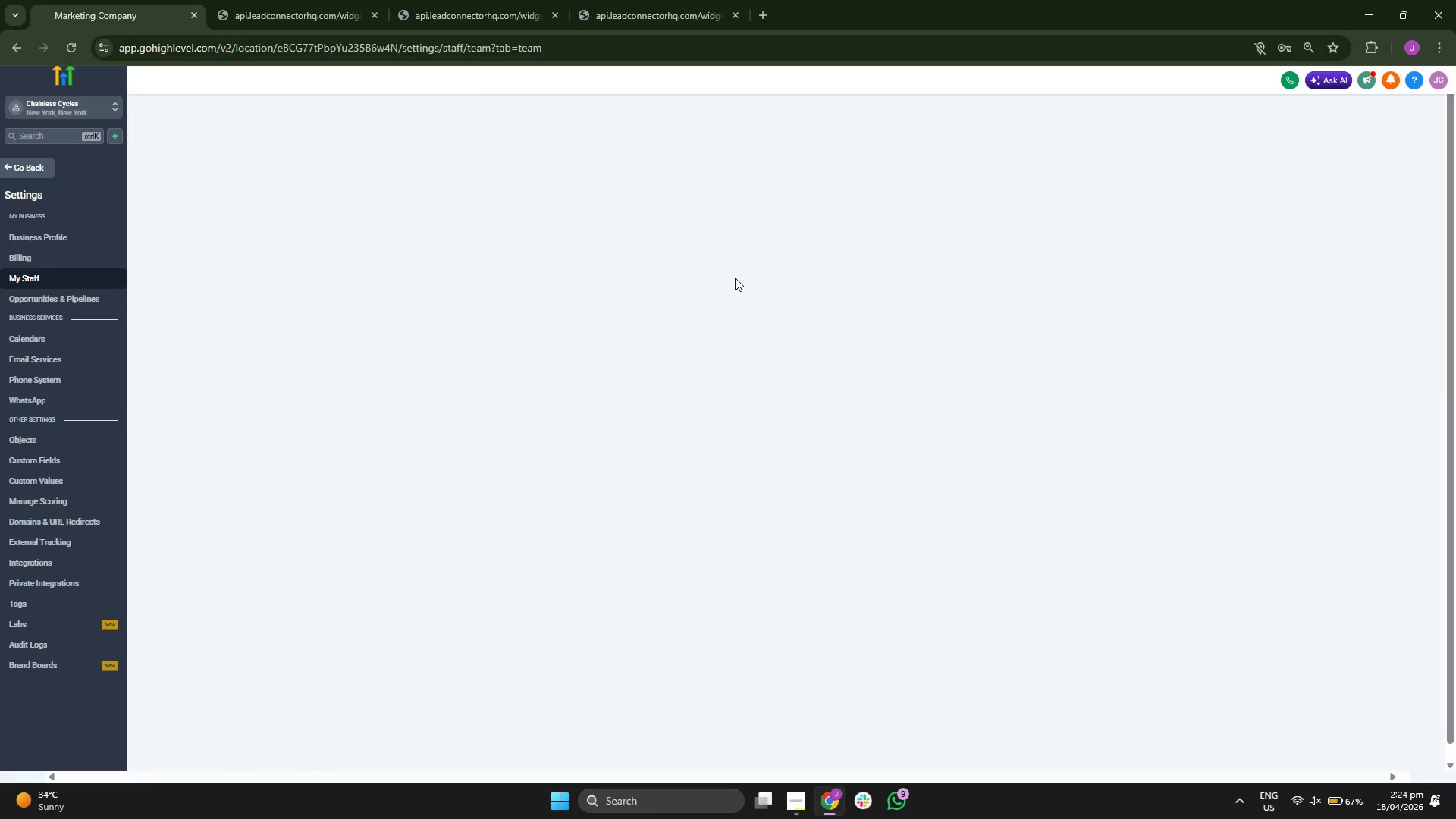 
left_click([1215, 218])
 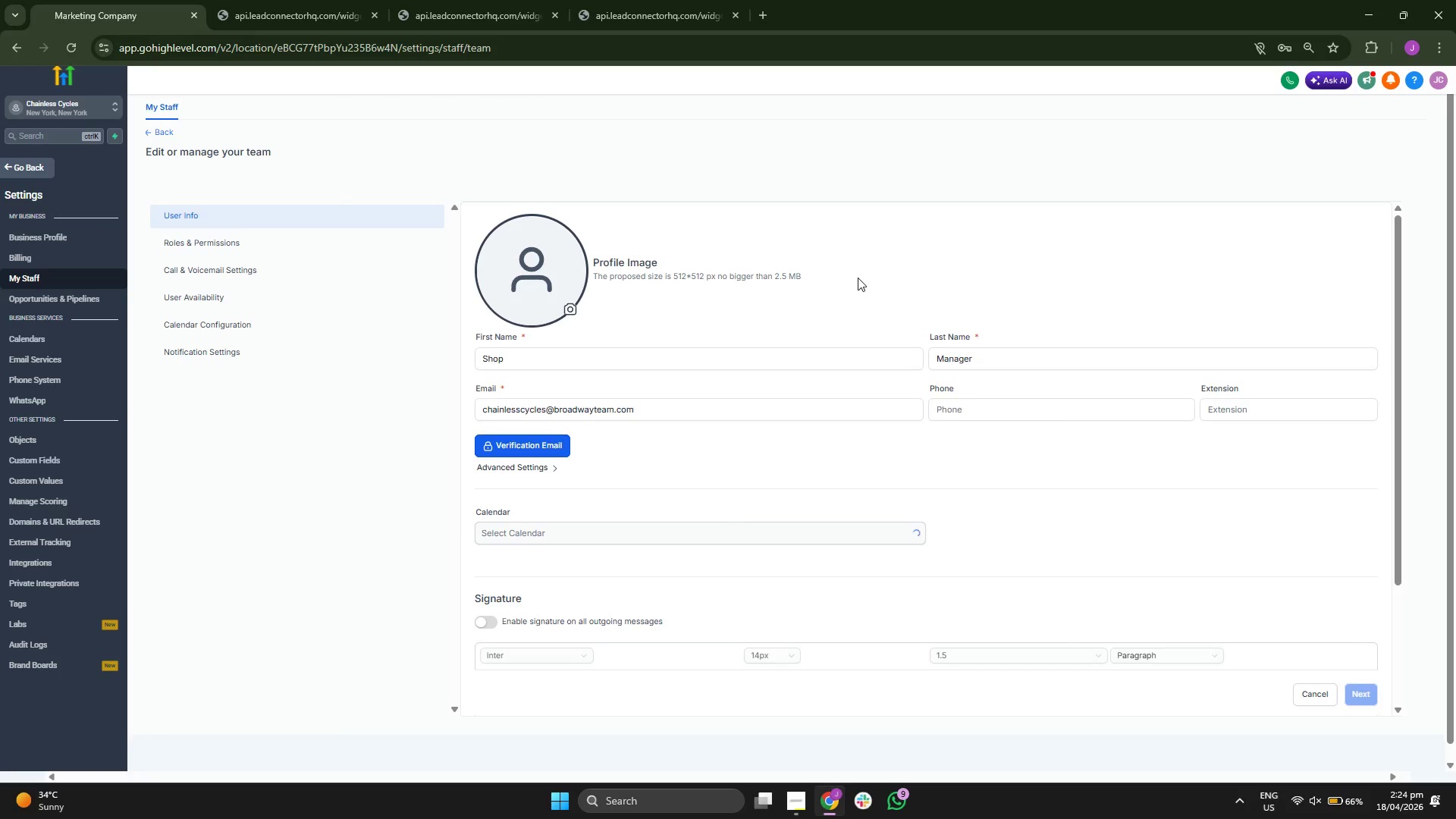 
scroll: coordinate [805, 302], scroll_direction: down, amount: 1.0
 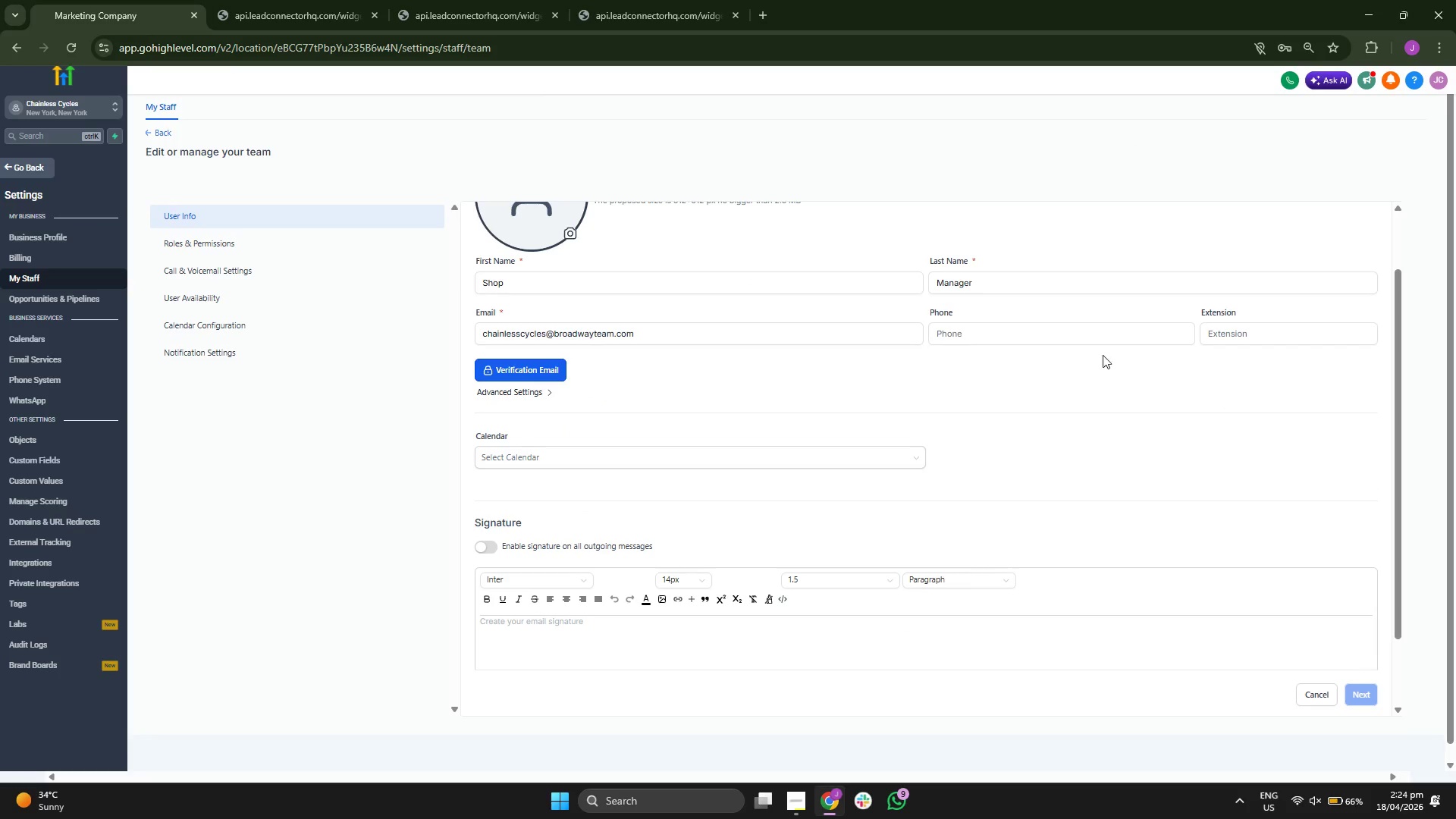 
left_click([1031, 337])
 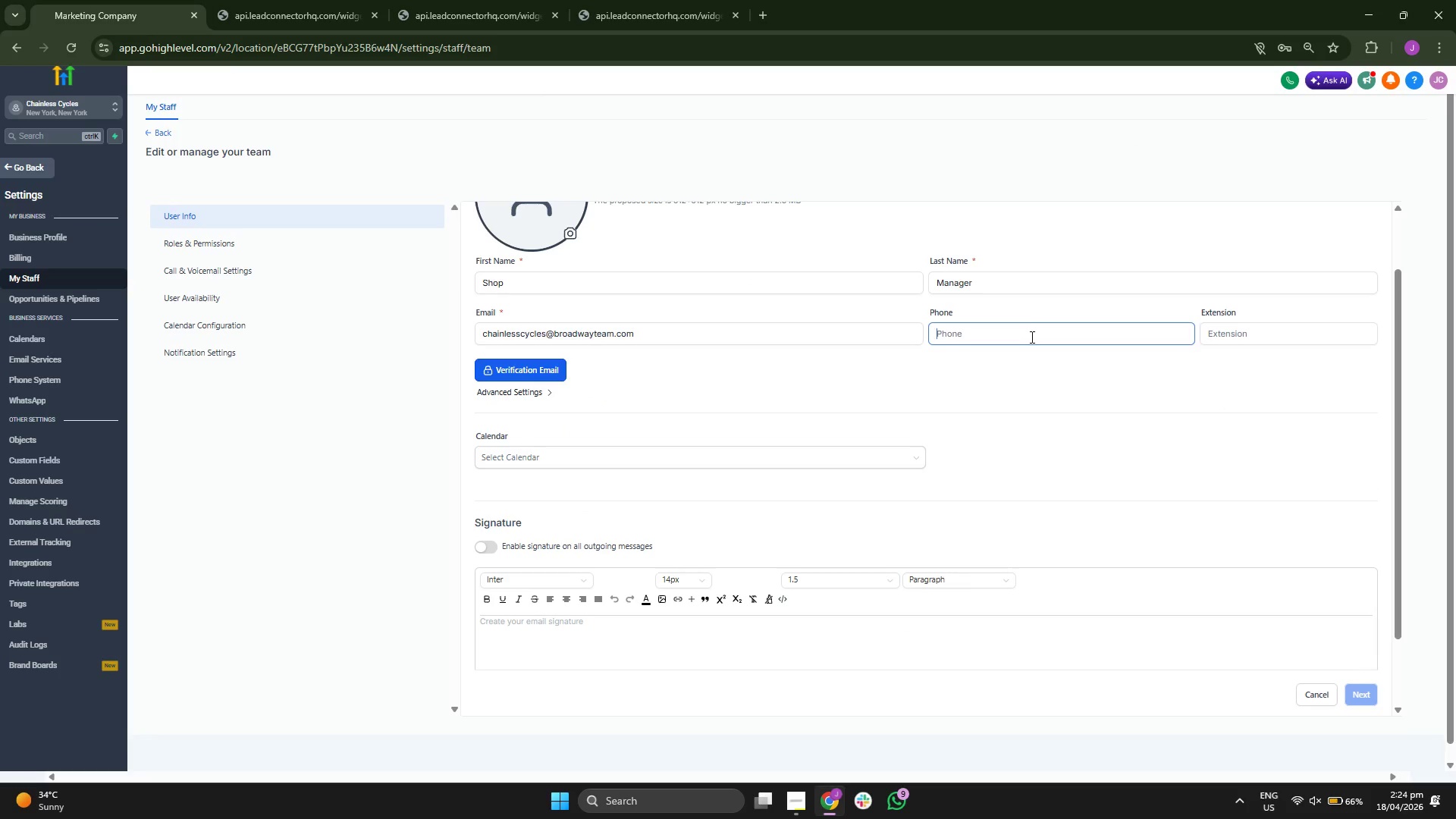 
key(Control+ControlLeft)
 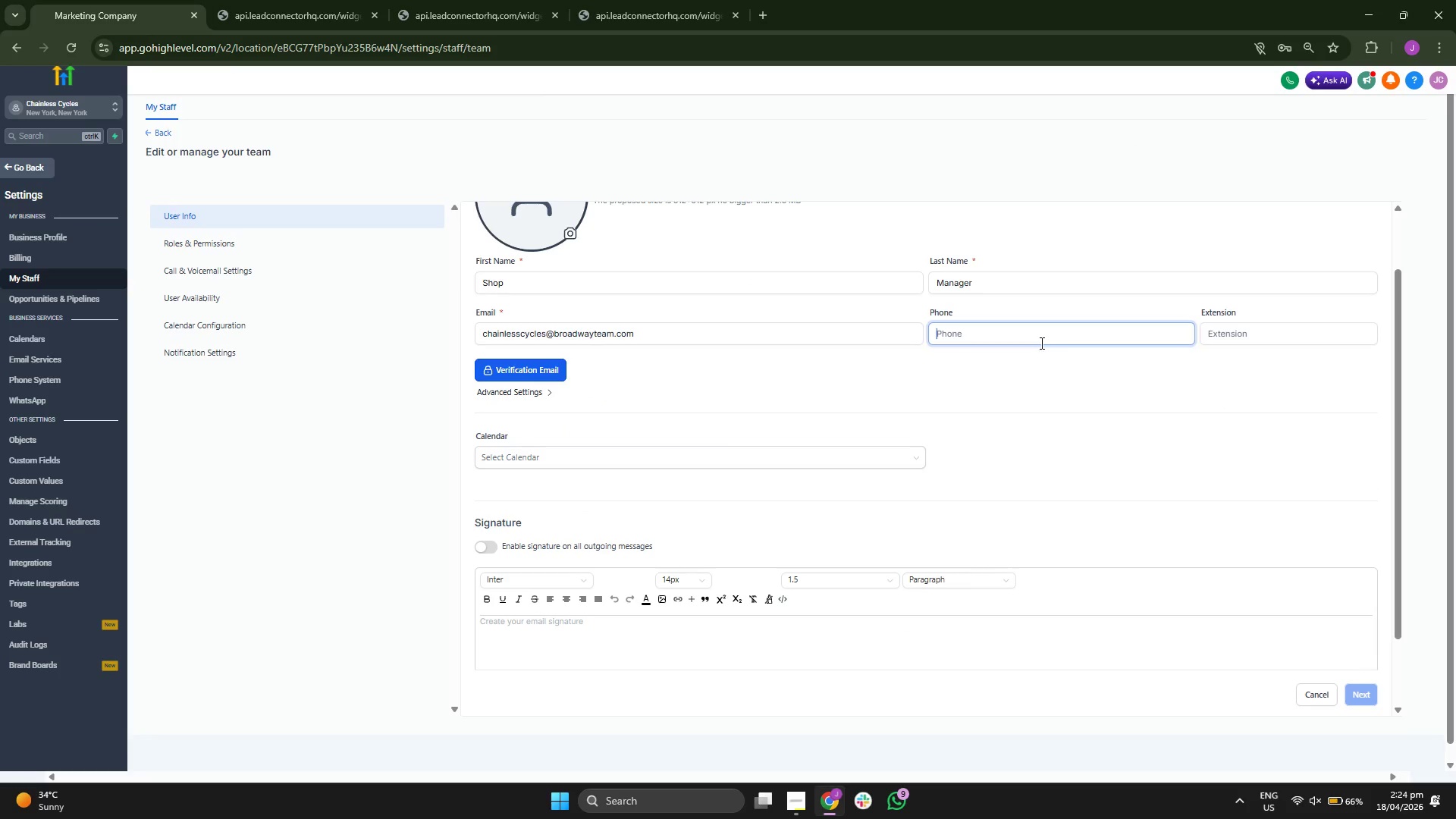 
key(Control+V)
 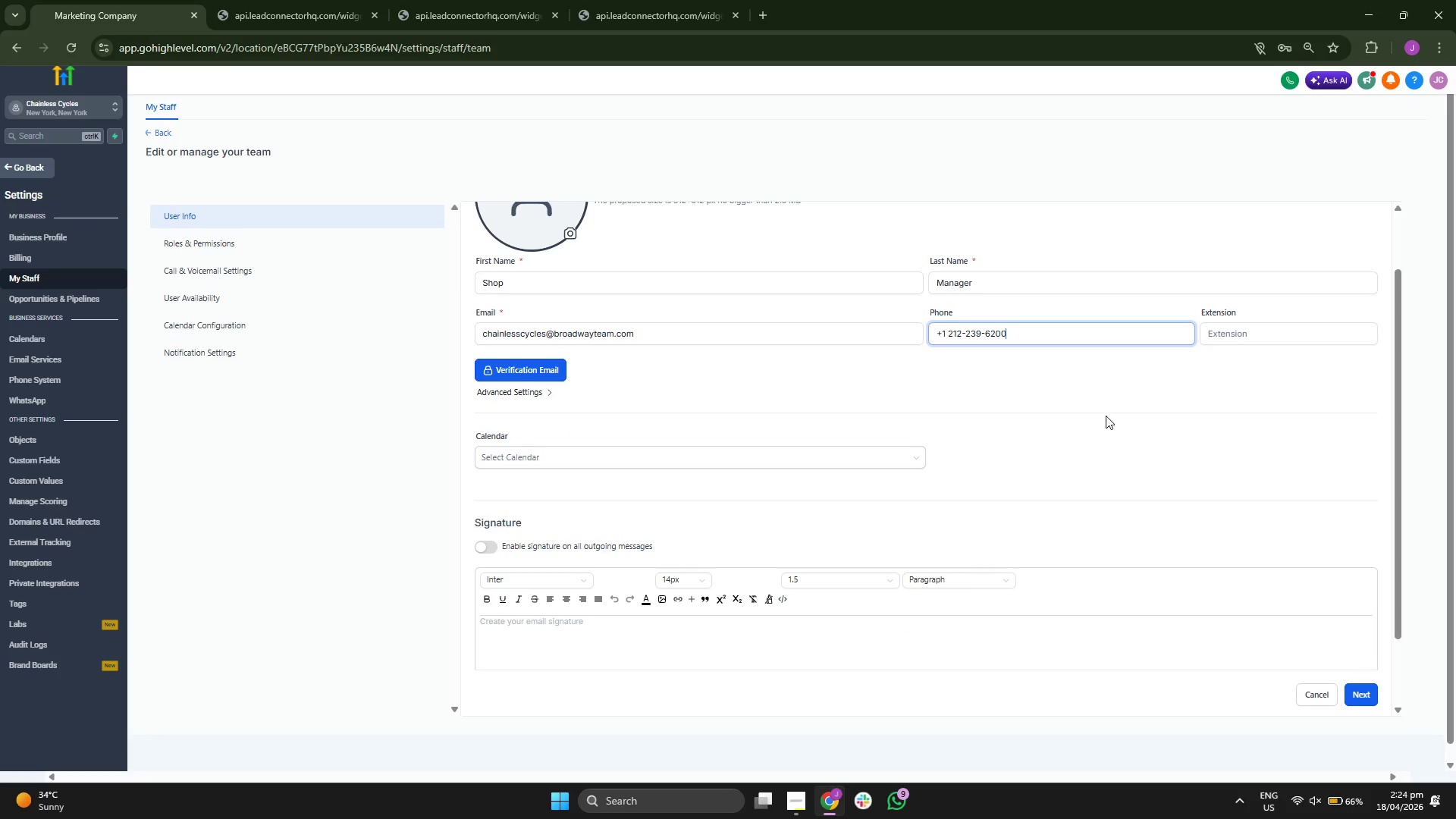 
left_click([1128, 423])
 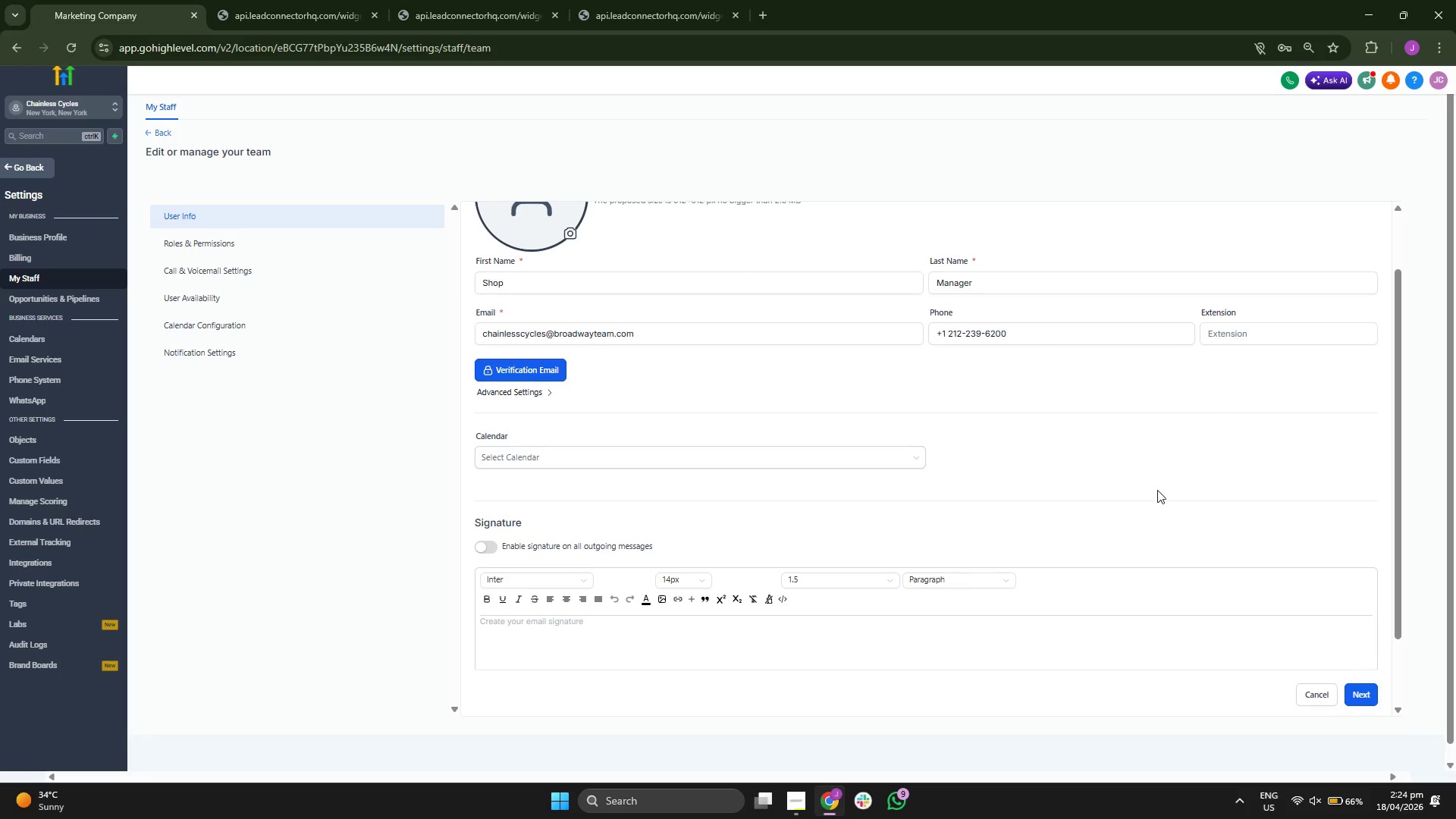 
scroll: coordinate [1156, 488], scroll_direction: up, amount: 1.0
 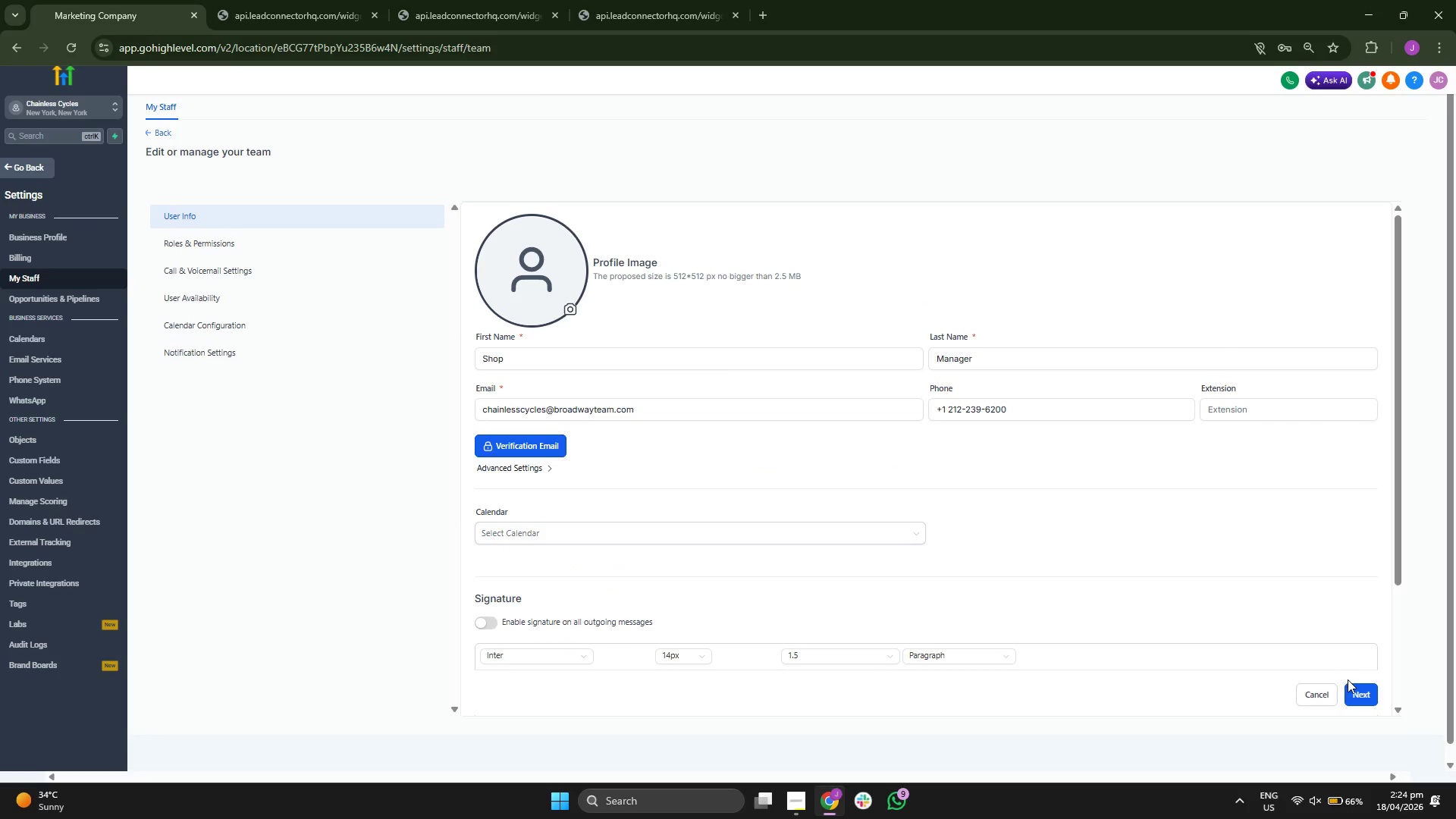 
left_click([1357, 690])
 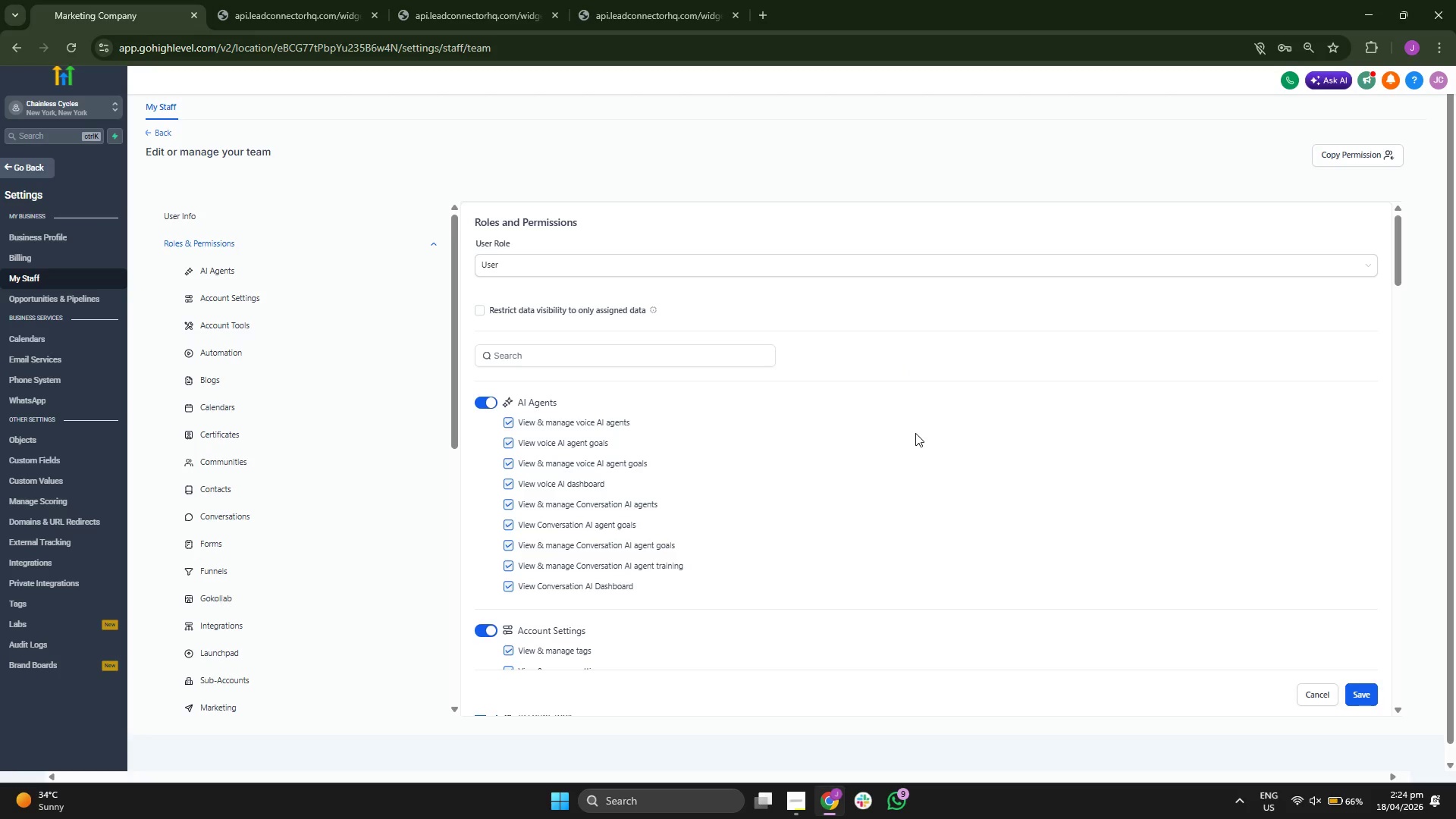 
scroll: coordinate [915, 431], scroll_direction: down, amount: 5.0
 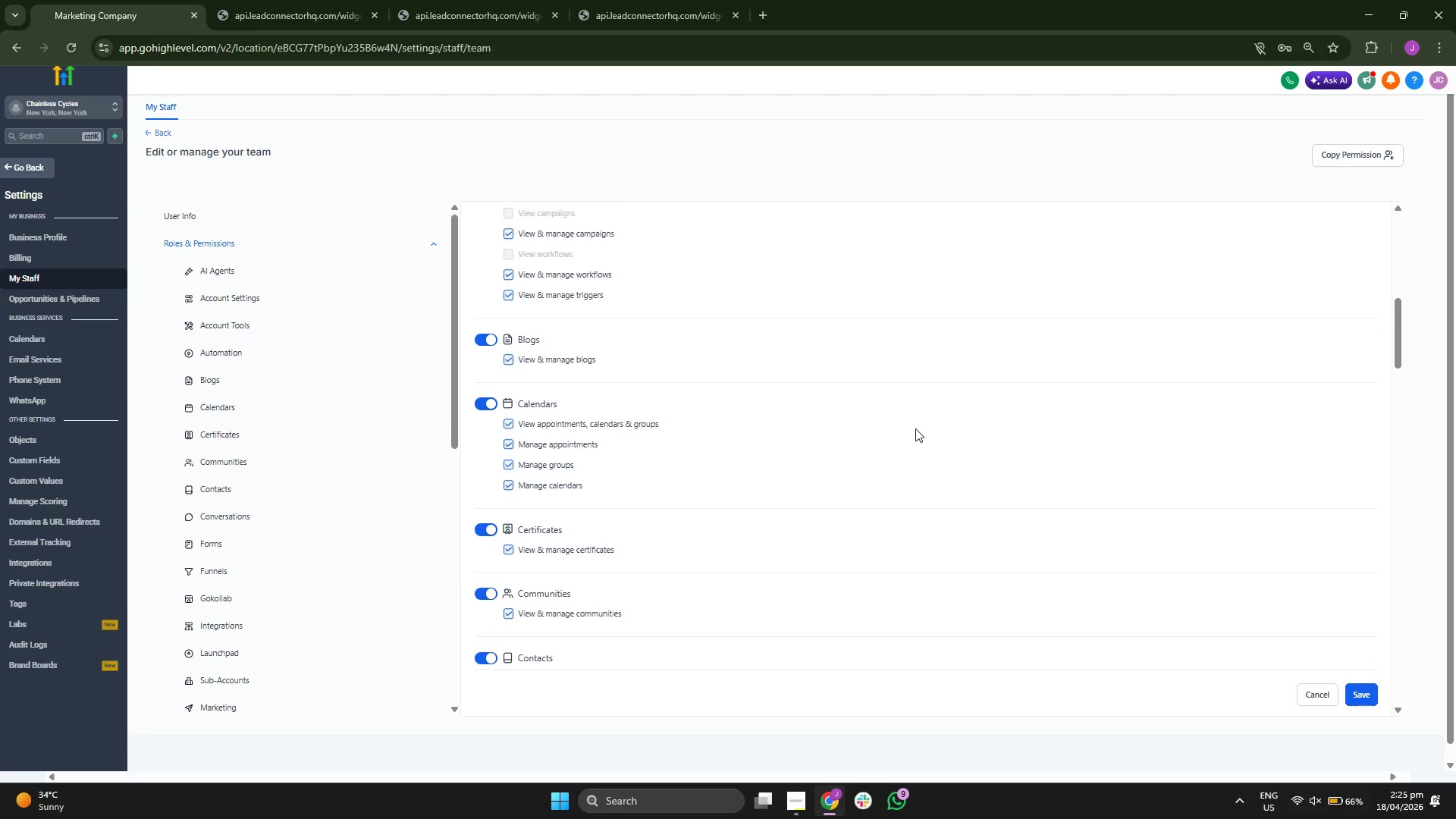 
scroll: coordinate [934, 406], scroll_direction: down, amount: 5.0
 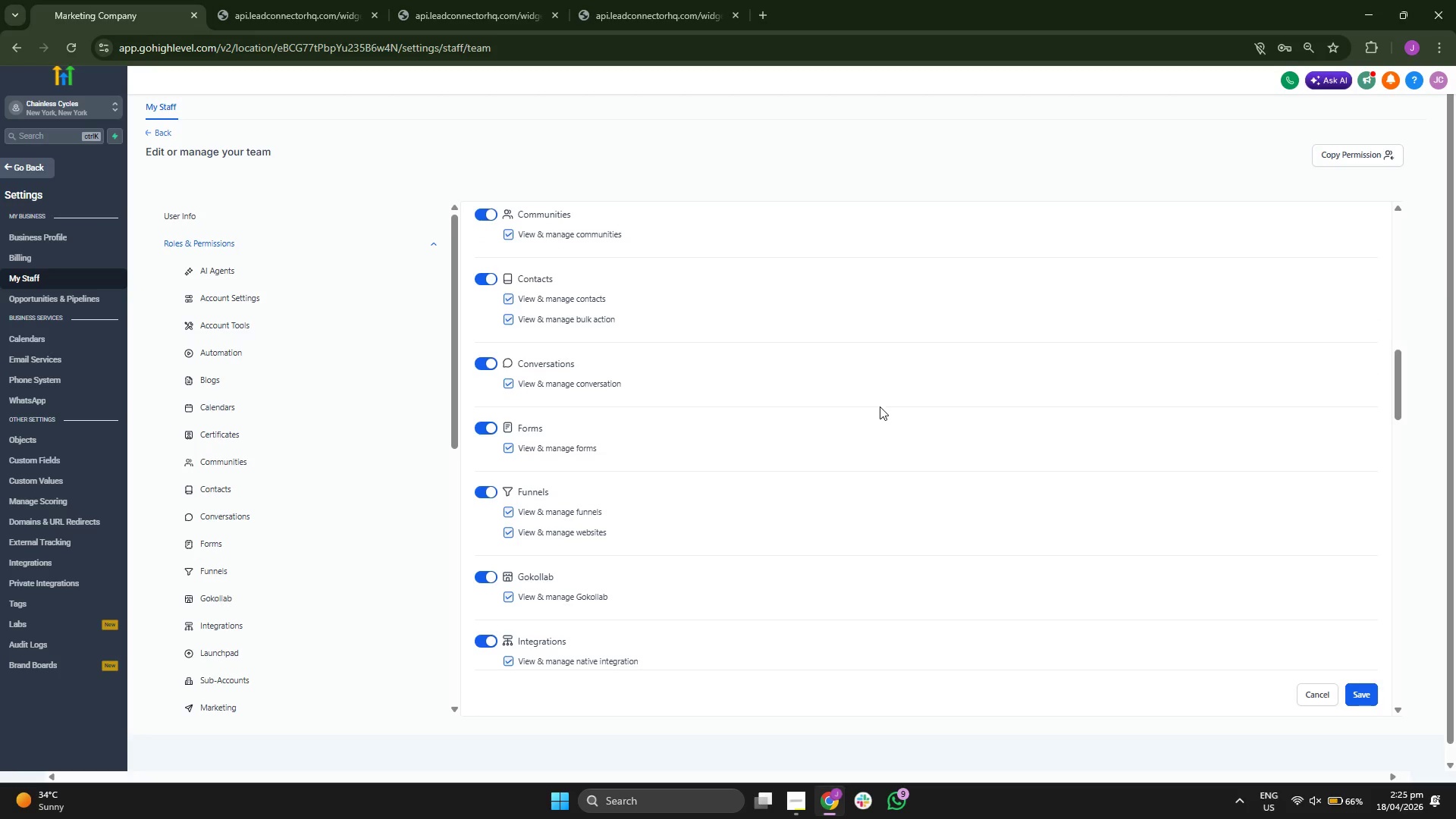 
scroll: coordinate [894, 384], scroll_direction: down, amount: 5.0
 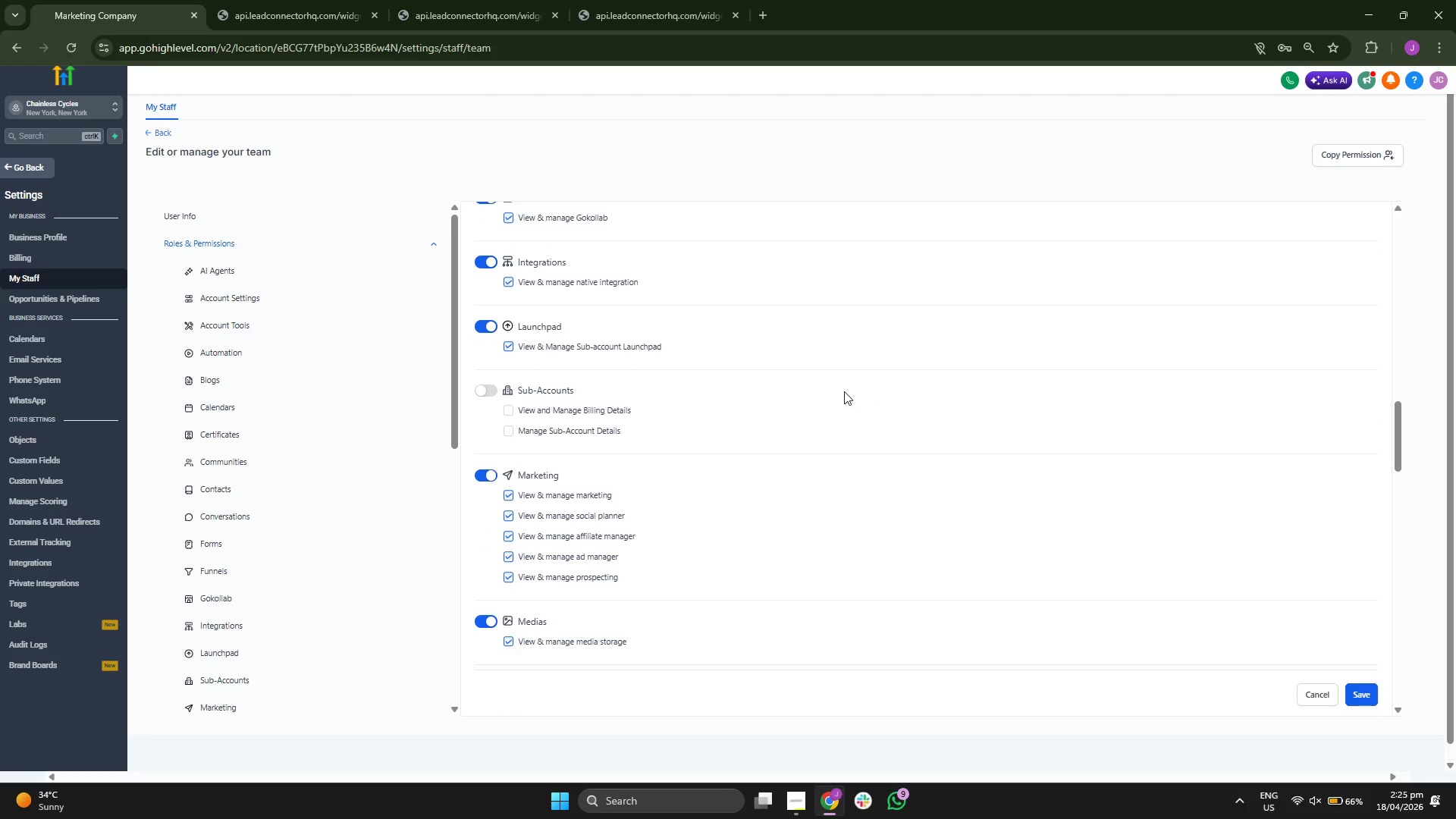 
scroll: coordinate [359, 366], scroll_direction: down, amount: 6.0
 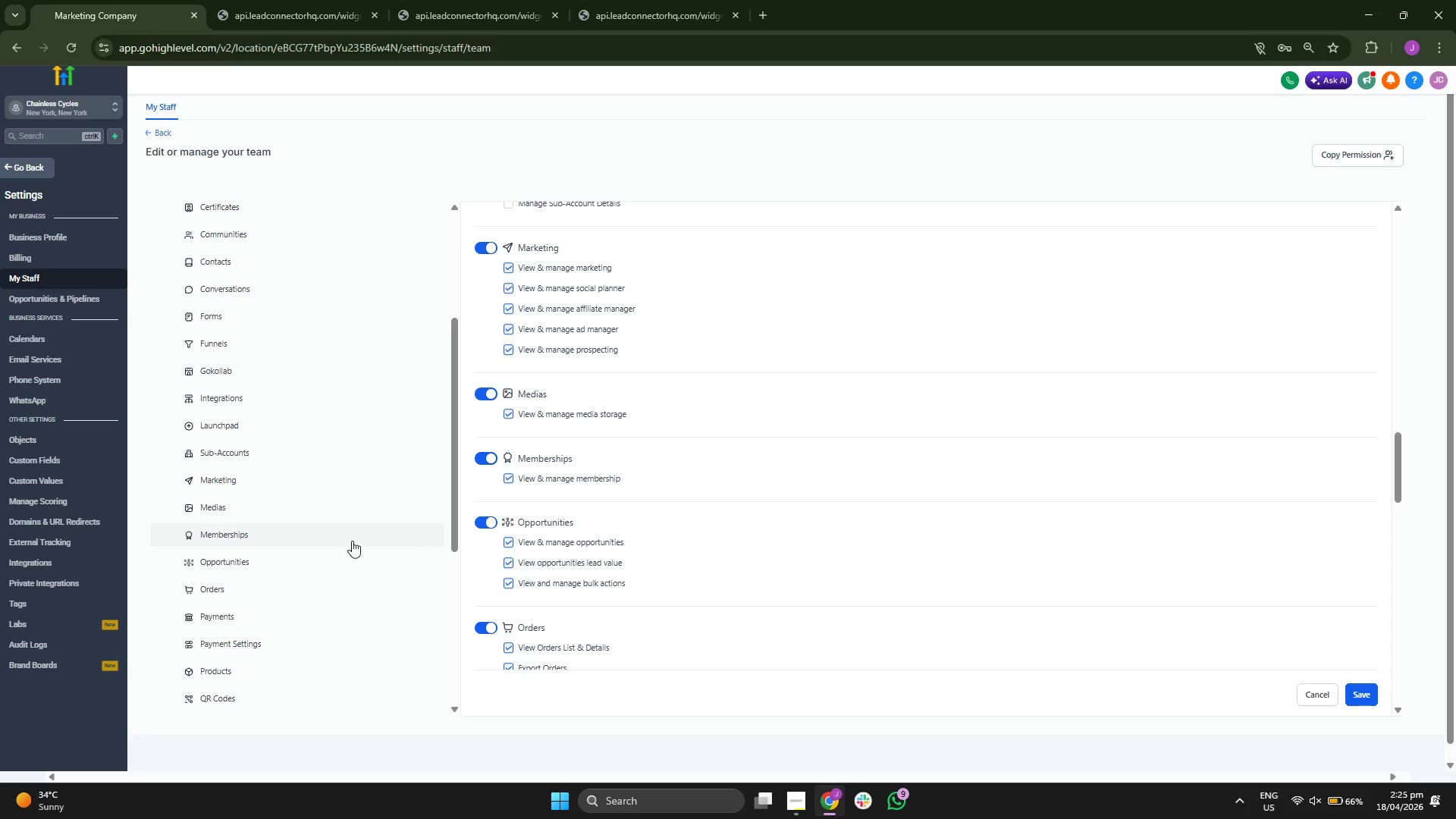 
left_click([322, 617])
 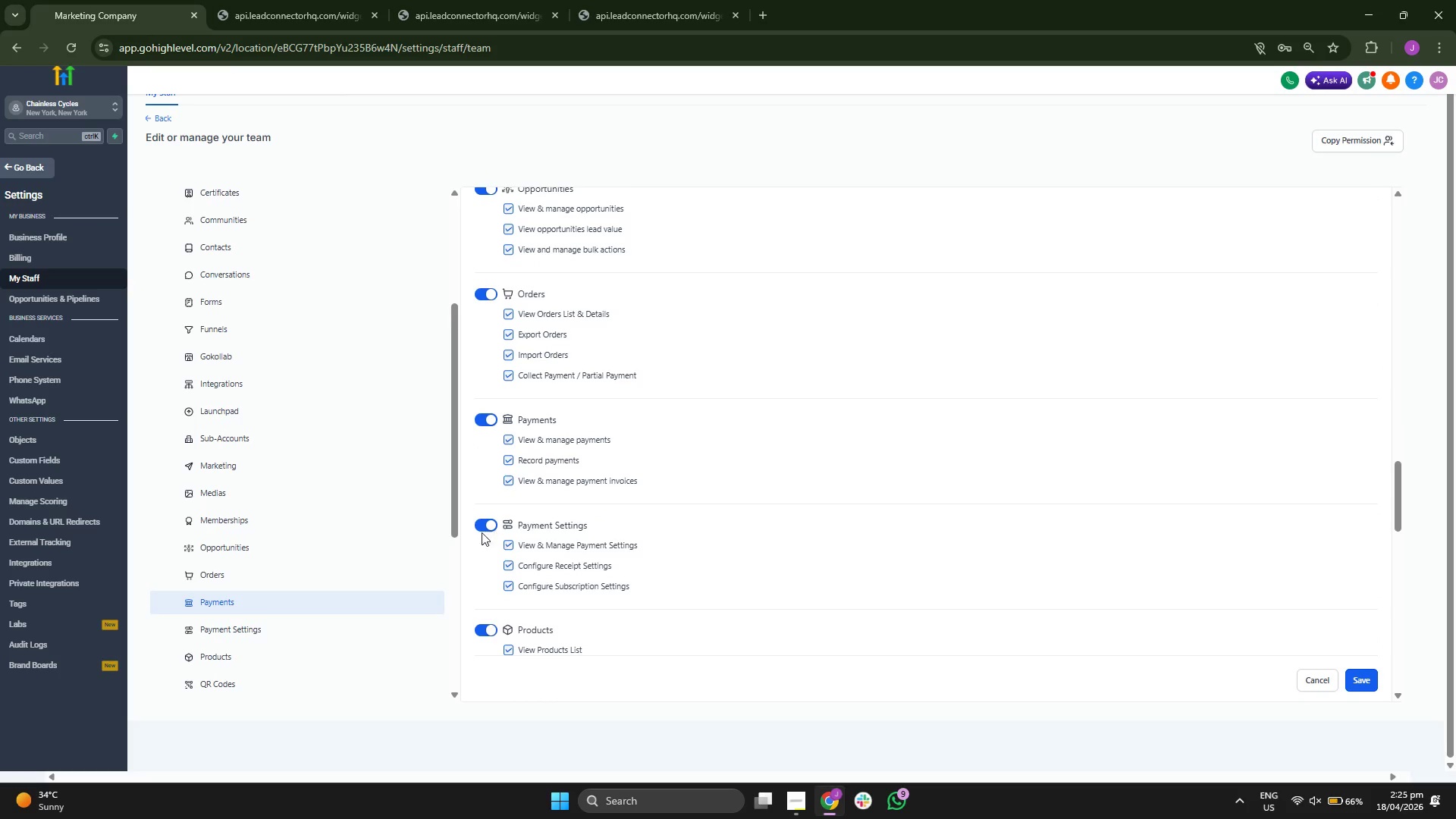 
scroll: coordinate [359, 585], scroll_direction: down, amount: 1.0
 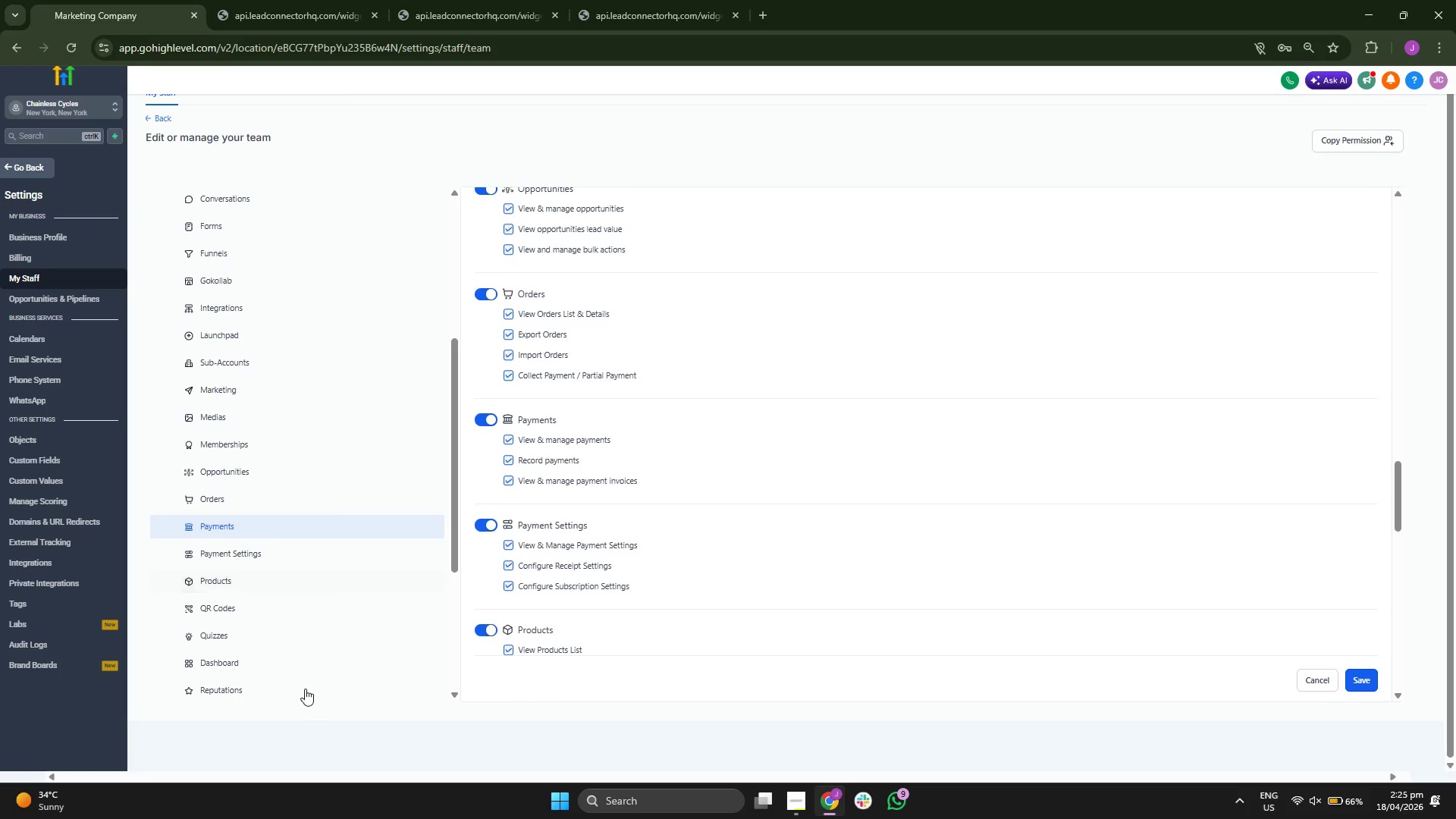 
left_click([309, 681])
 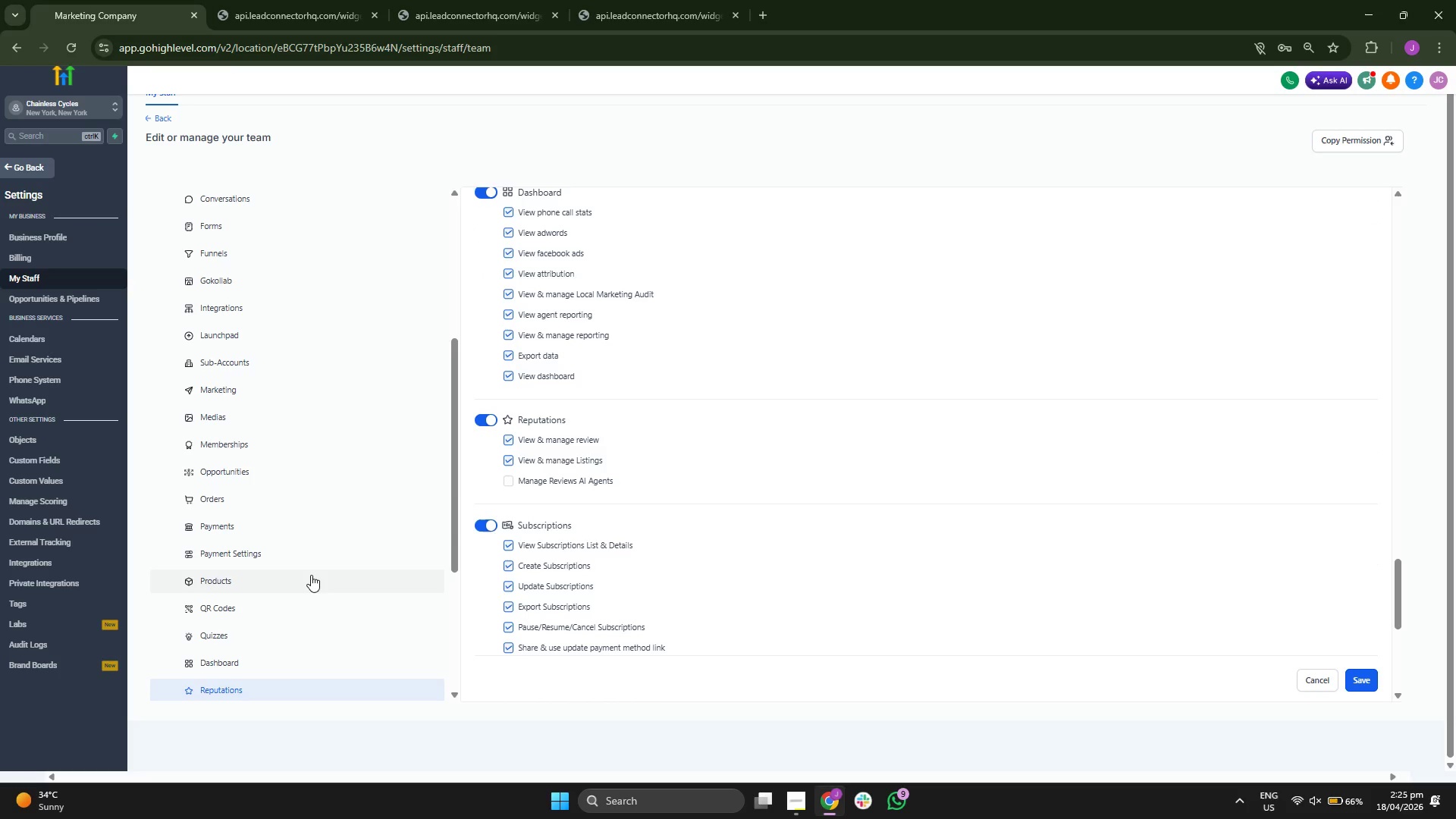 
scroll: coordinate [311, 575], scroll_direction: down, amount: 2.0
 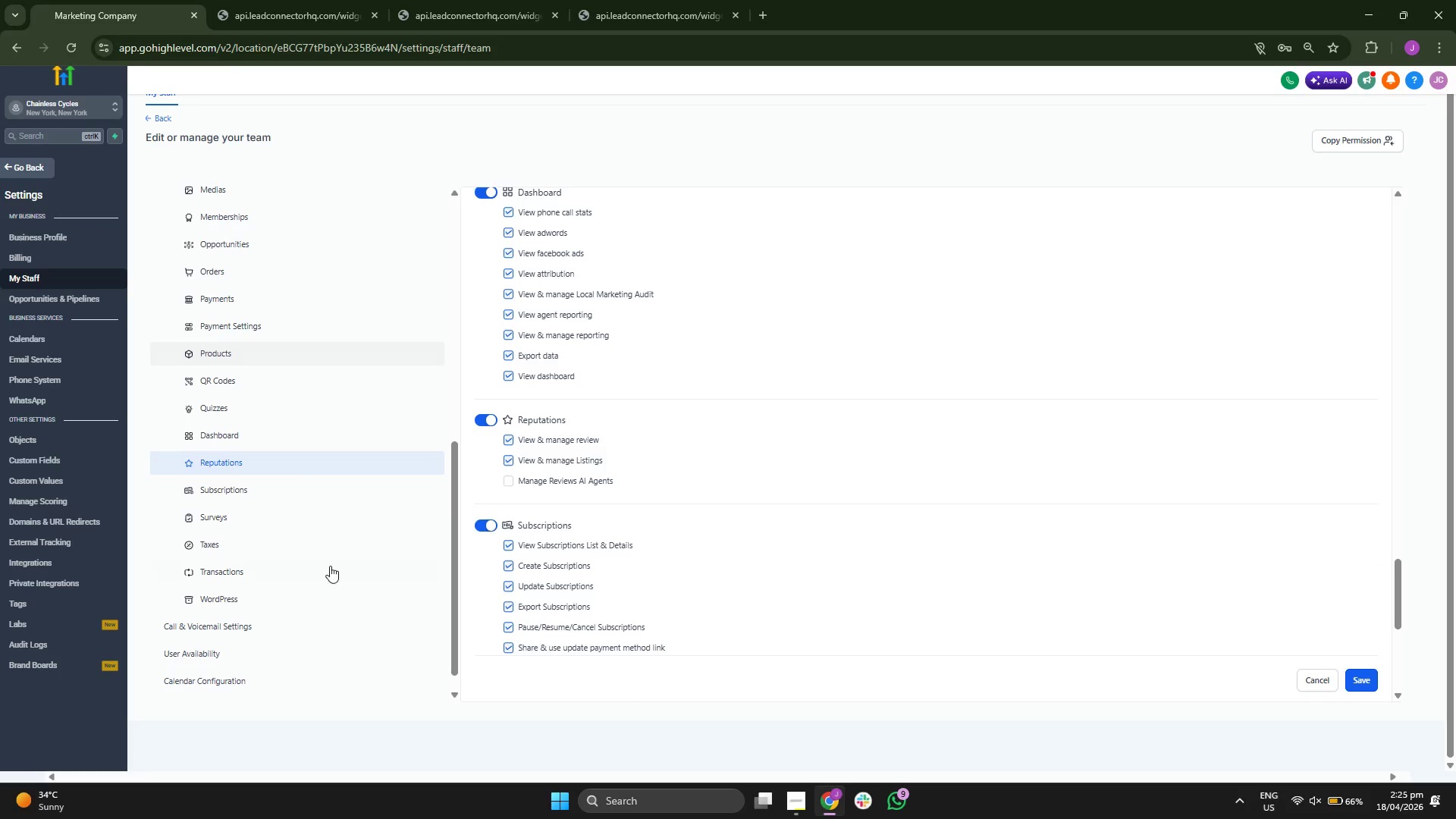 
left_click([312, 638])
 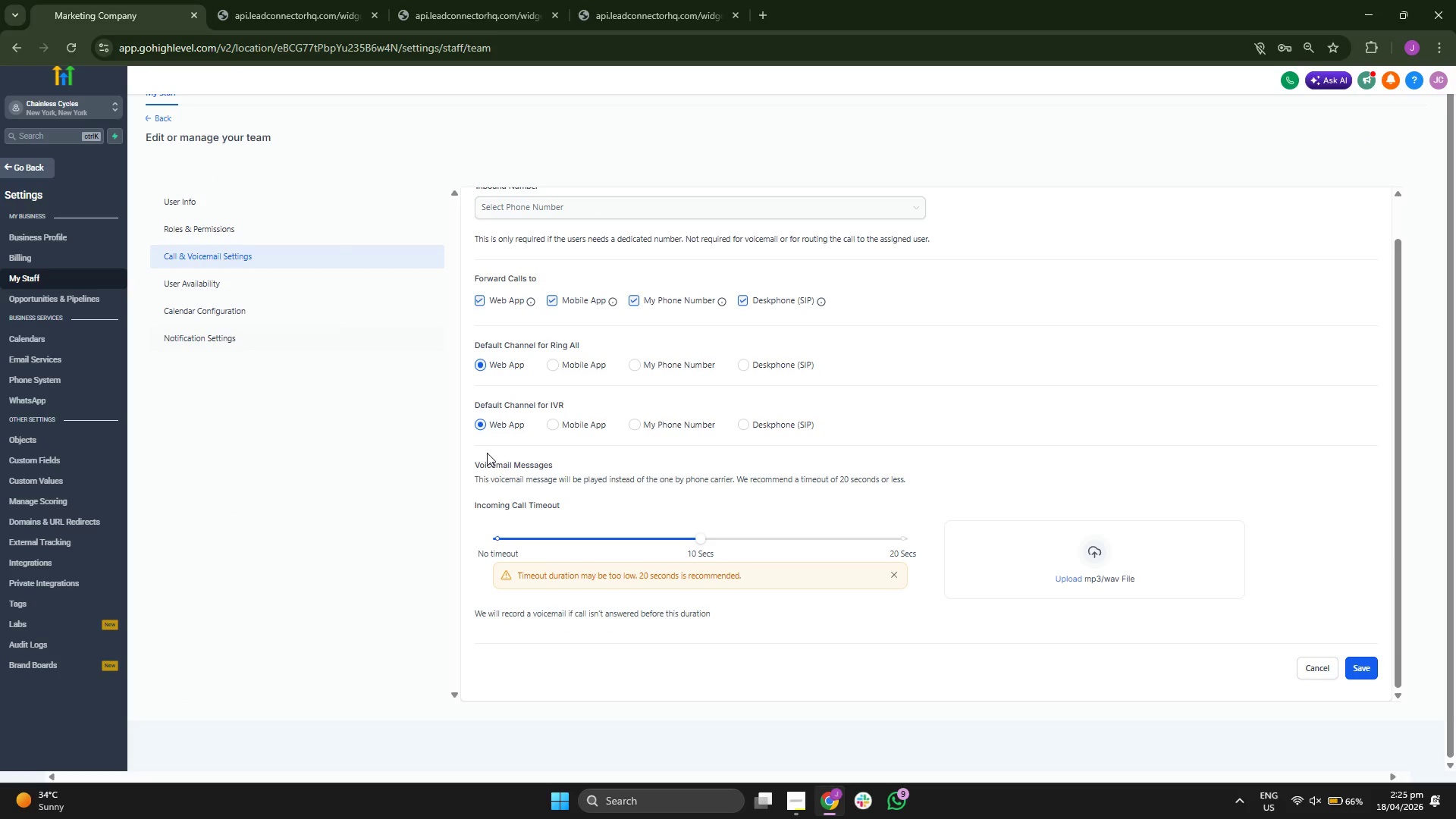 
left_click([287, 194])
 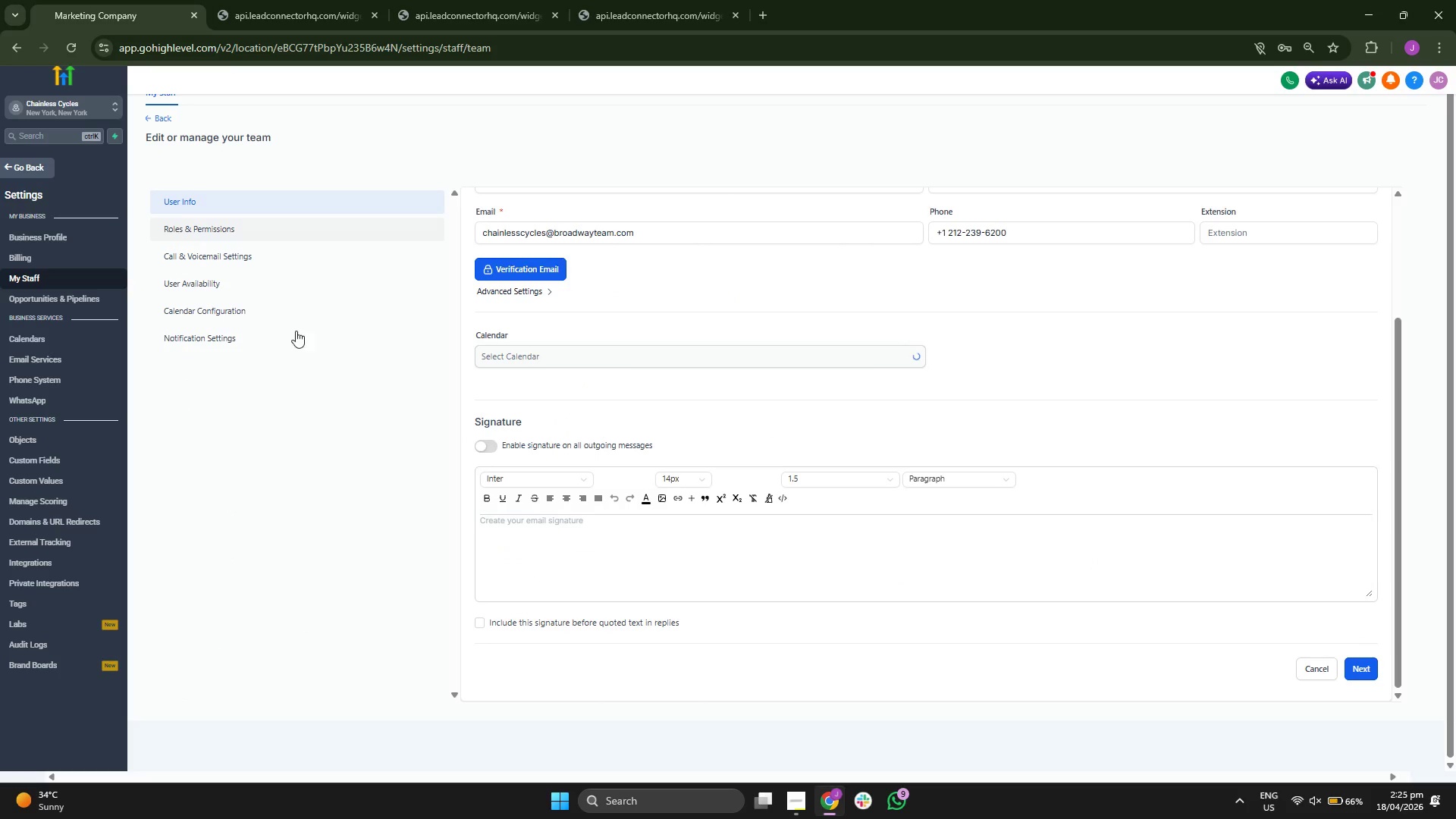 
left_click([249, 254])
 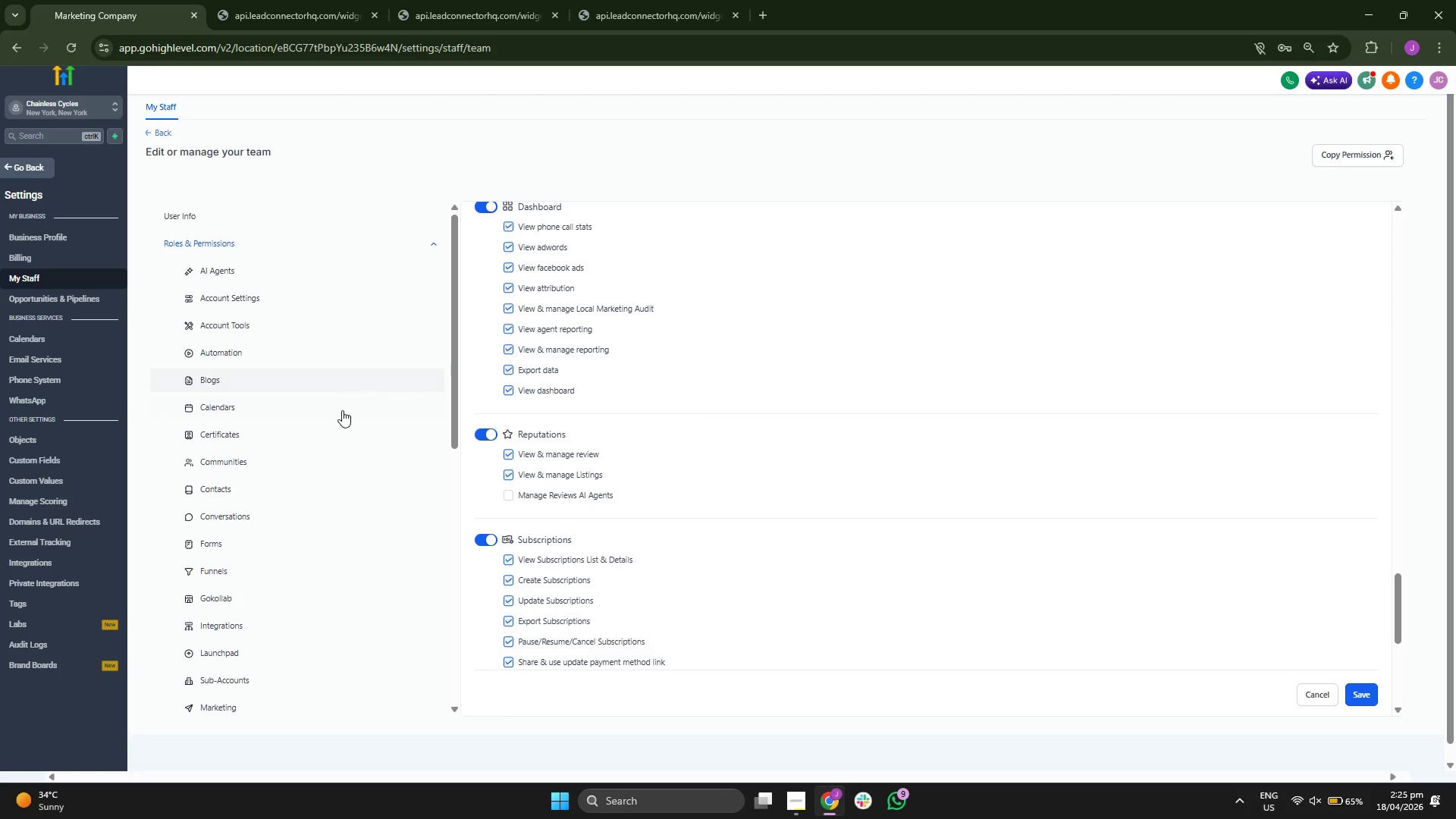 
scroll: coordinate [296, 331], scroll_direction: up, amount: 1.0
 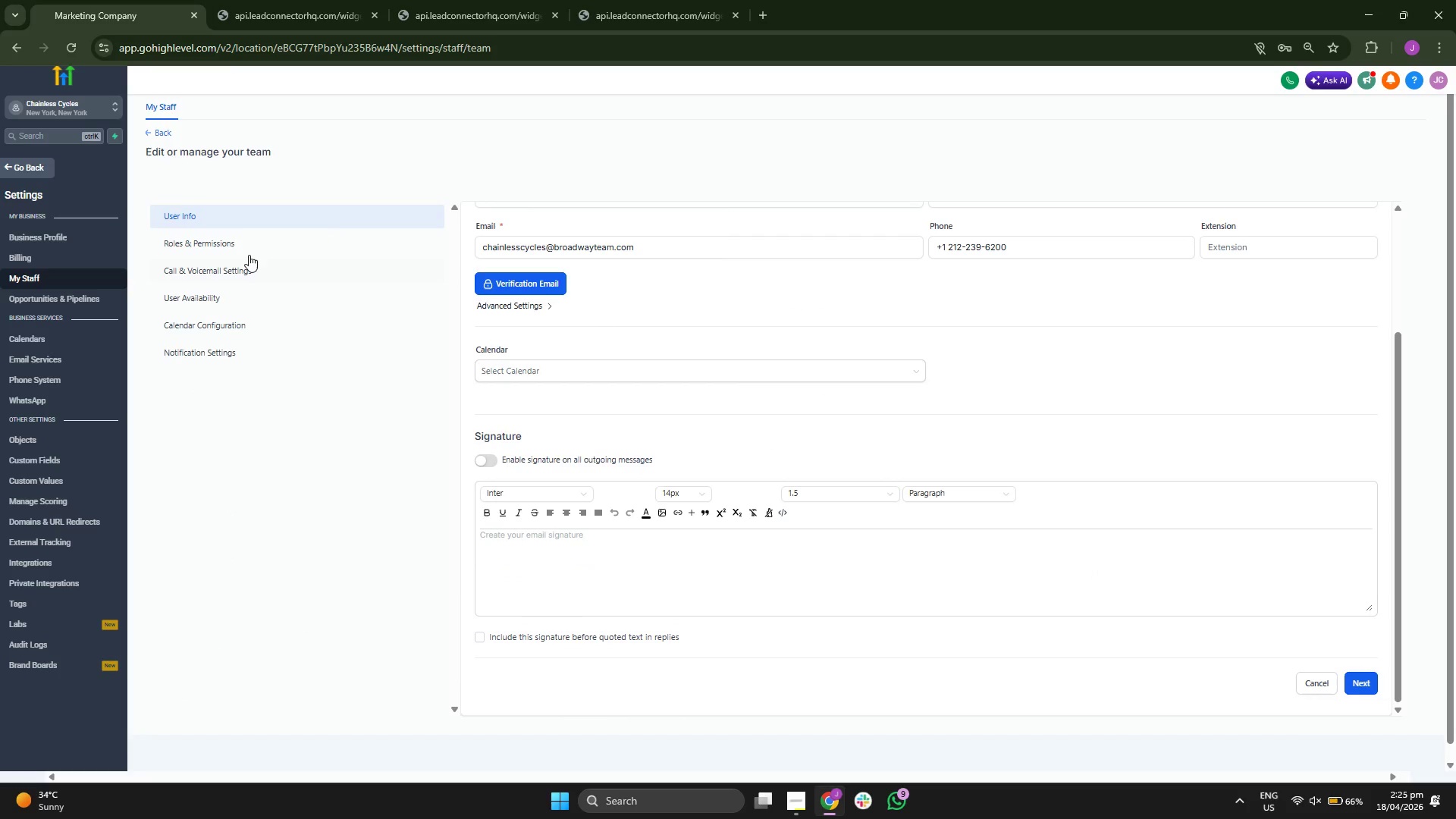 
scroll: coordinate [313, 415], scroll_direction: down, amount: 2.0
 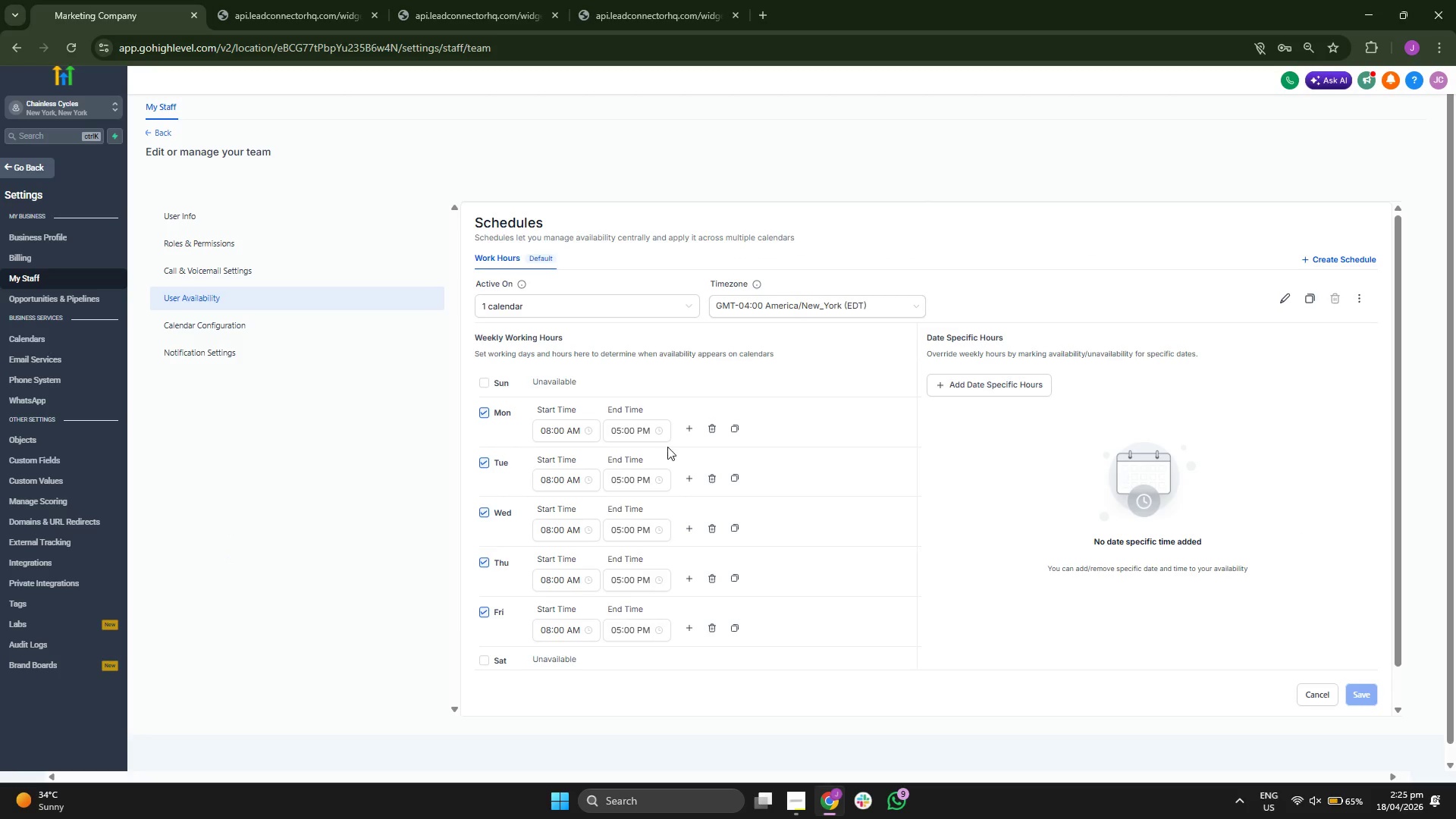 
wait(6.64)
 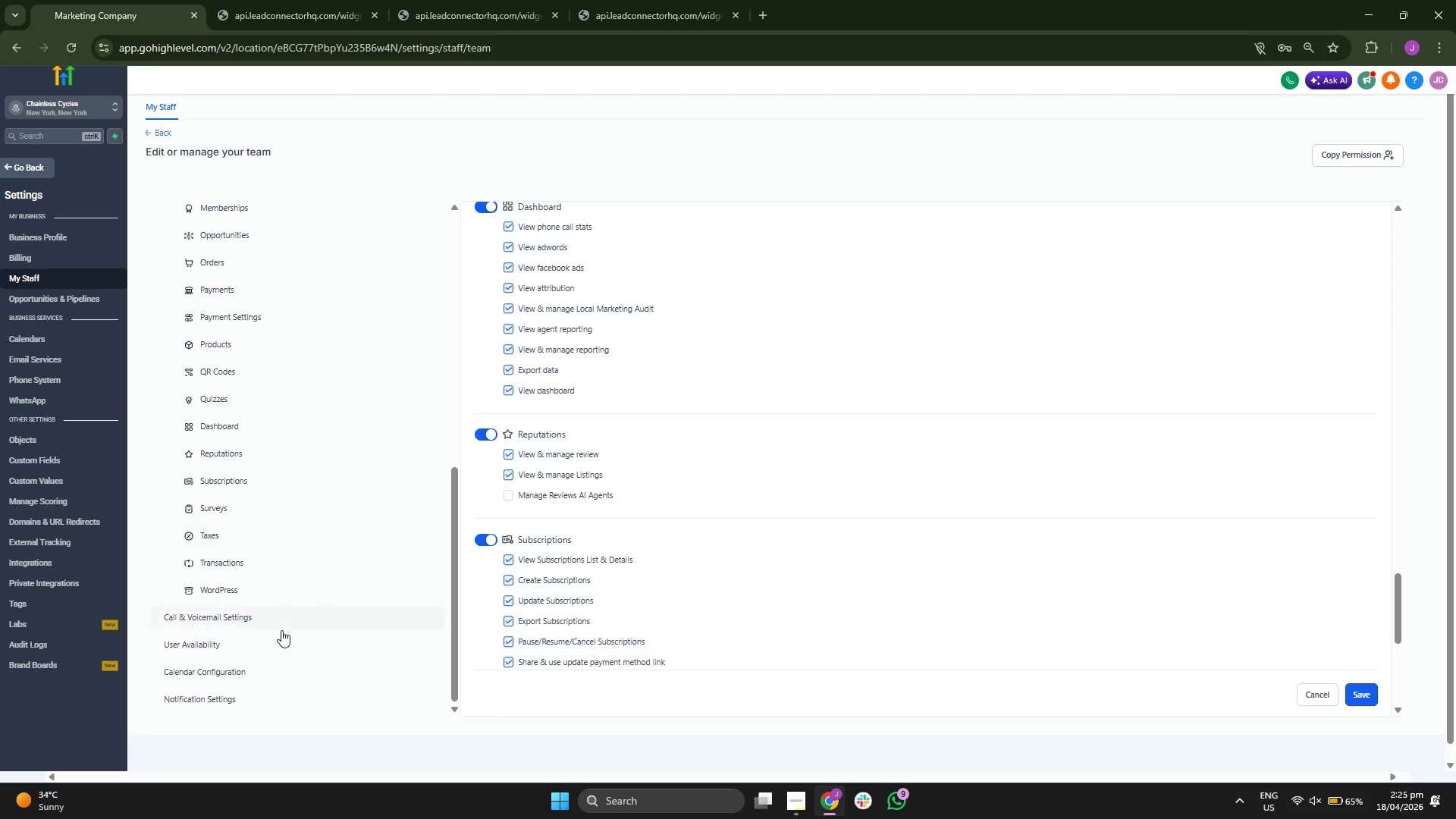 
left_click([635, 297])
 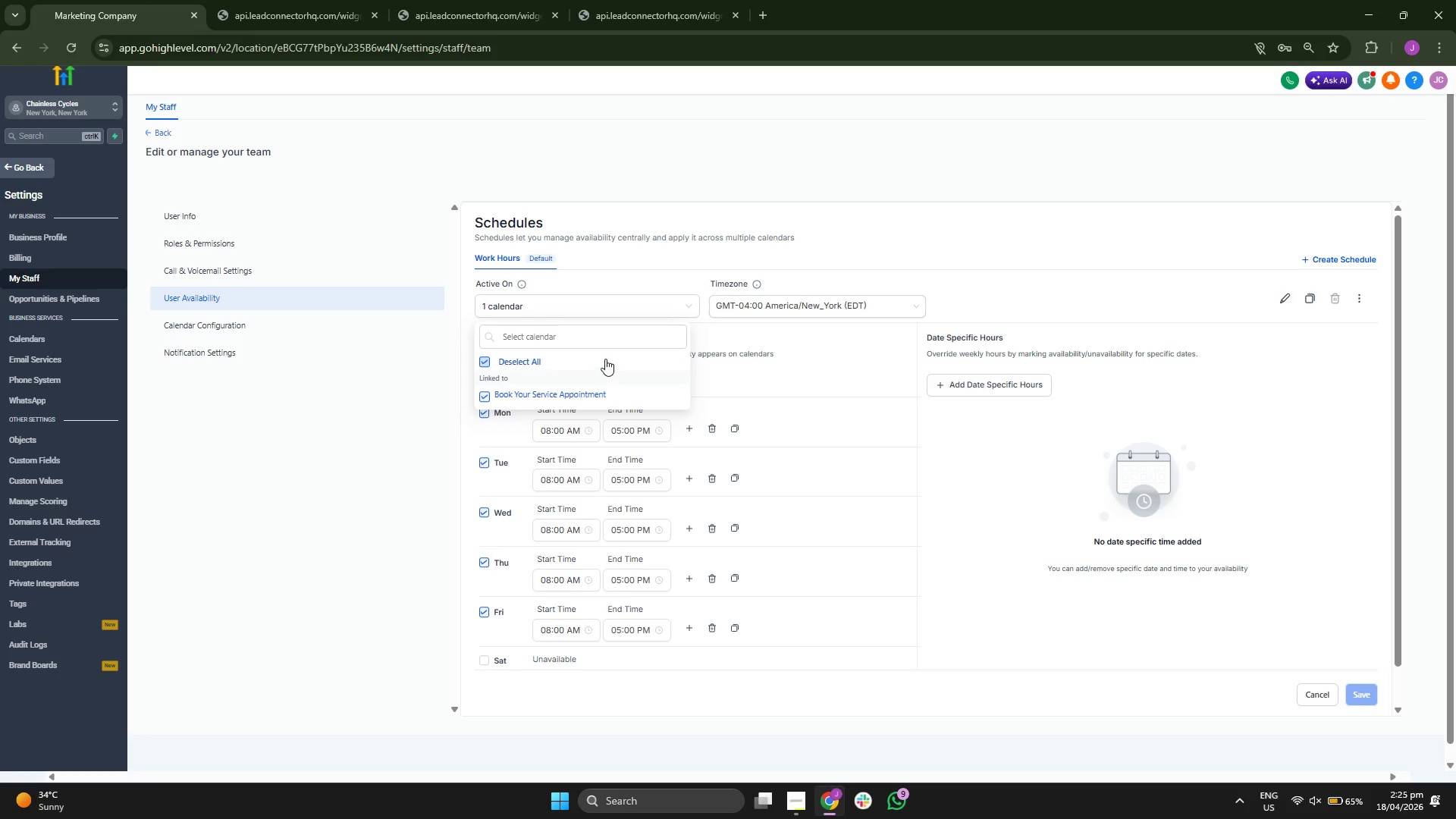 
double_click([822, 305])
 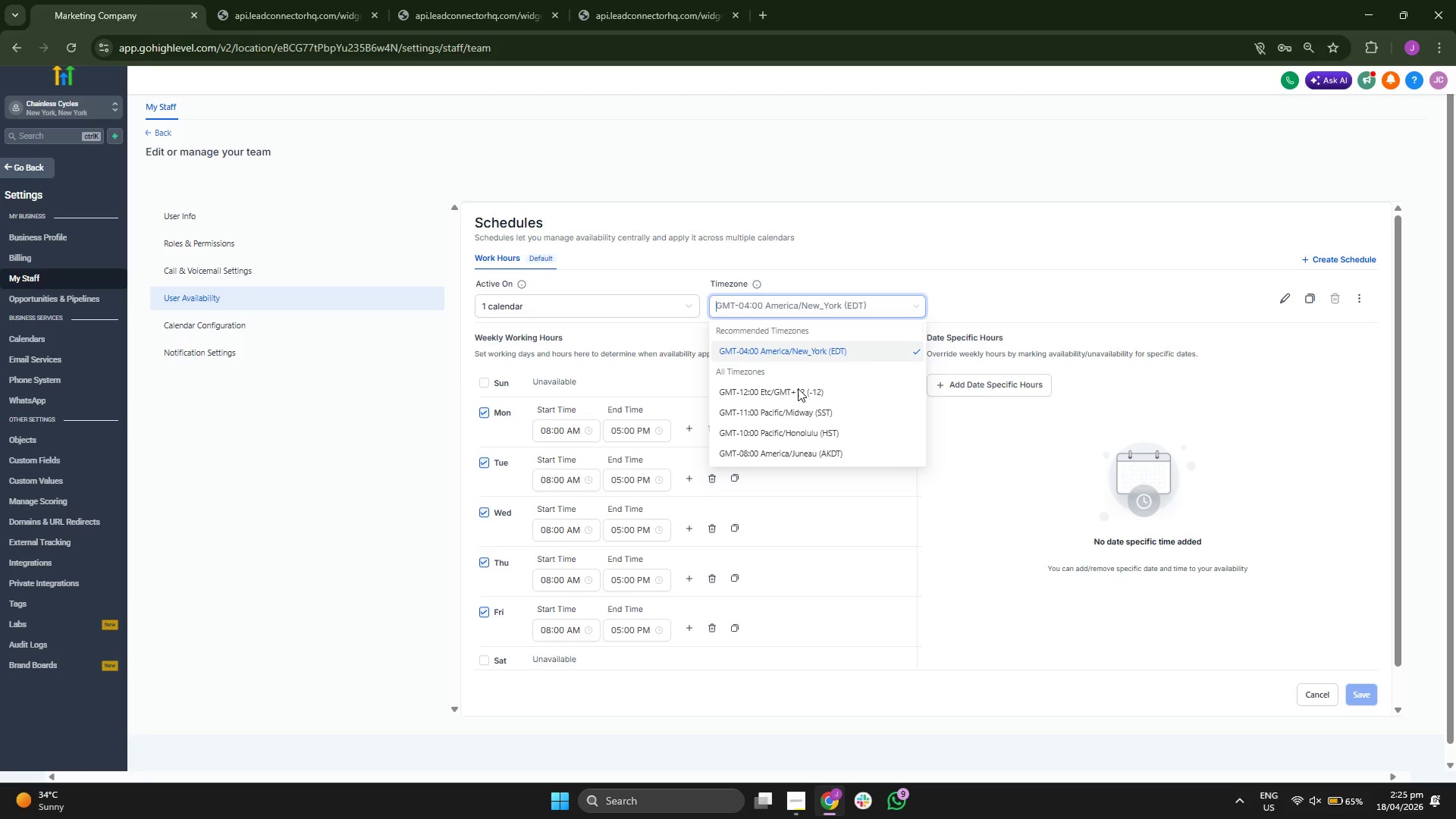 
scroll: coordinate [840, 394], scroll_direction: down, amount: 5.0
 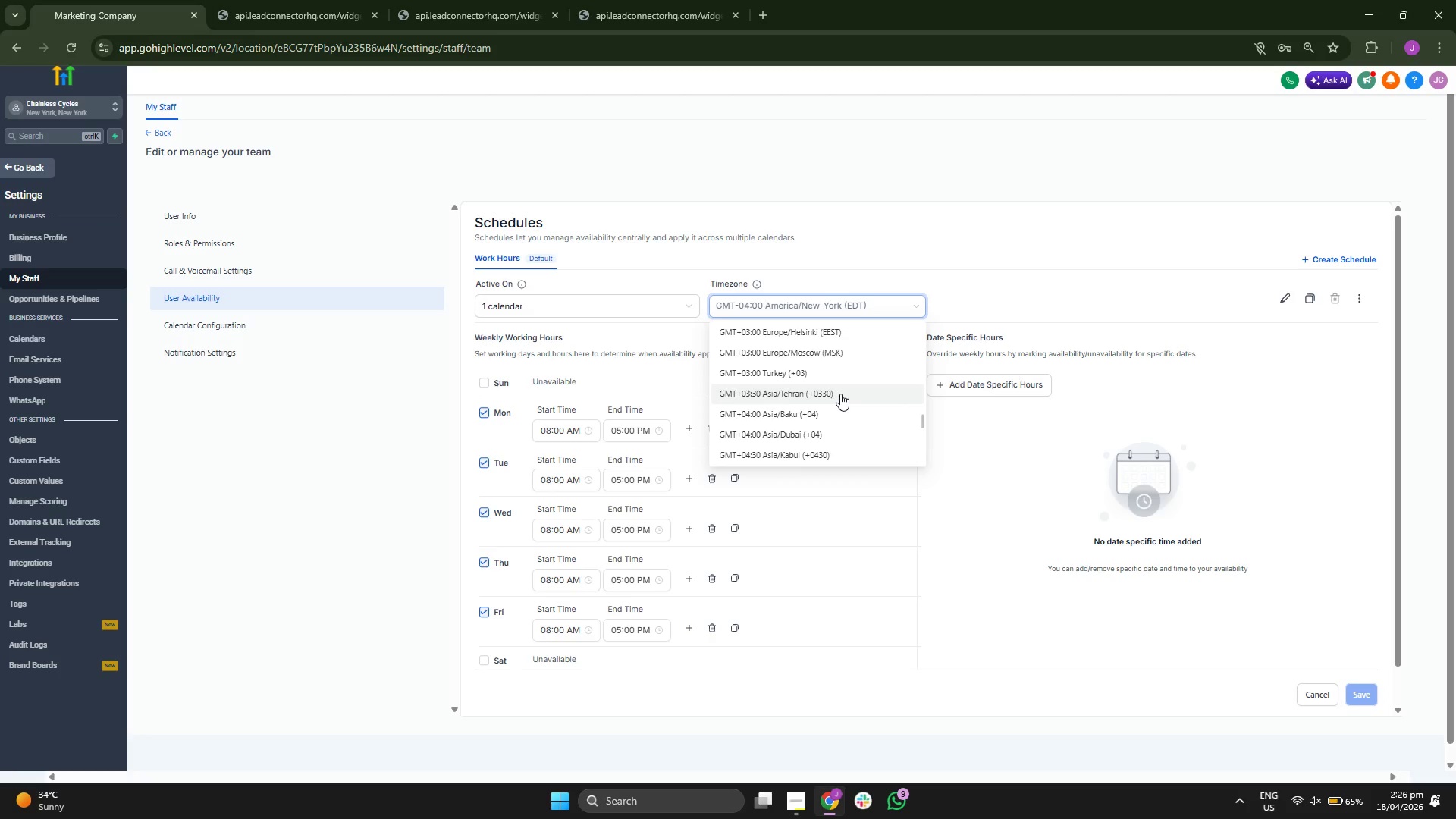 
scroll: coordinate [675, 522], scroll_direction: down, amount: 8.0
 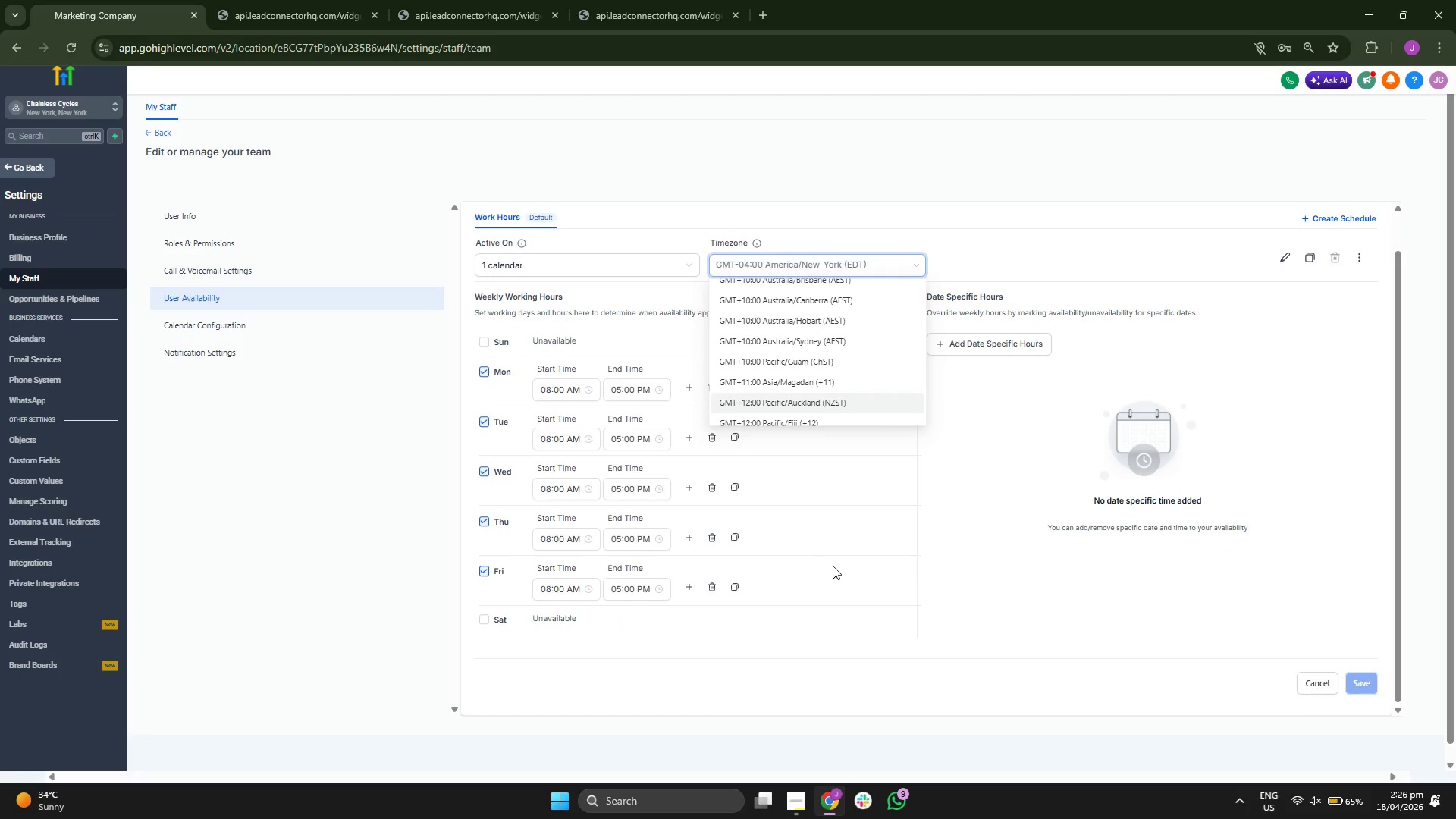 
scroll: coordinate [808, 402], scroll_direction: up, amount: 11.0
 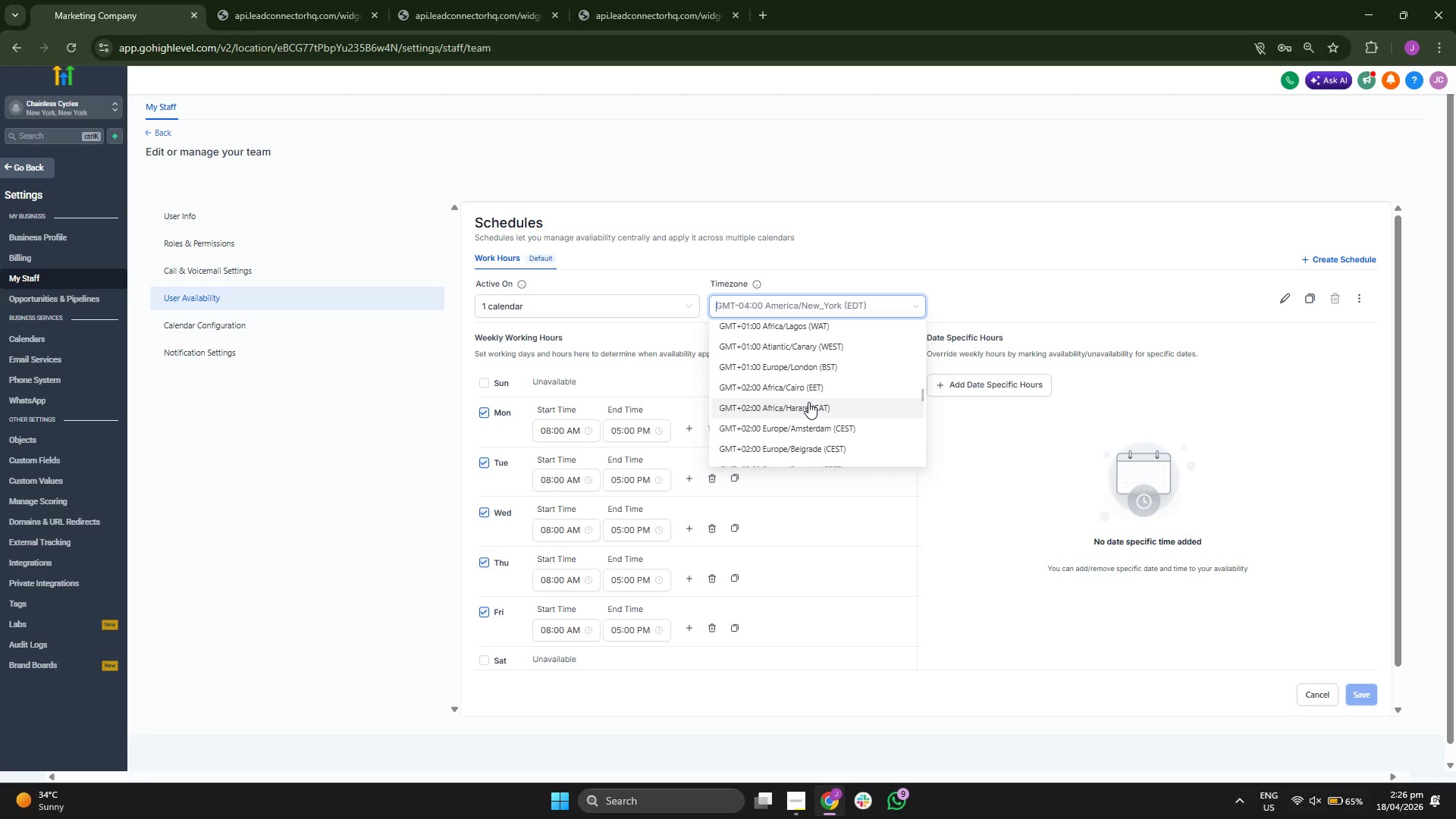 
scroll: coordinate [809, 400], scroll_direction: up, amount: 3.0
 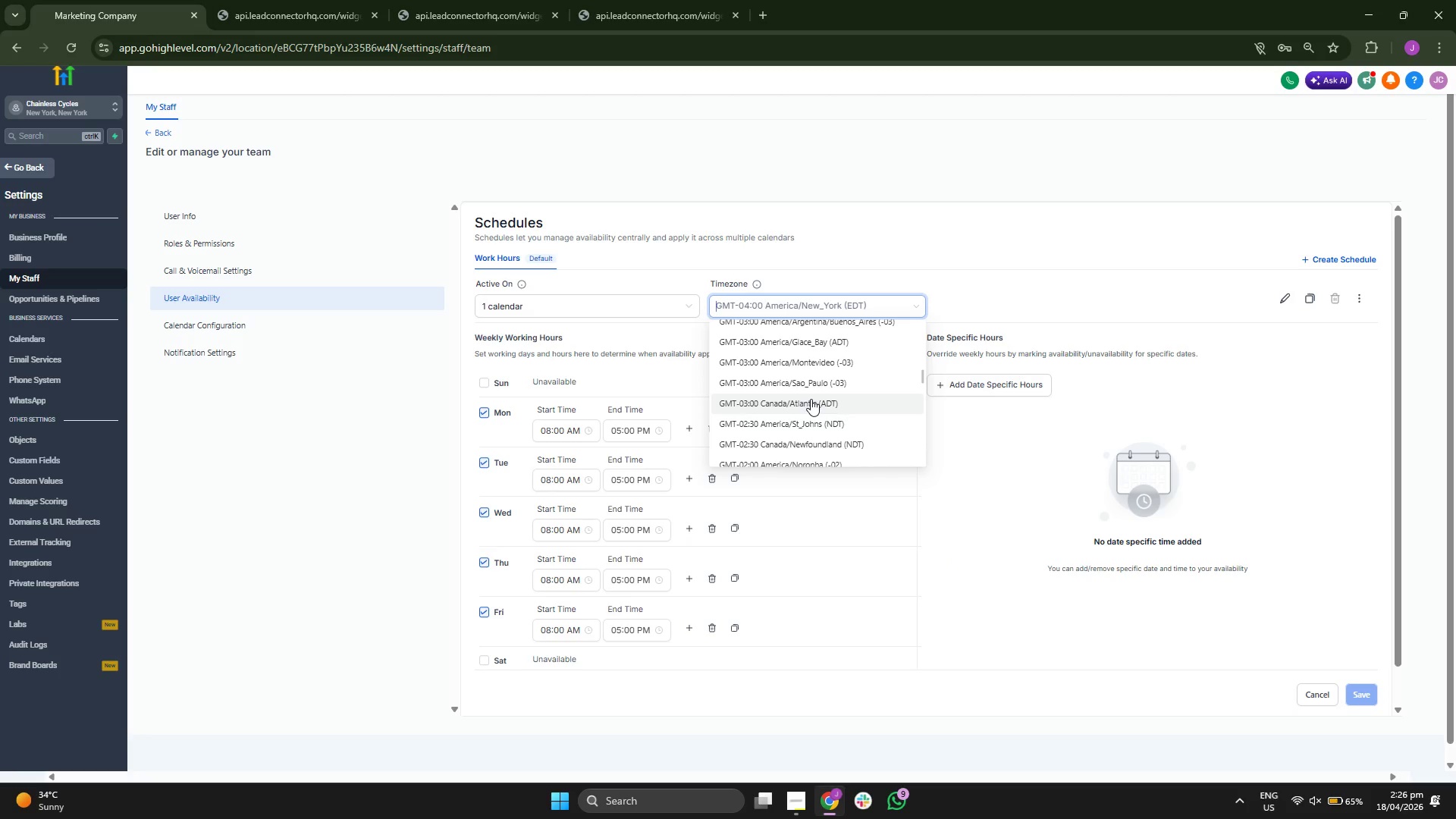 
scroll: coordinate [849, 400], scroll_direction: down, amount: 4.0
 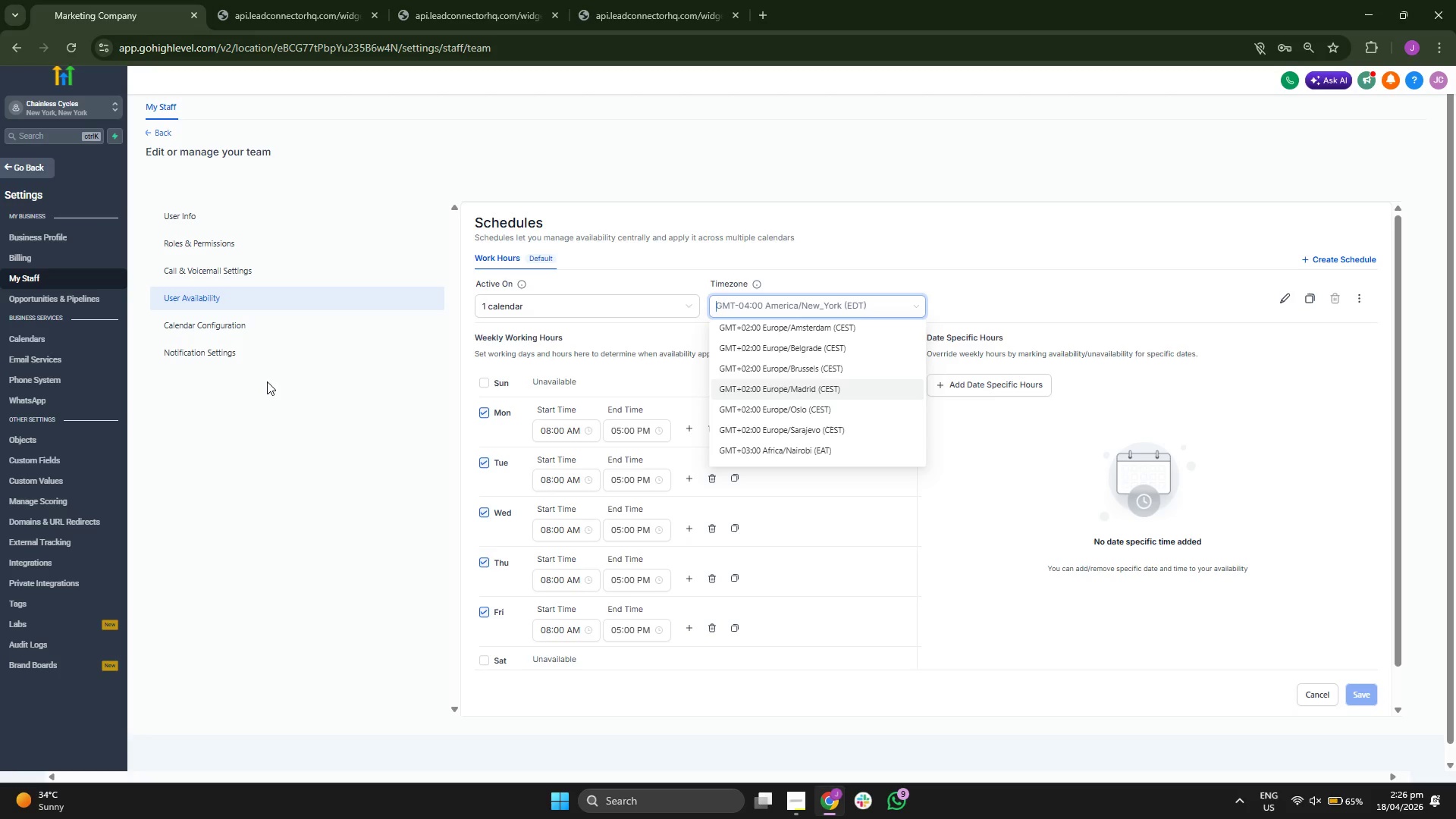 
double_click([306, 325])
 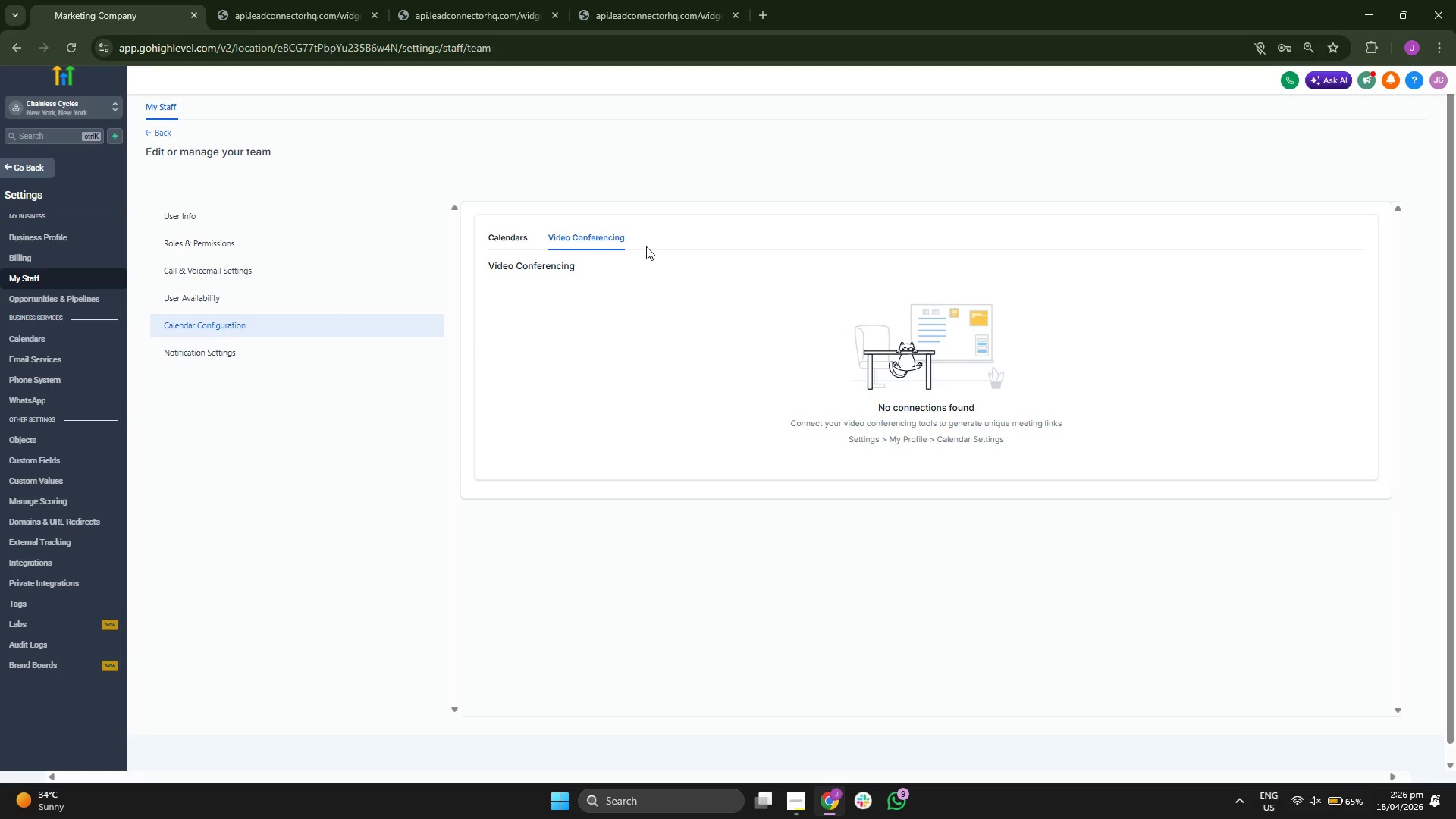 
wait(5.39)
 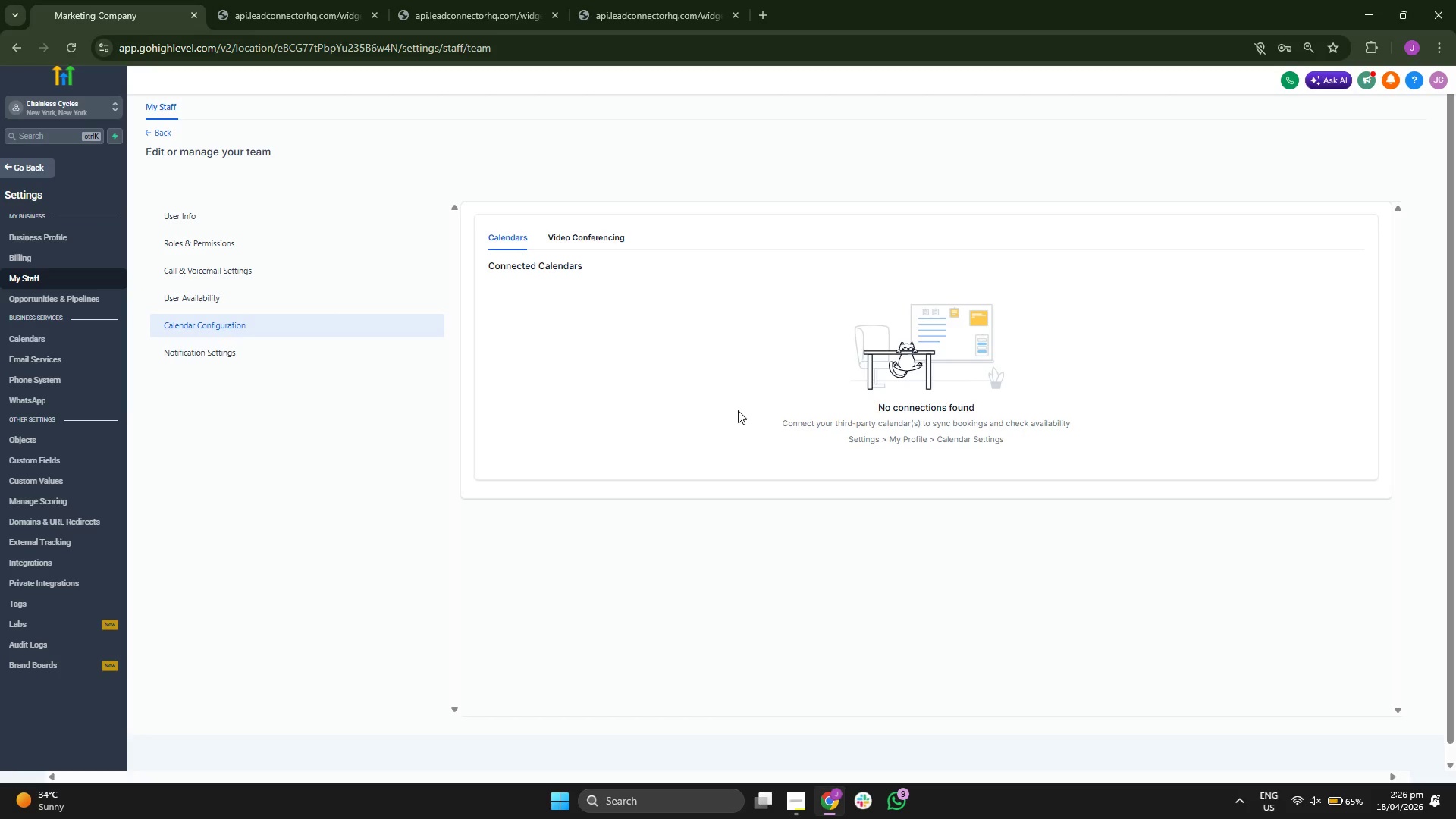 
left_click([275, 357])
 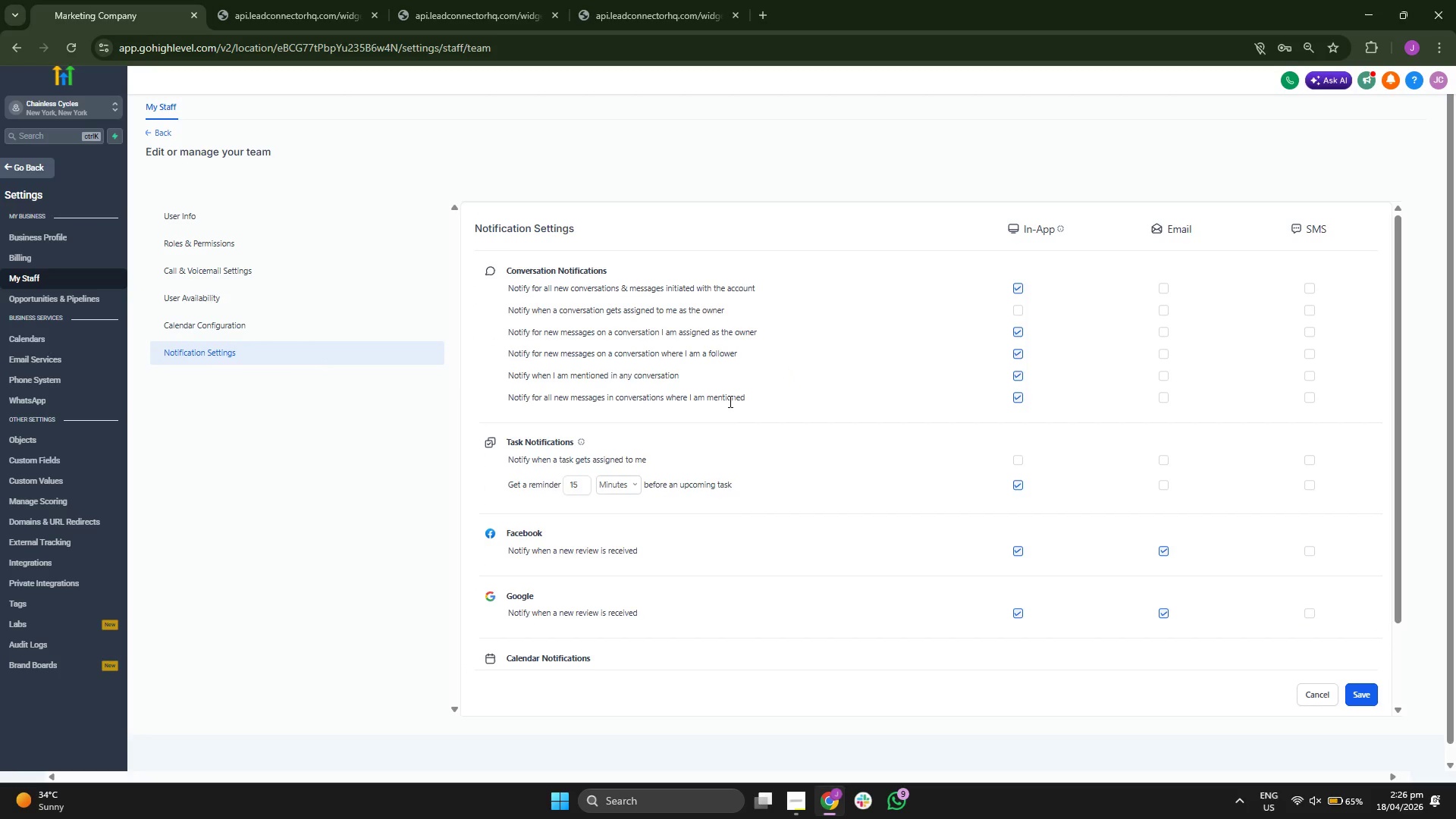 
left_click([620, 486])
 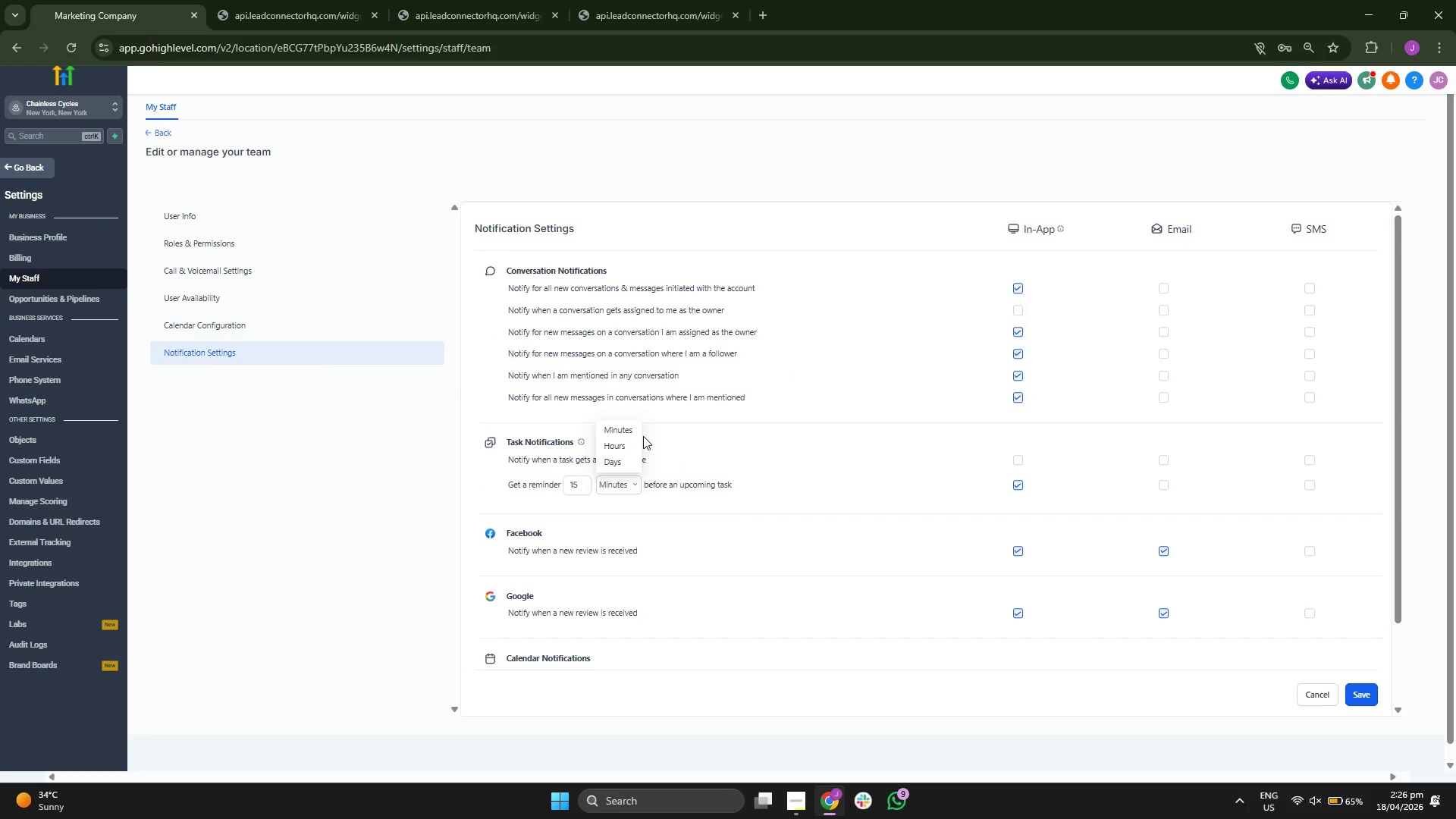 
left_click([629, 432])
 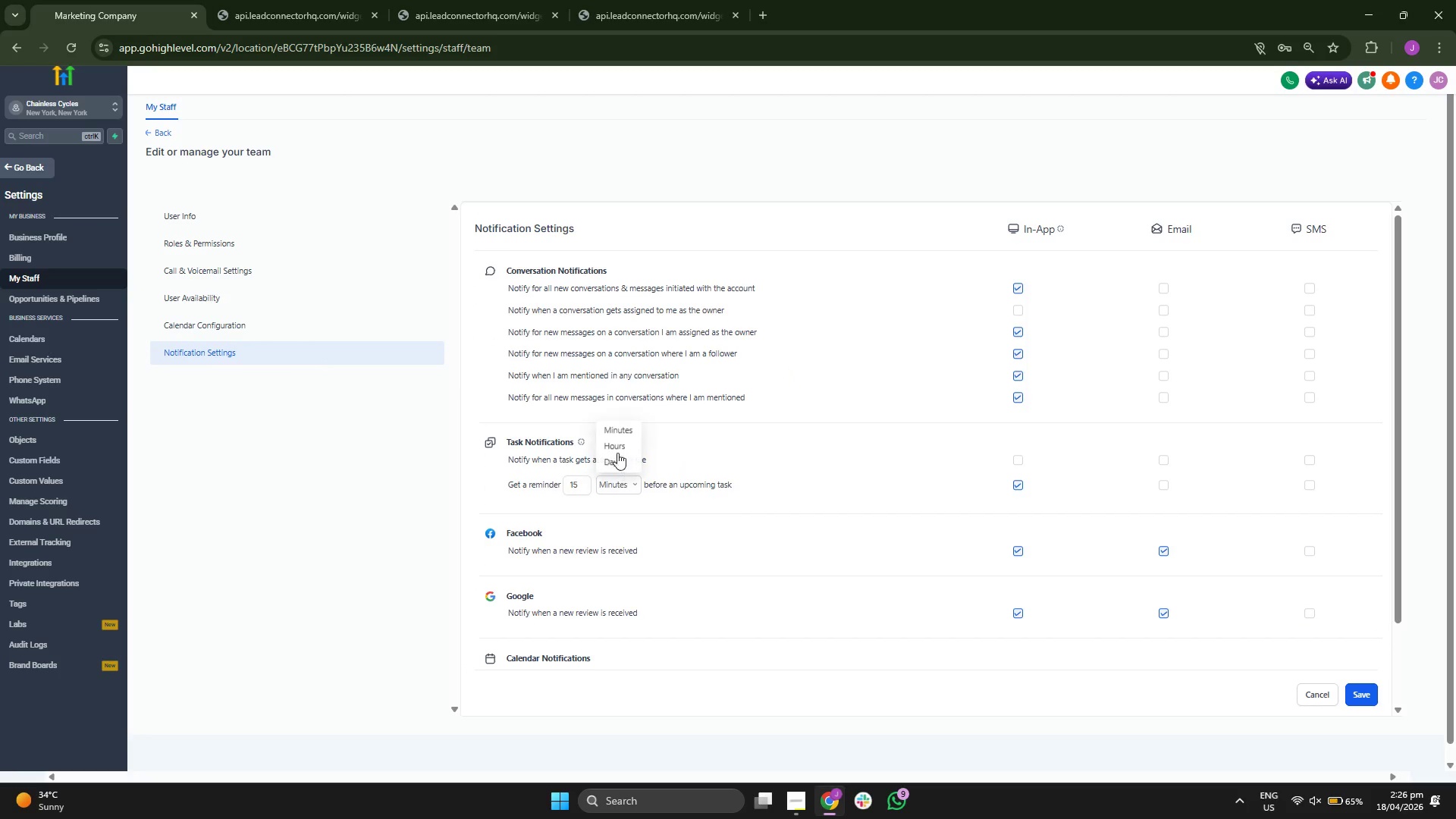 
double_click([617, 445])
 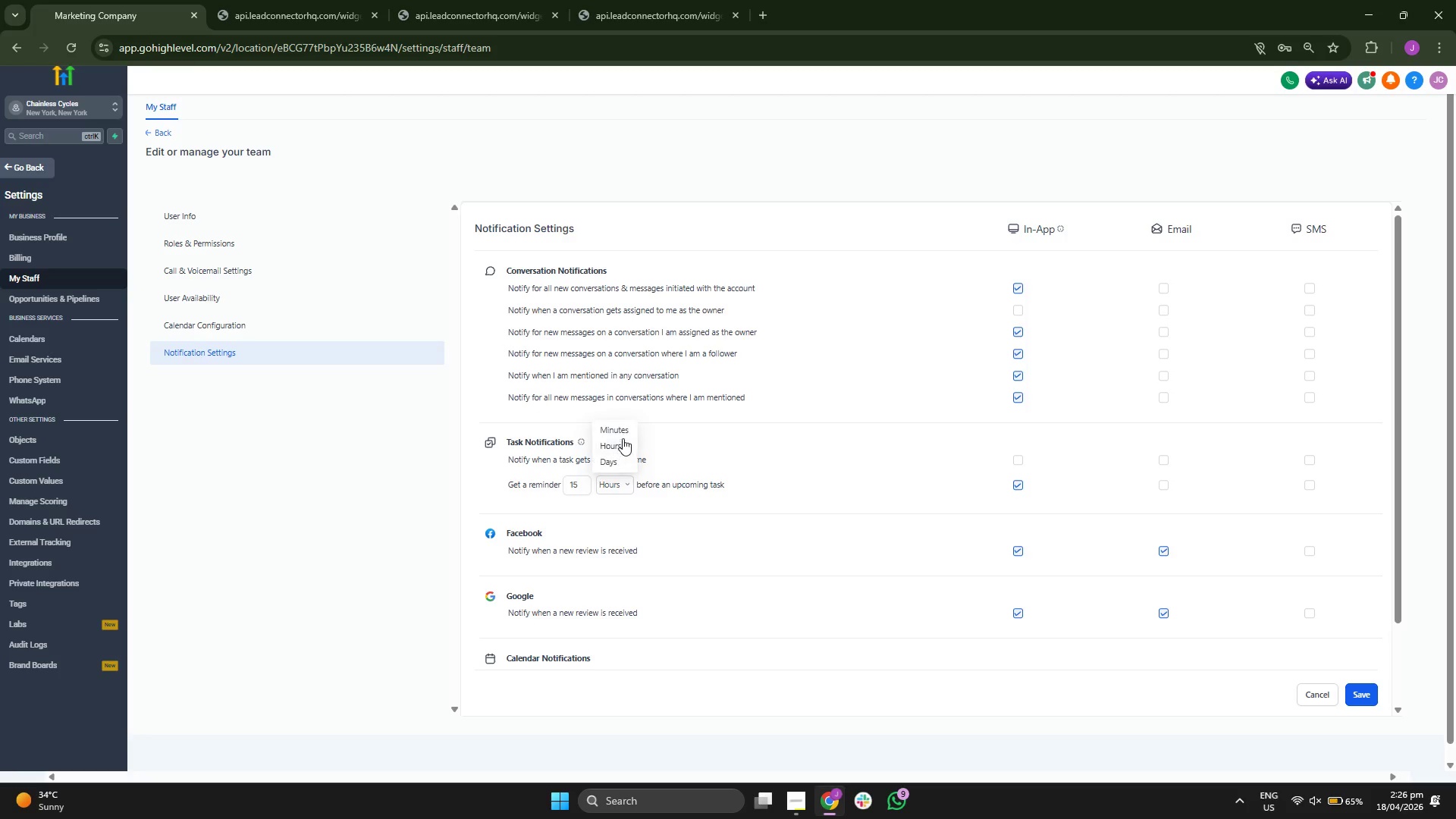 
left_click([625, 430])
 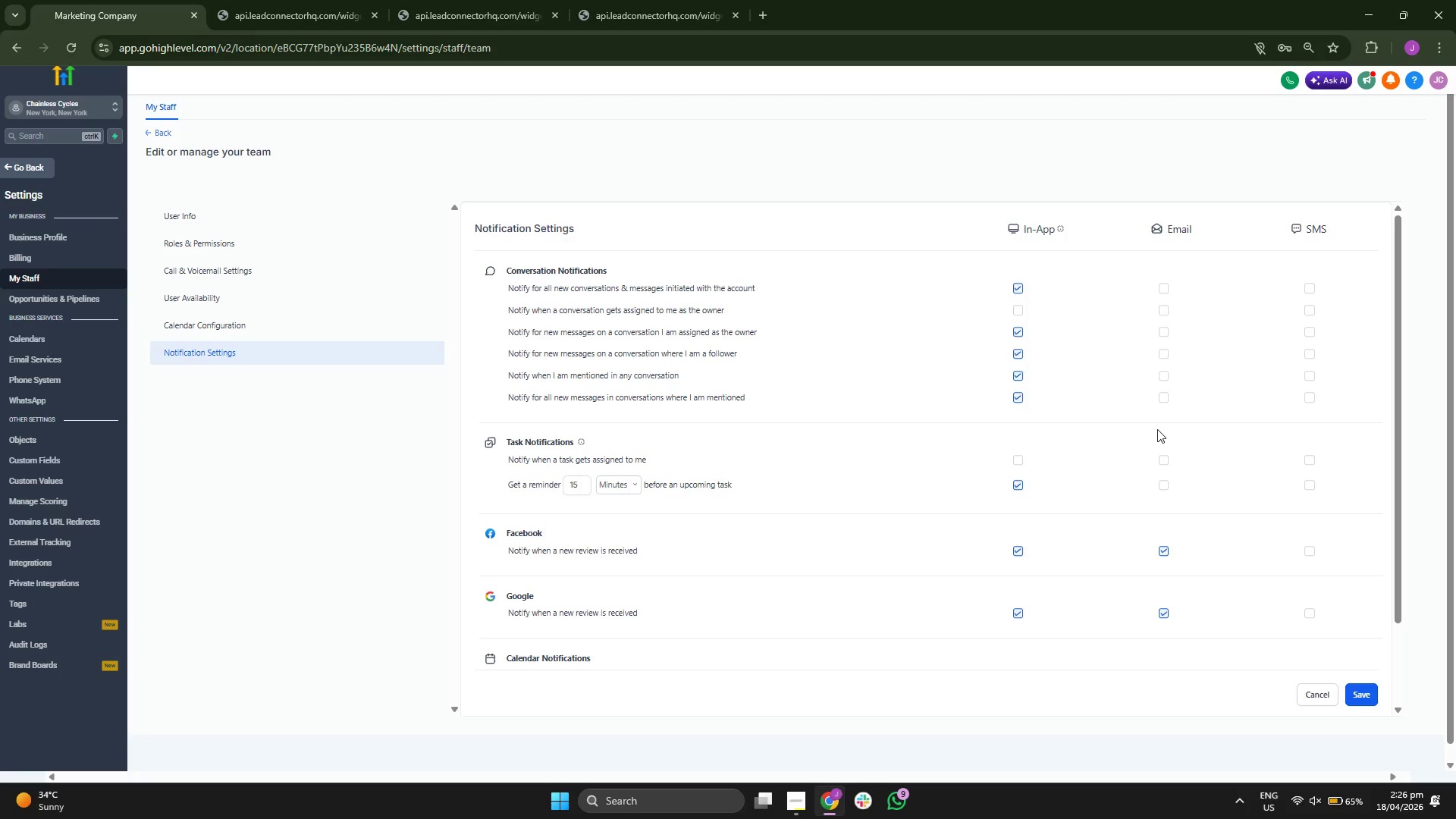 
scroll: coordinate [1156, 429], scroll_direction: down, amount: 1.0
 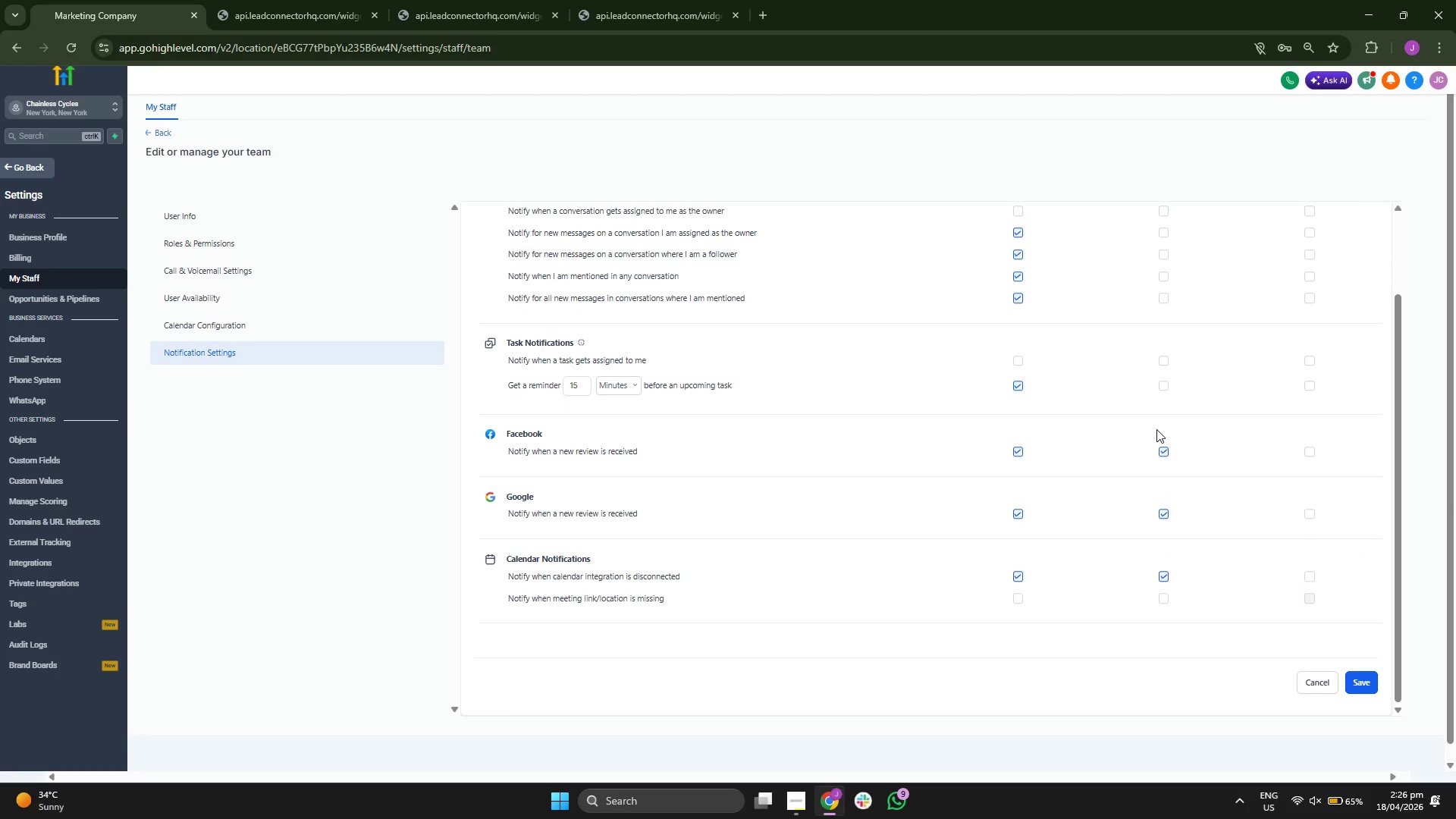 
scroll: coordinate [1156, 429], scroll_direction: up, amount: 6.0
 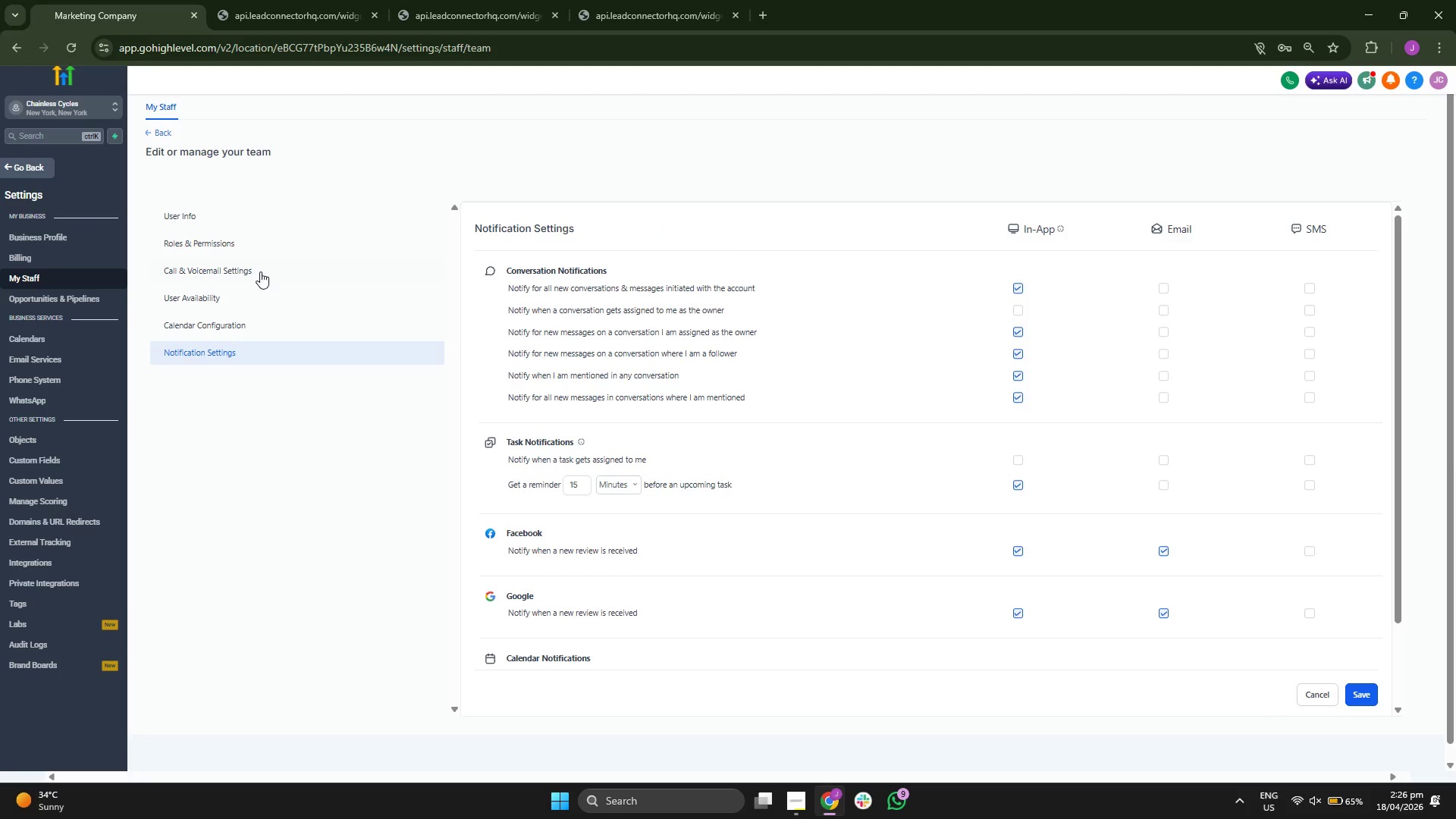 
left_click([265, 272])
 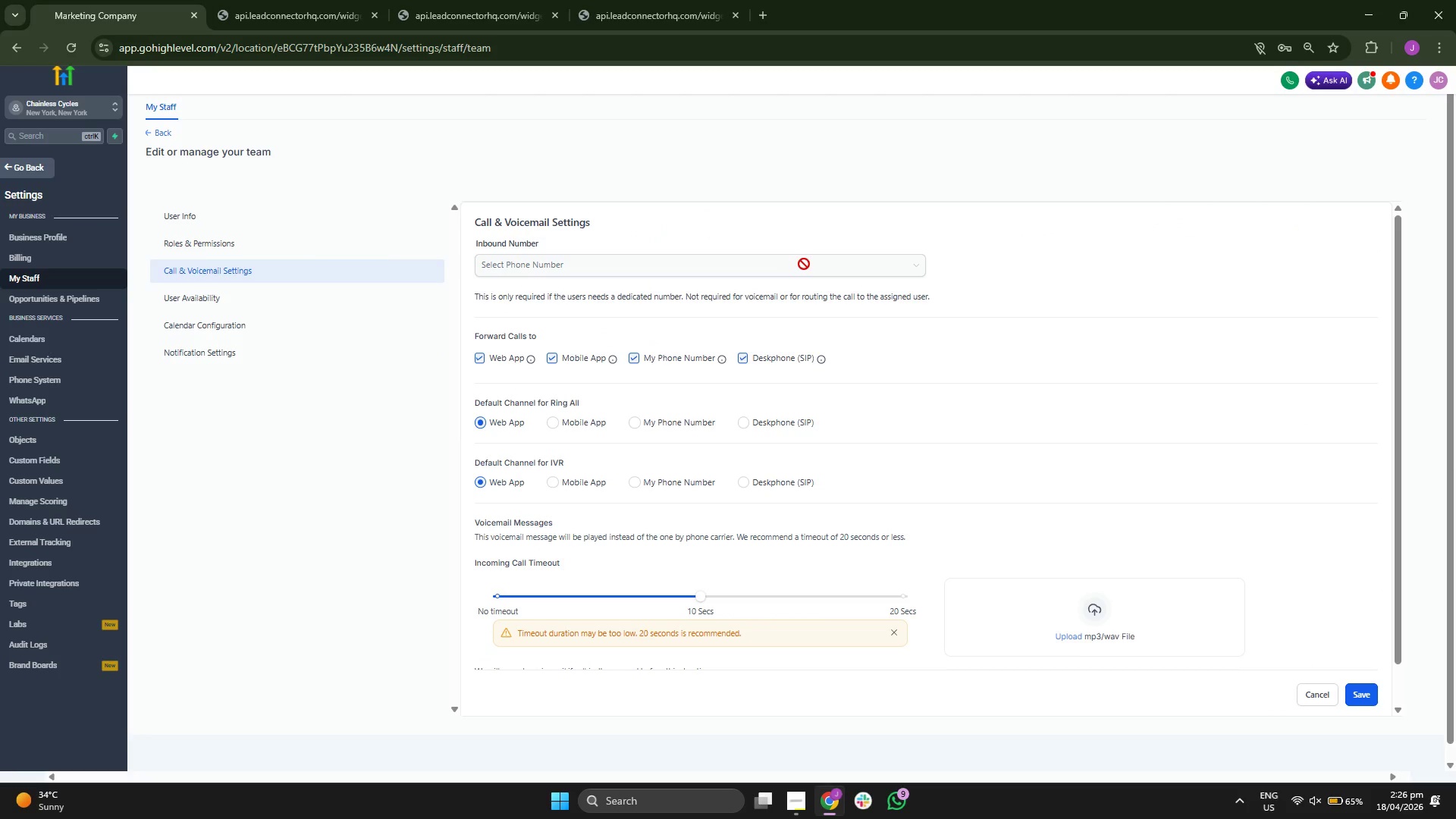 
double_click([804, 275])
 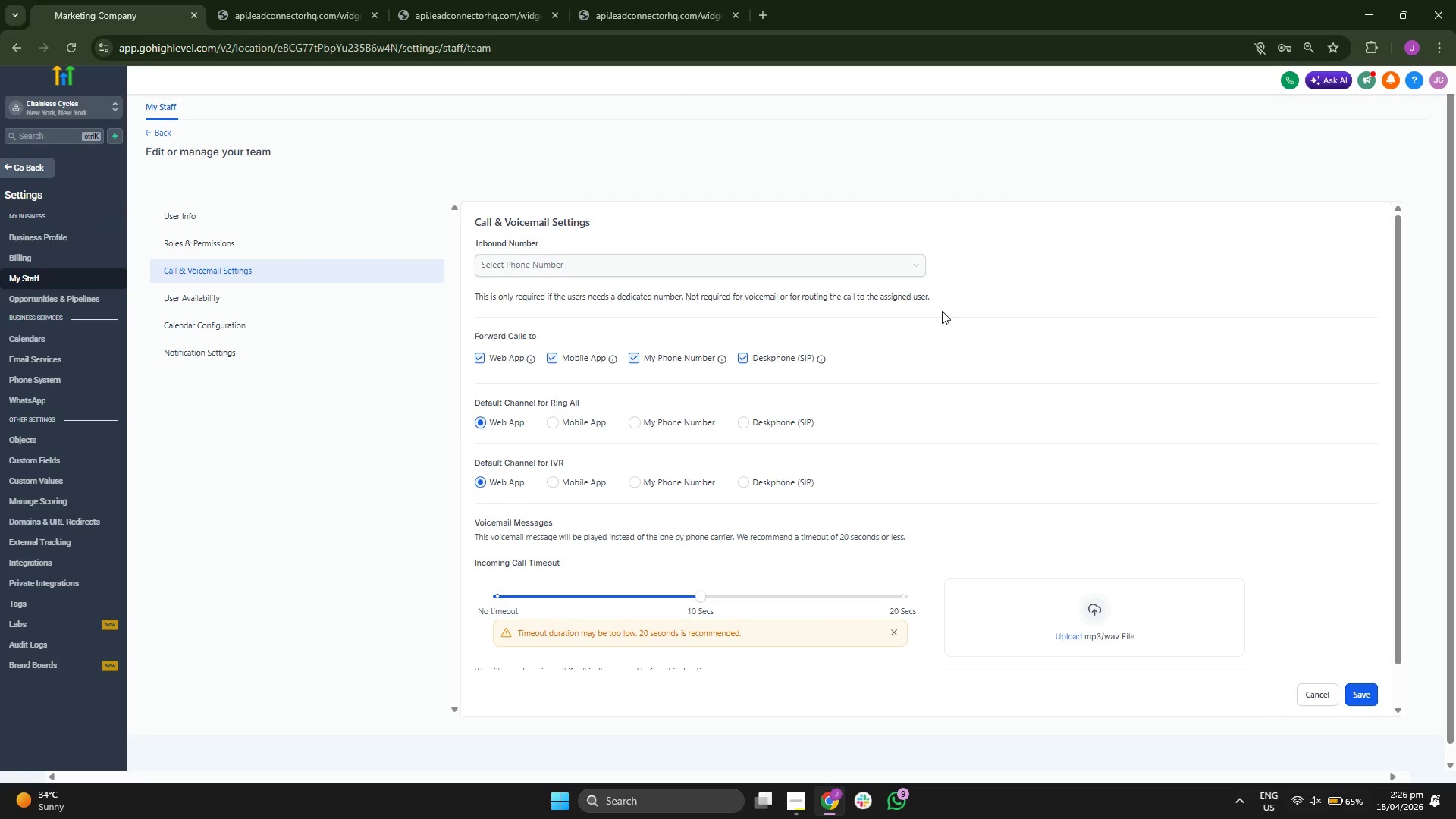 
scroll: coordinate [945, 314], scroll_direction: down, amount: 2.0
 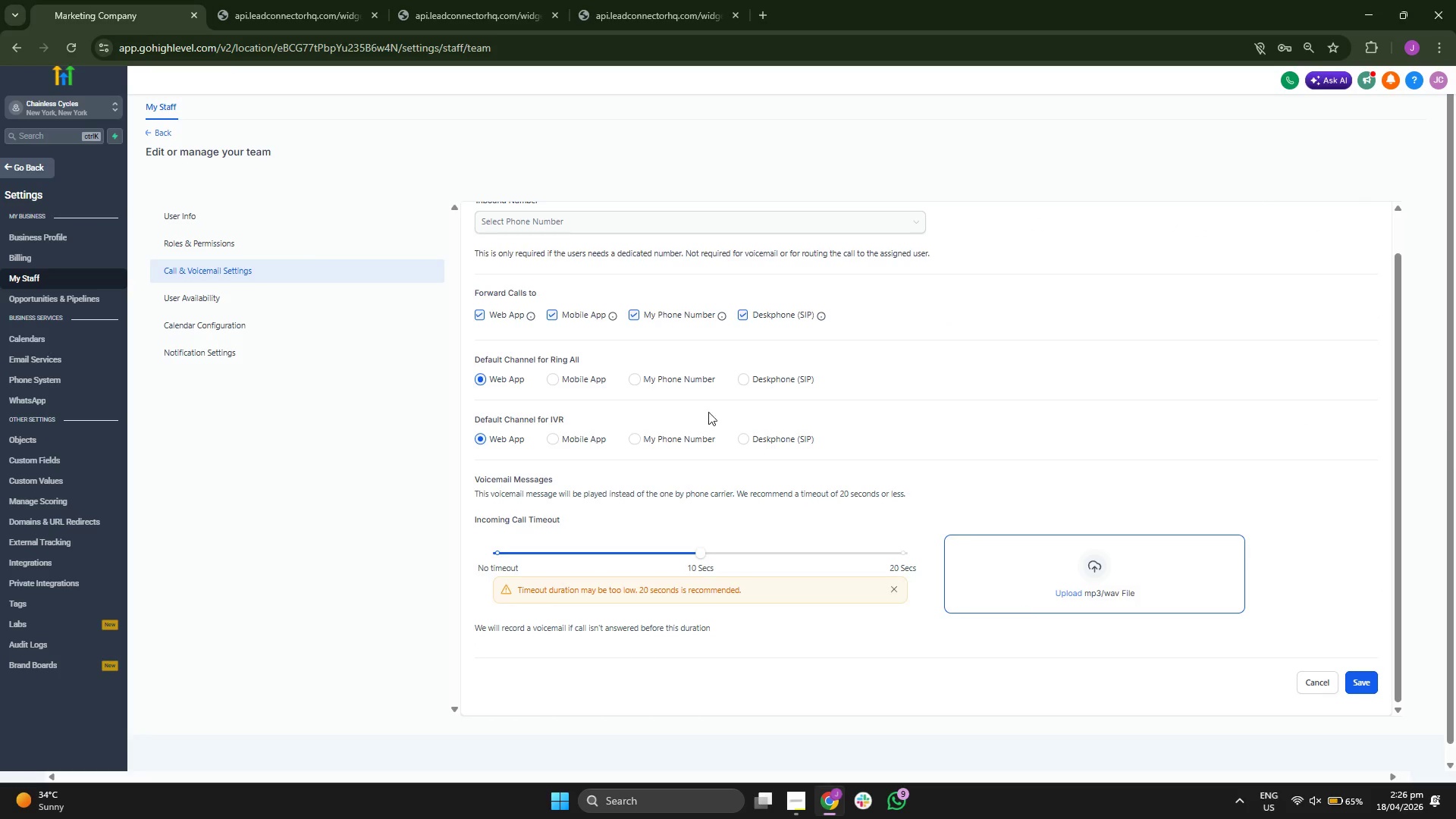 
scroll: coordinate [544, 389], scroll_direction: up, amount: 1.0
 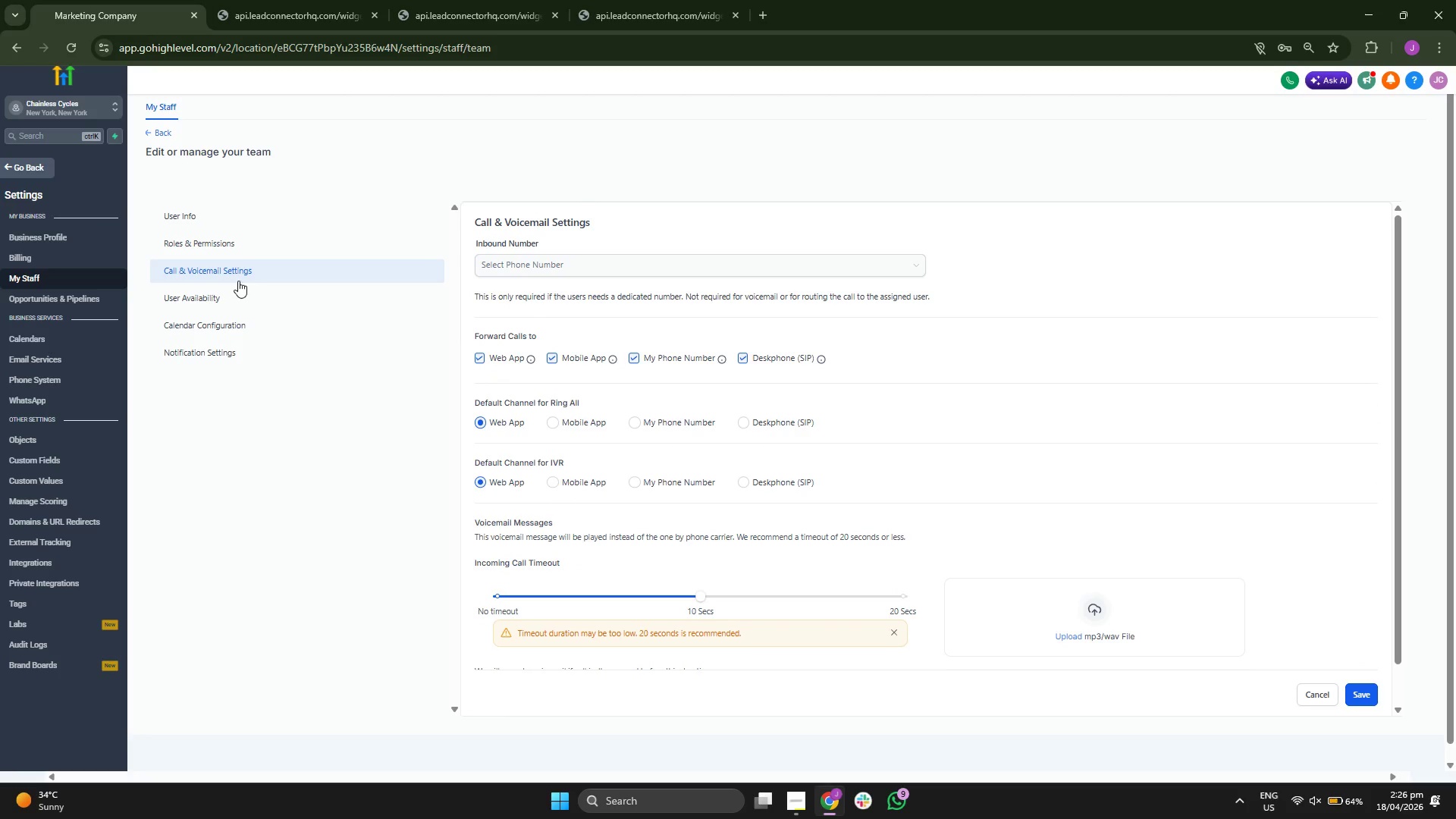 
left_click([232, 303])
 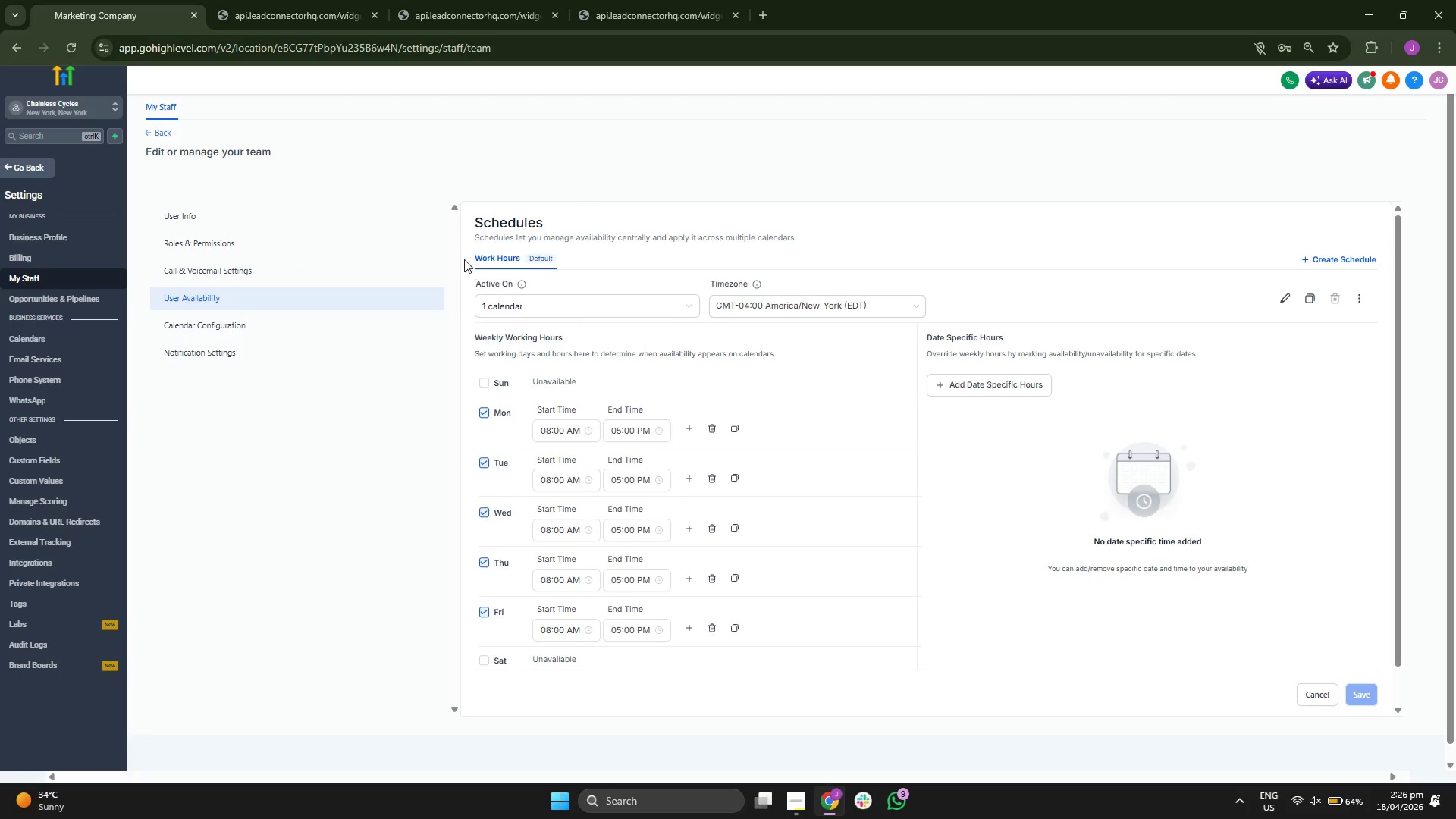 
left_click([311, 236])
 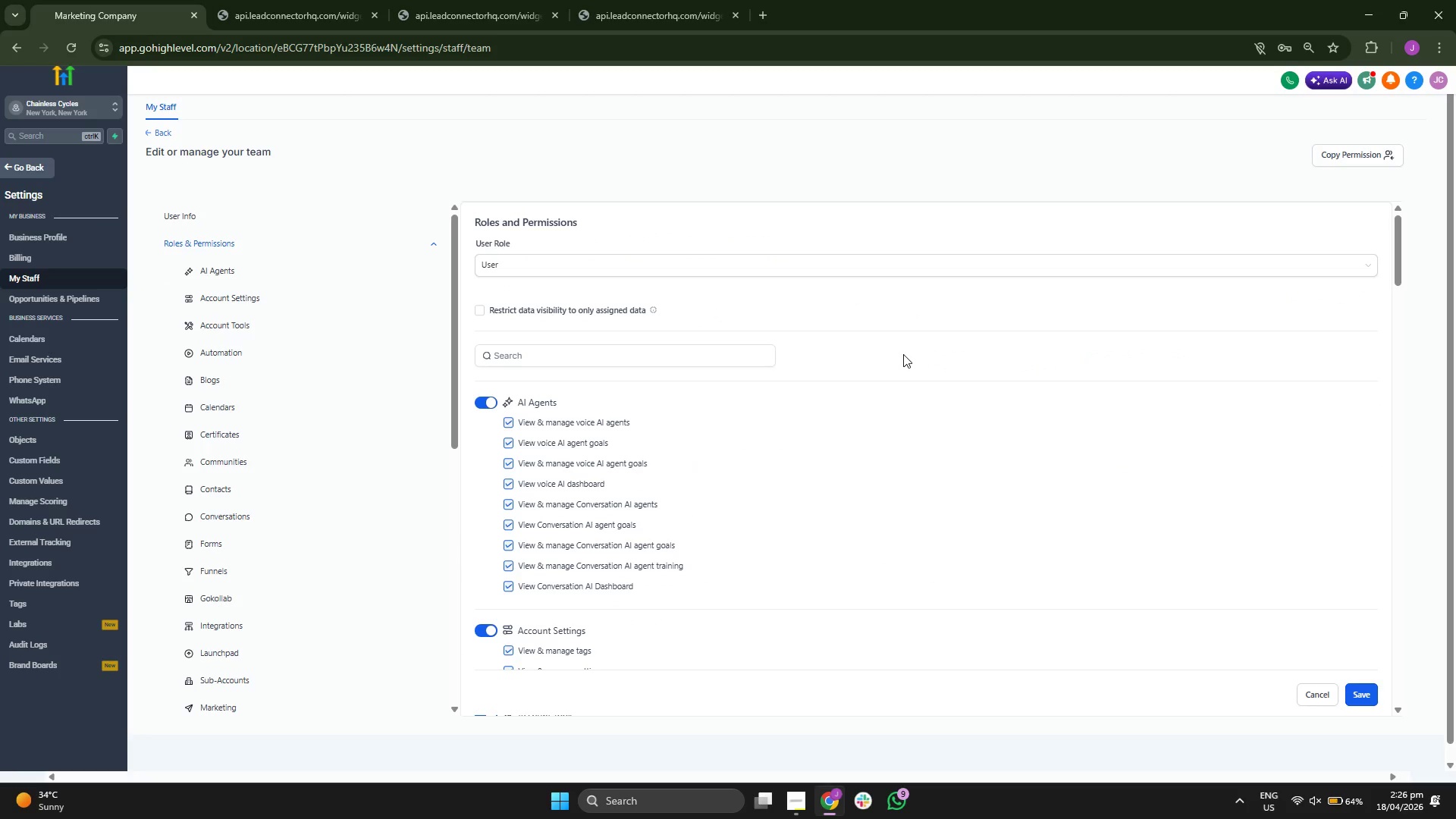 
scroll: coordinate [709, 376], scroll_direction: down, amount: 5.0
 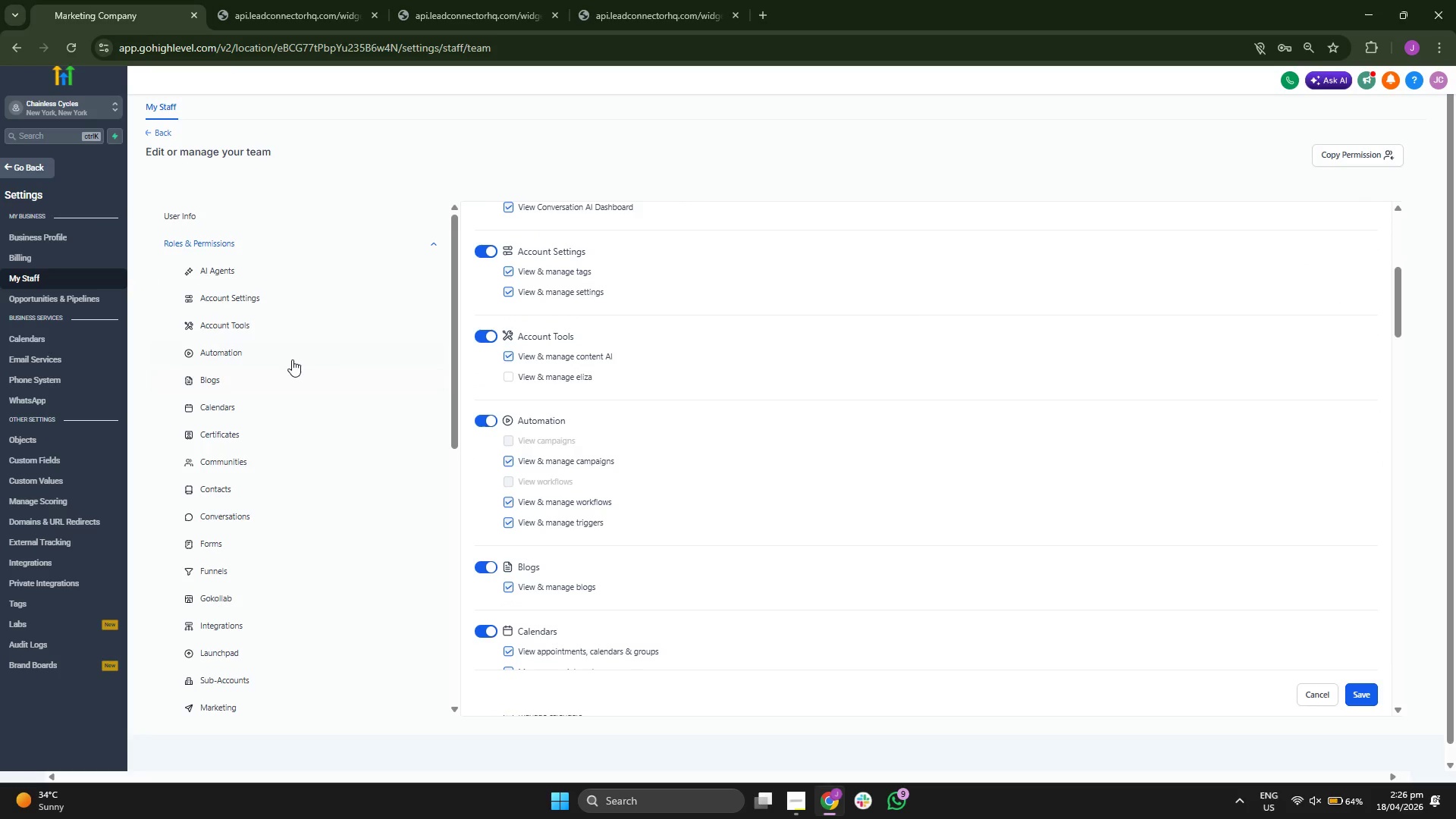 
left_click([292, 359])
 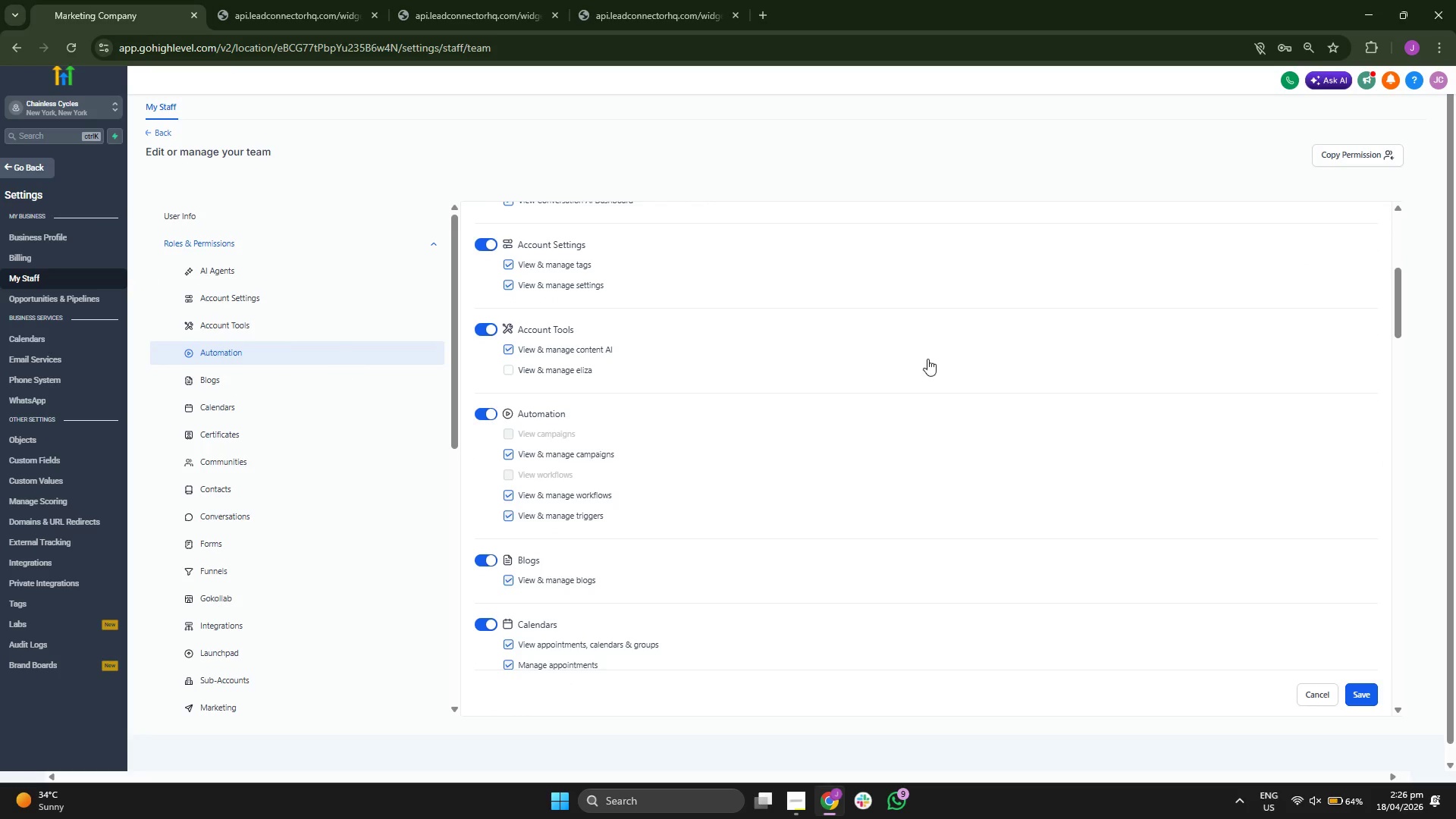 
scroll: coordinate [968, 359], scroll_direction: down, amount: 1.0
 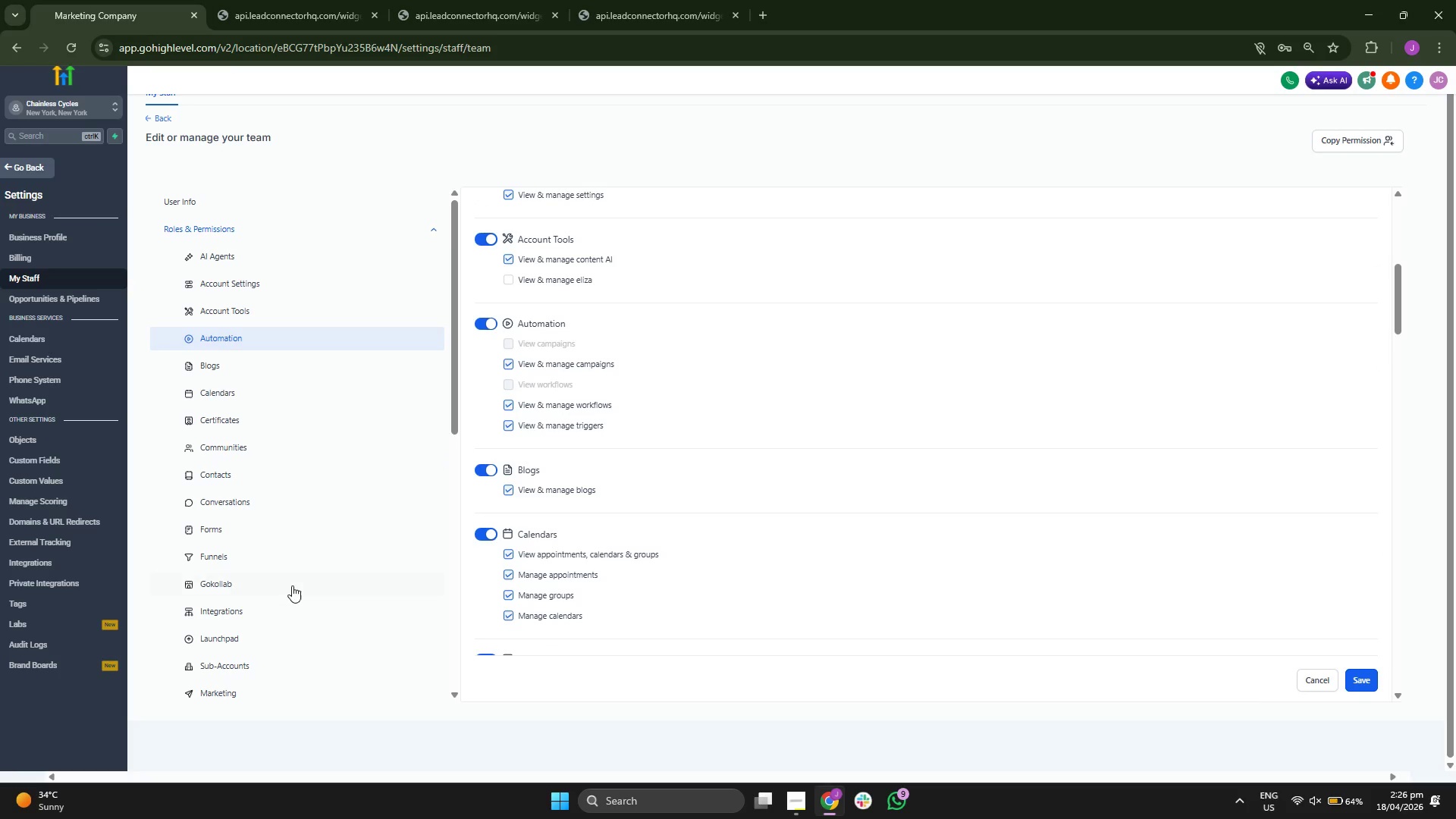 
left_click_drag(start_coordinate=[278, 658], to_coordinate=[278, 663])
 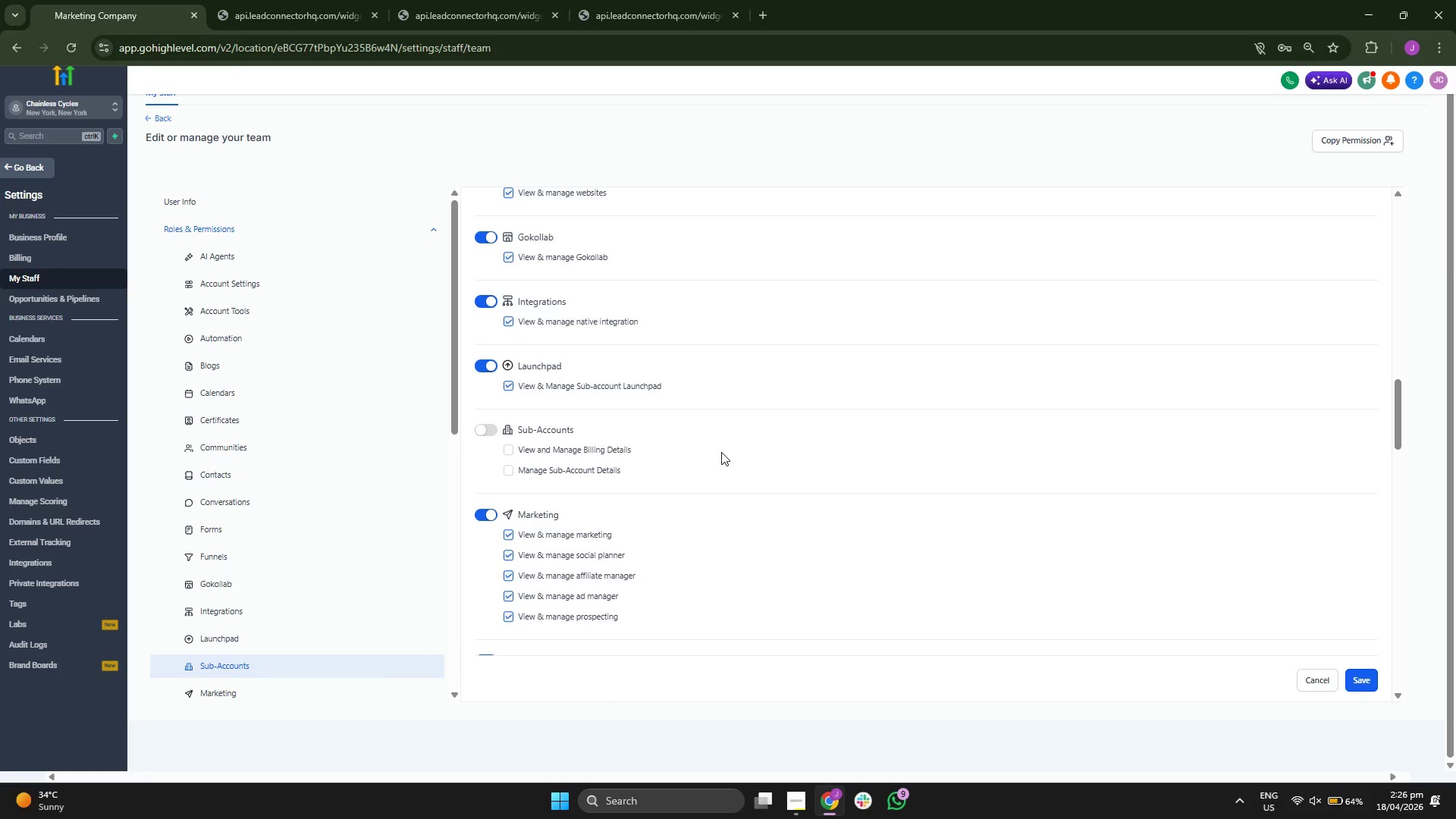 
scroll: coordinate [648, 472], scroll_direction: down, amount: 7.0
 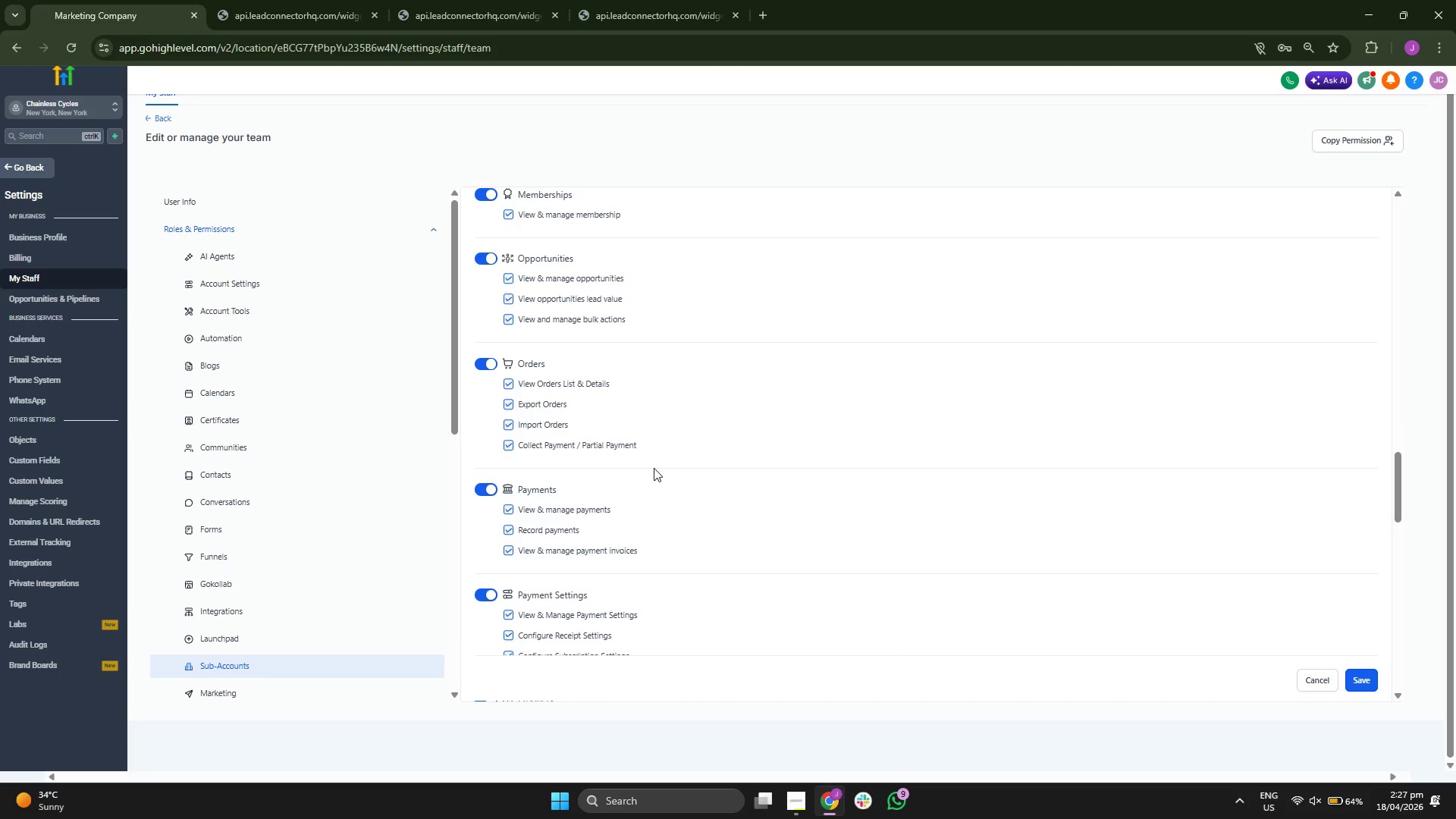 
scroll: coordinate [723, 320], scroll_direction: down, amount: 16.0
 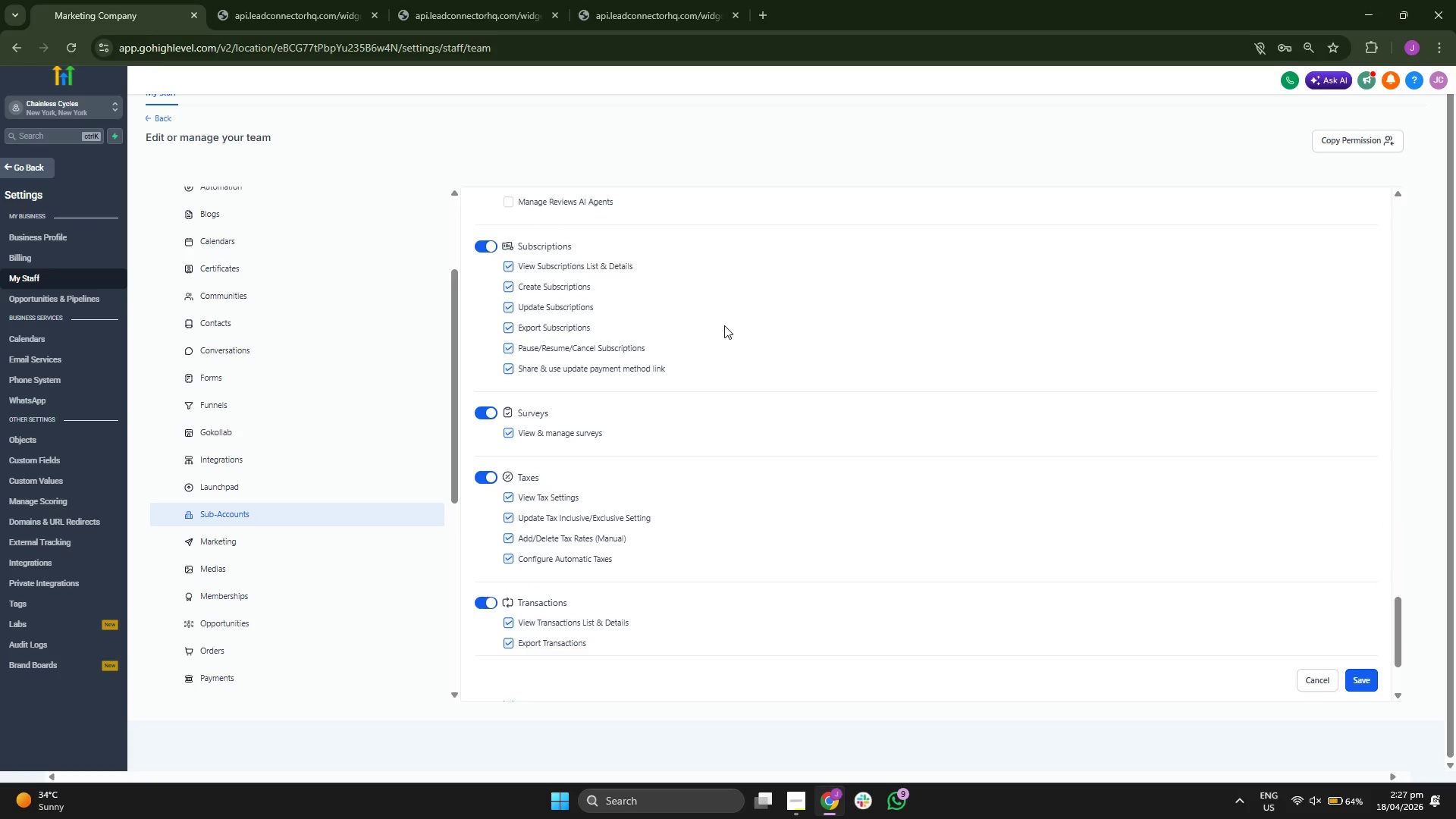 
wait(6.04)
 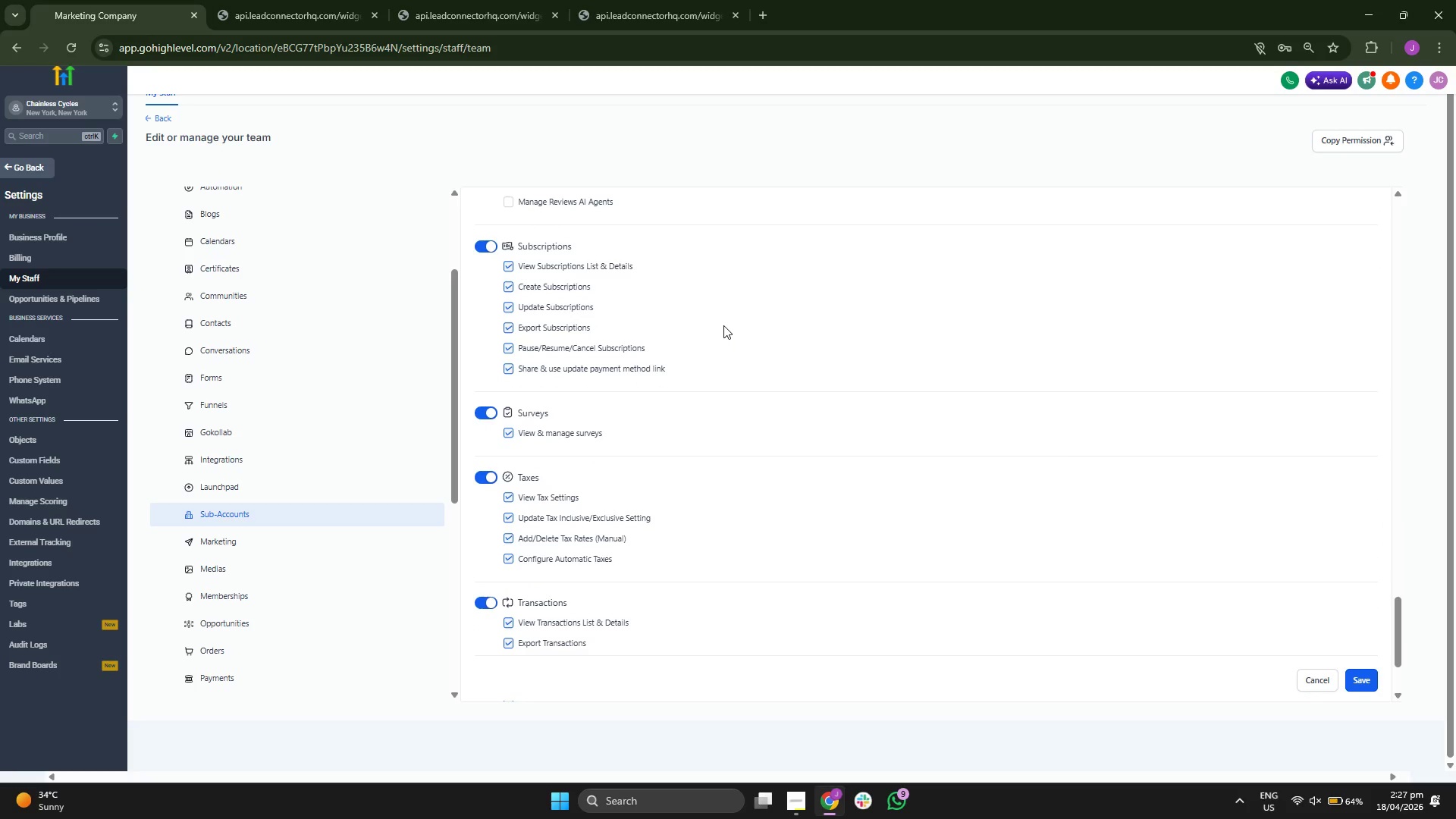 
scroll: coordinate [726, 325], scroll_direction: down, amount: 2.0
 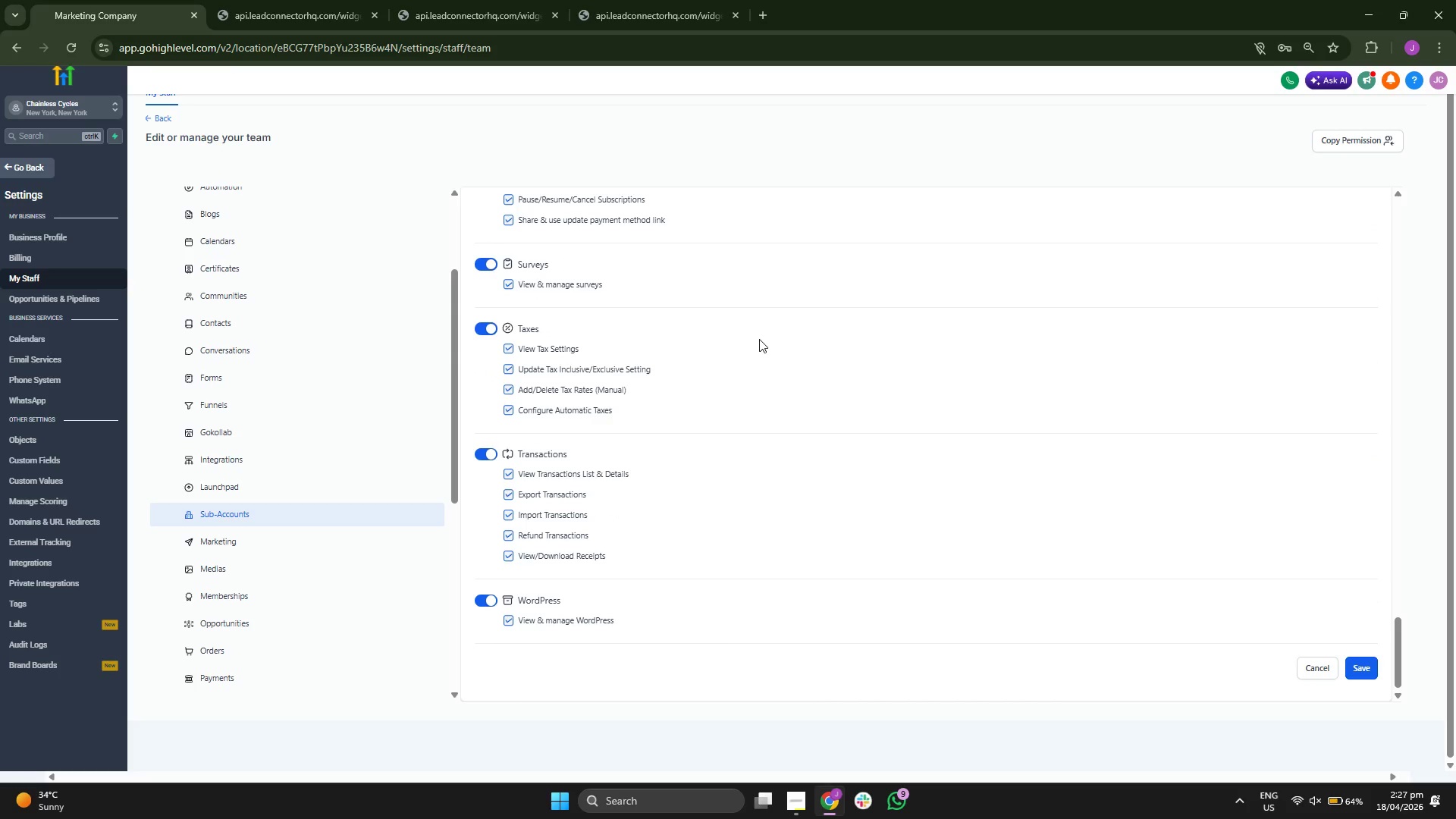 
scroll: coordinate [234, 385], scroll_direction: up, amount: 3.0
 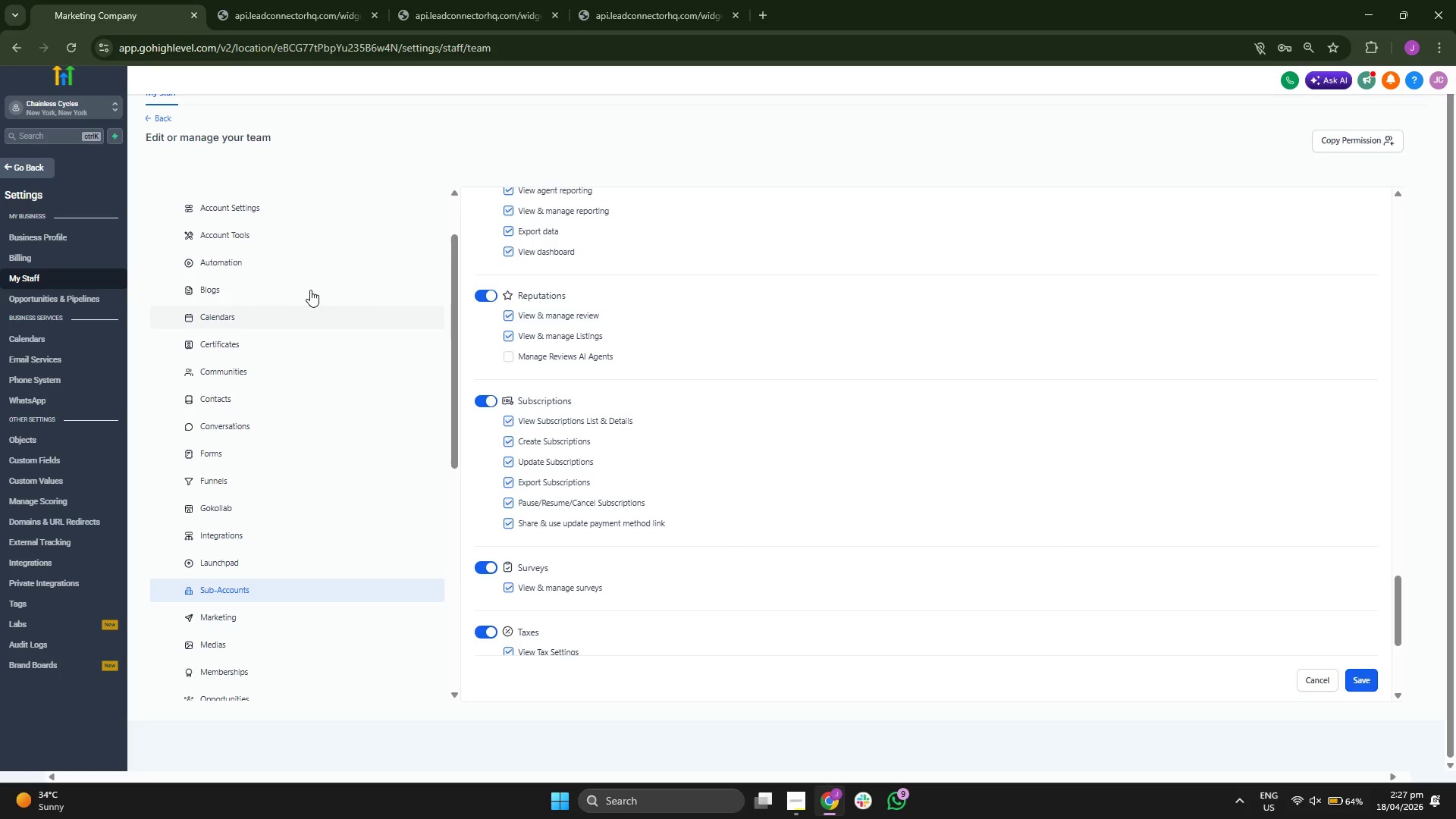 
left_click([322, 260])
 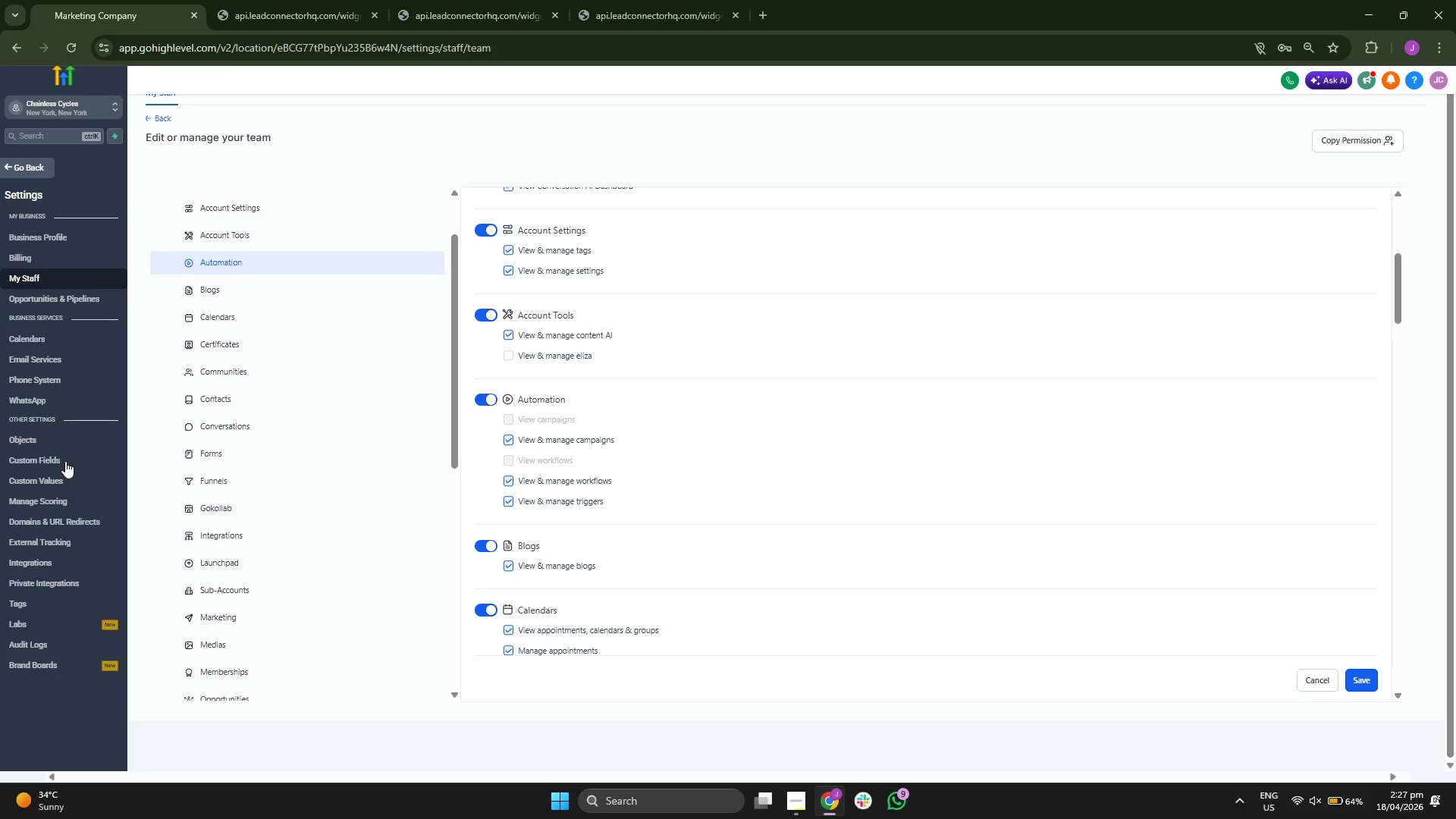 
wait(5.98)
 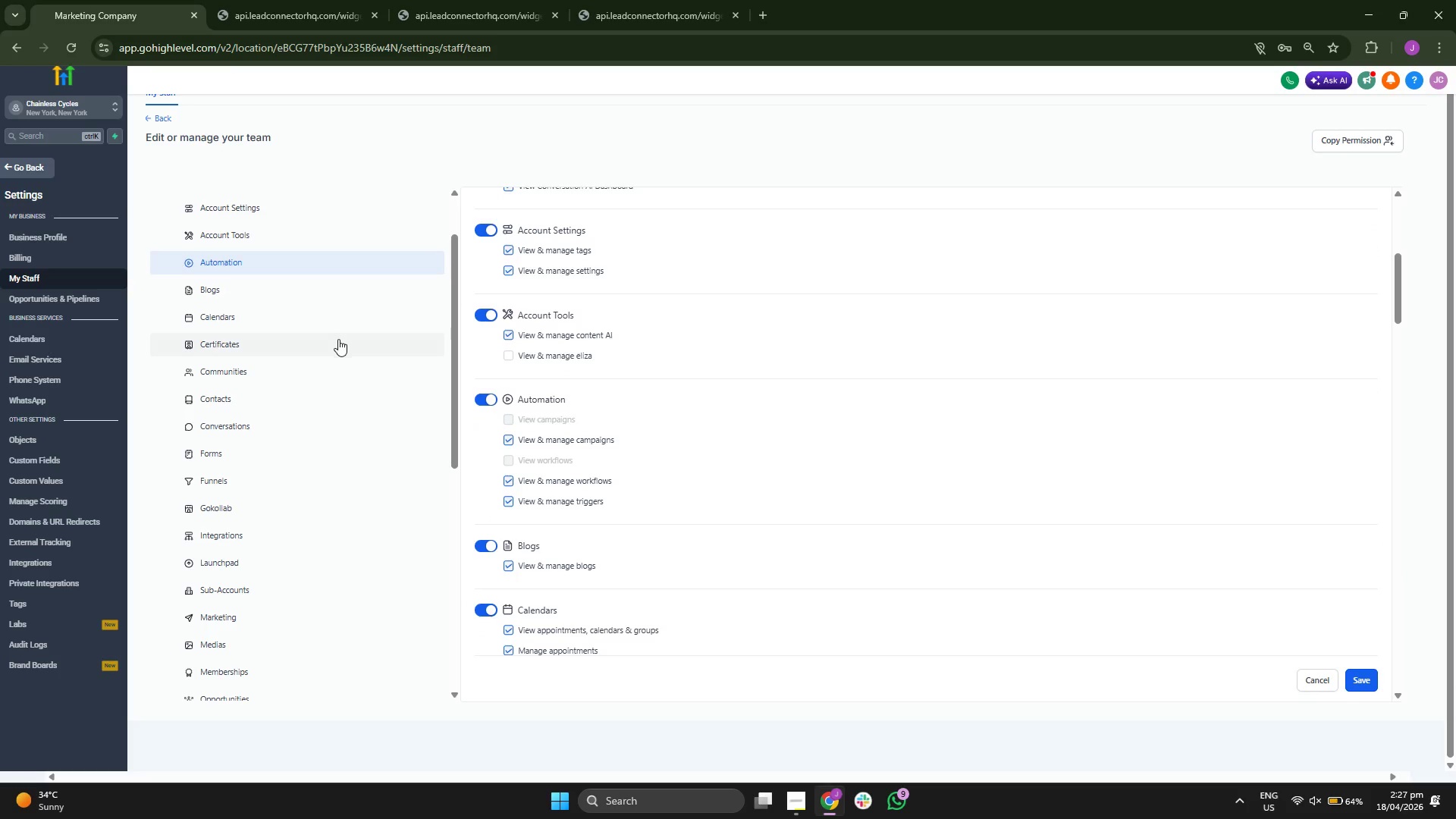 
left_click([84, 461])
 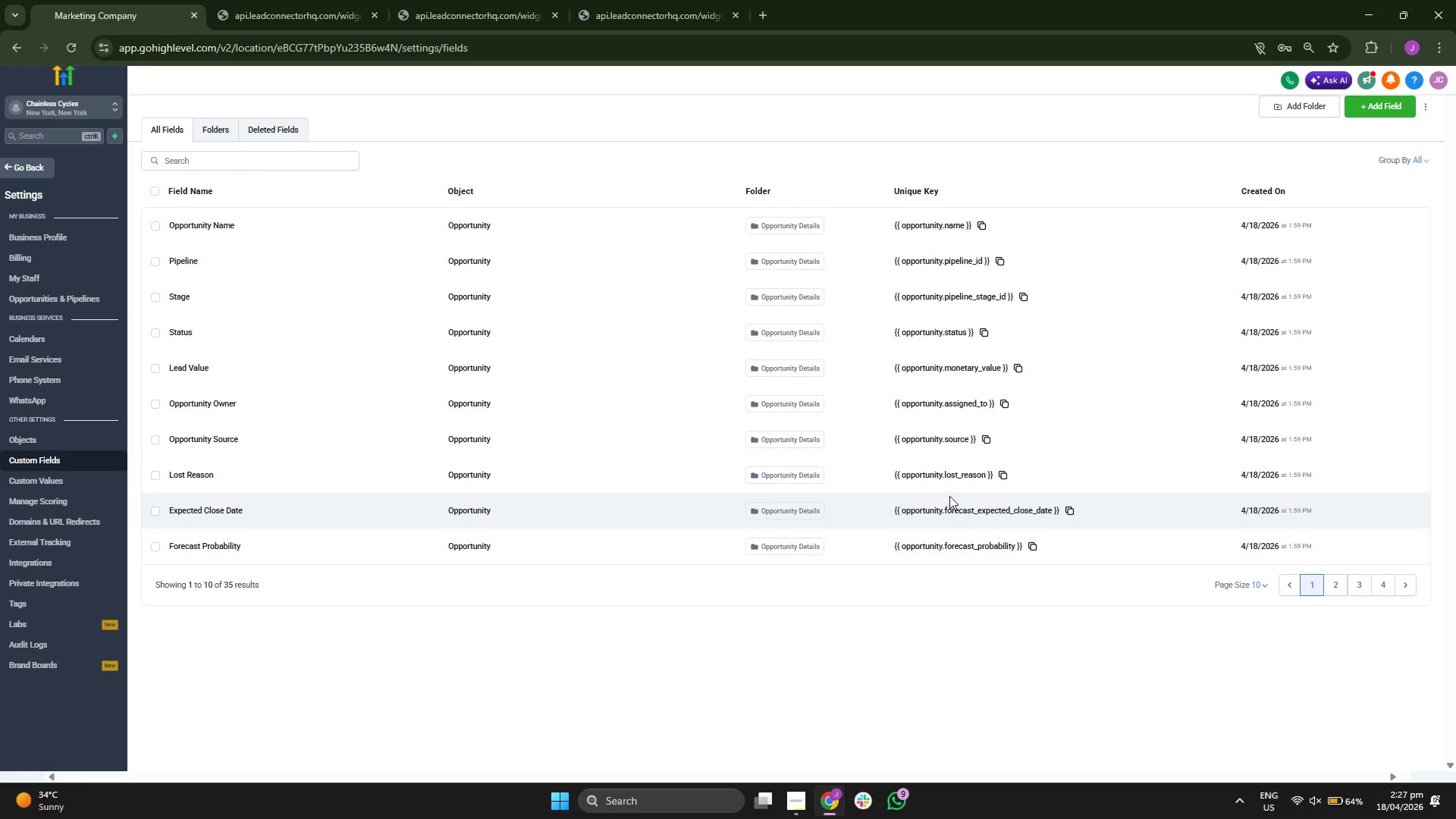 
wait(13.88)
 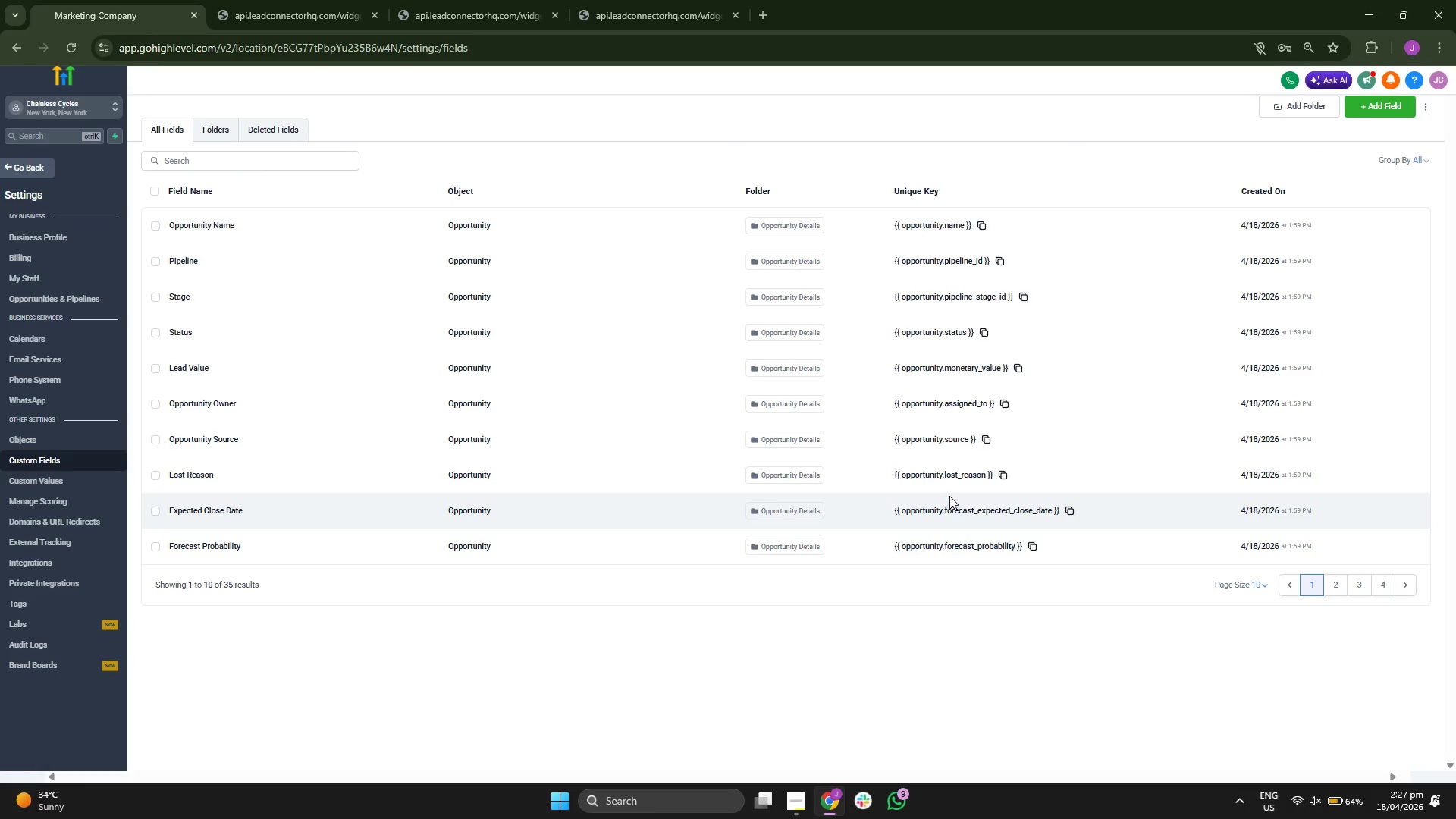 
scroll: coordinate [988, 351], scroll_direction: down, amount: 1.0
 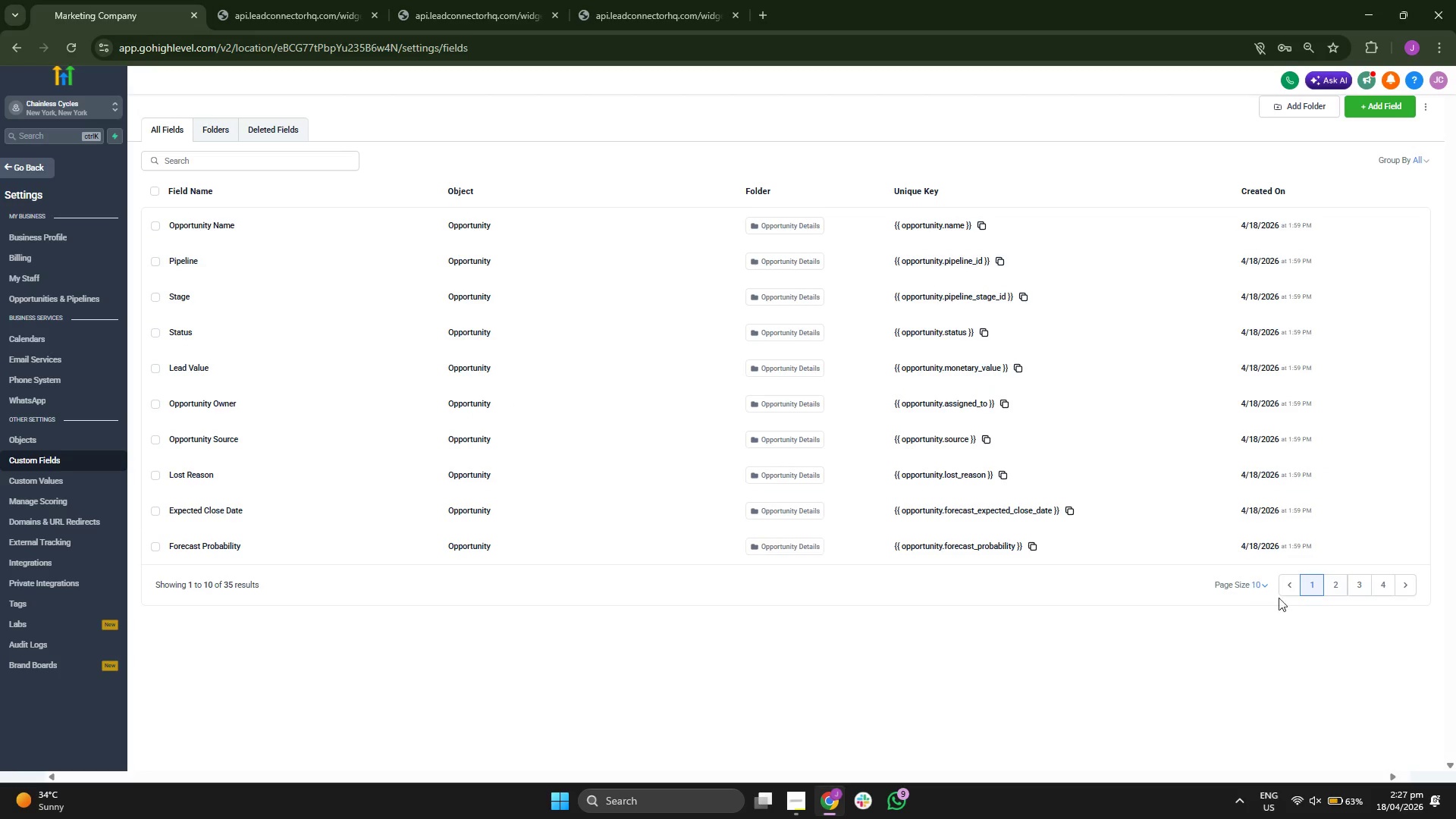 
left_click([1324, 582])
 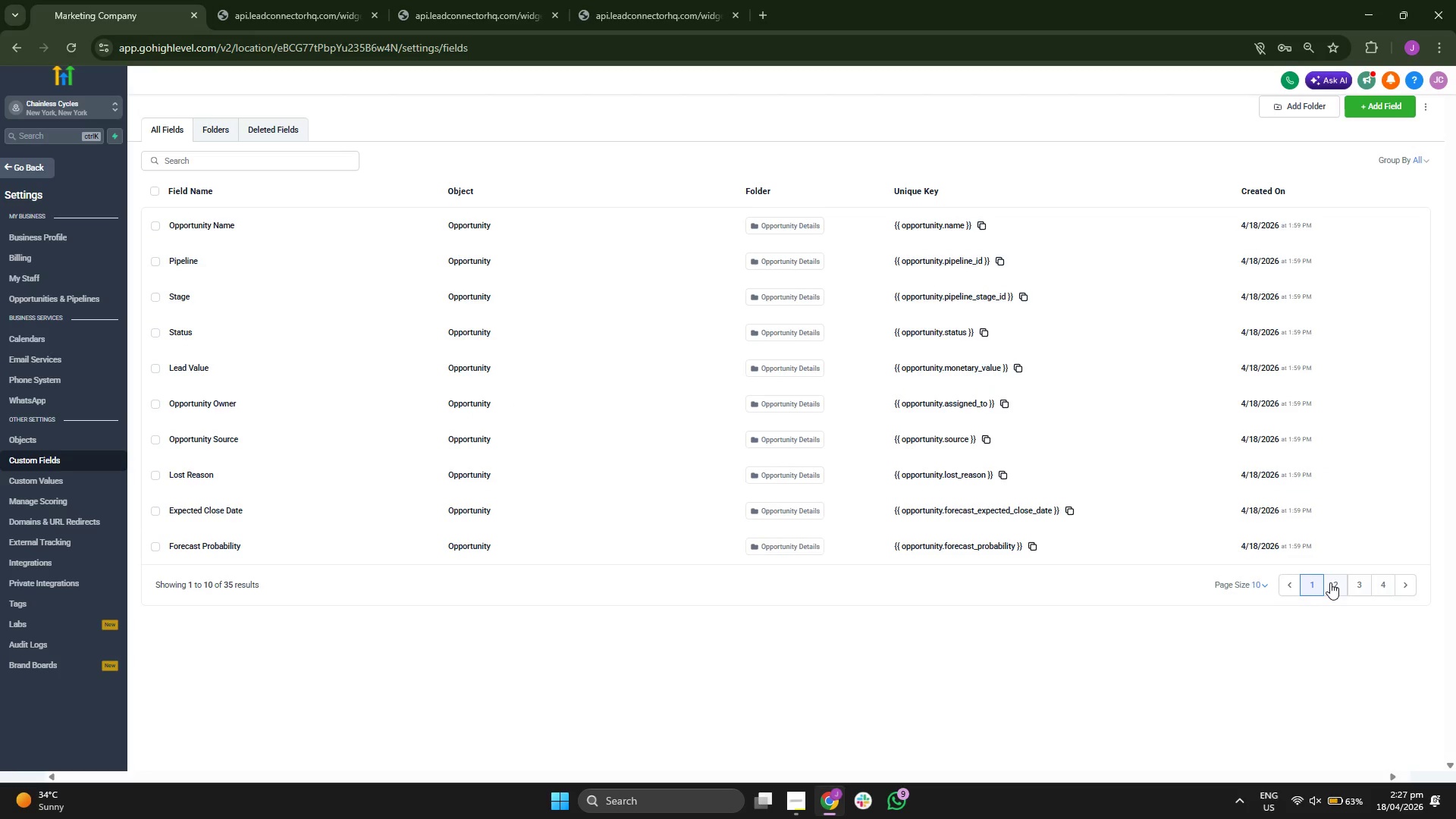 
left_click([1335, 582])
 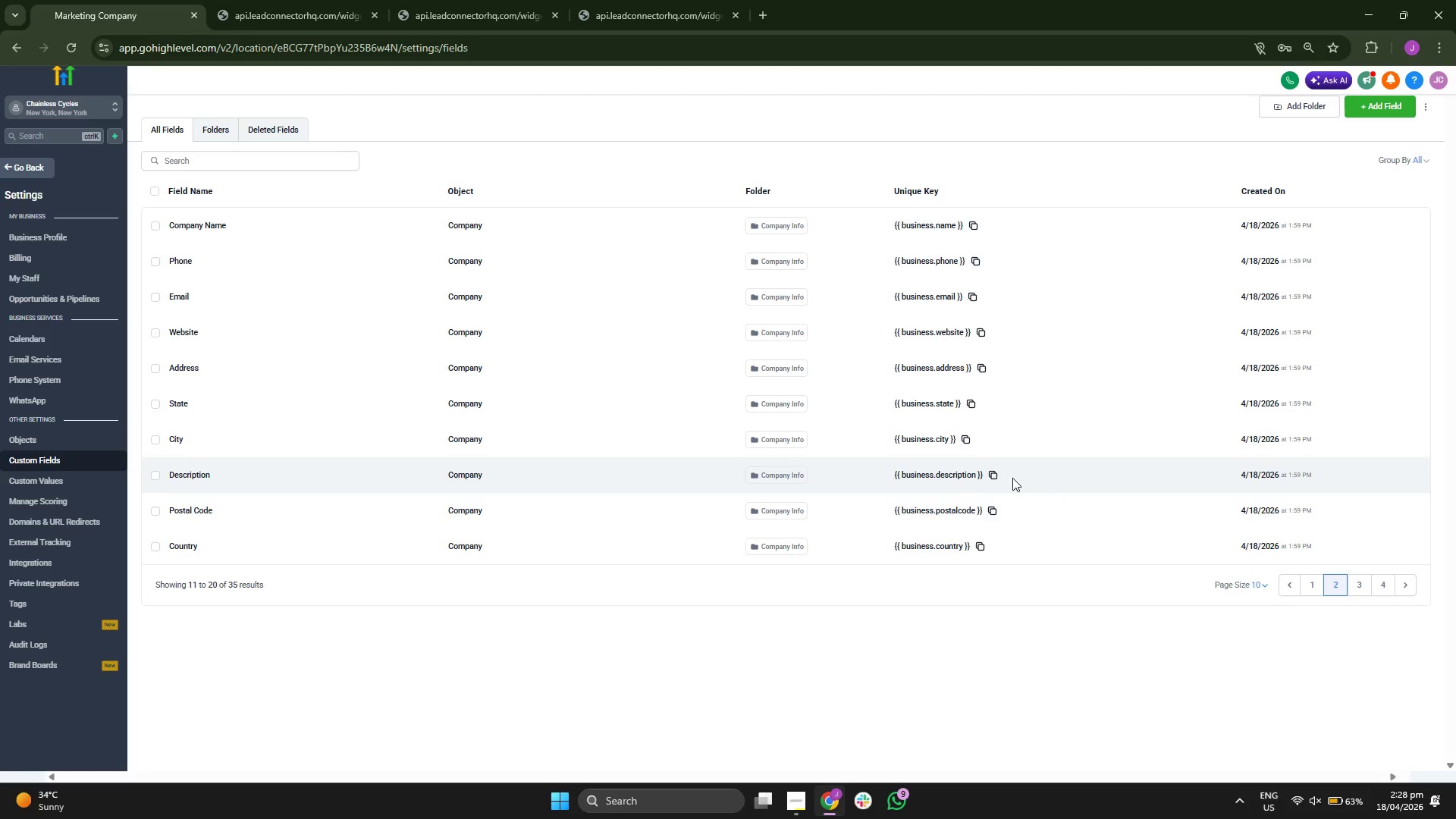 
wait(30.03)
 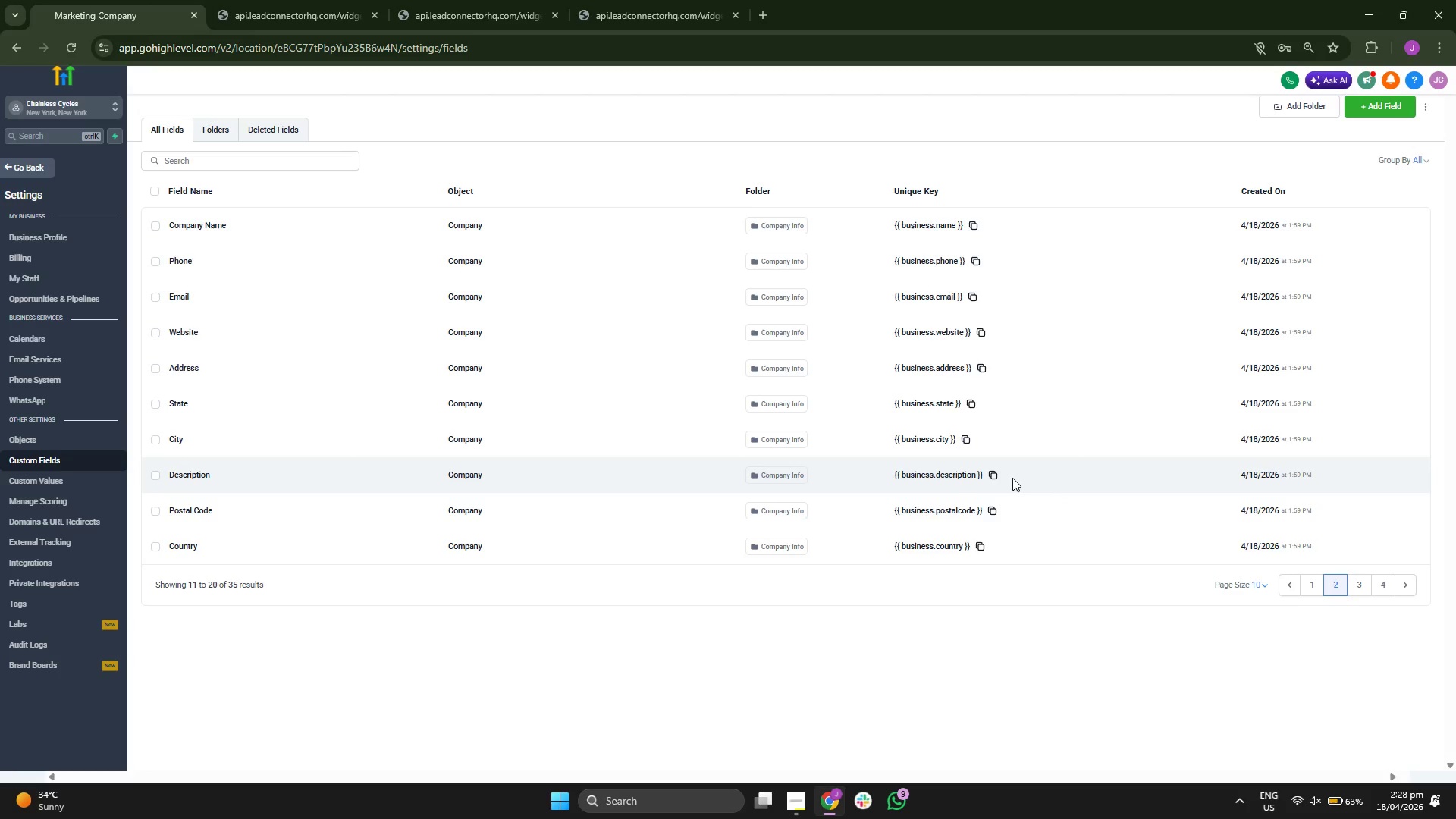 
left_click([1354, 586])
 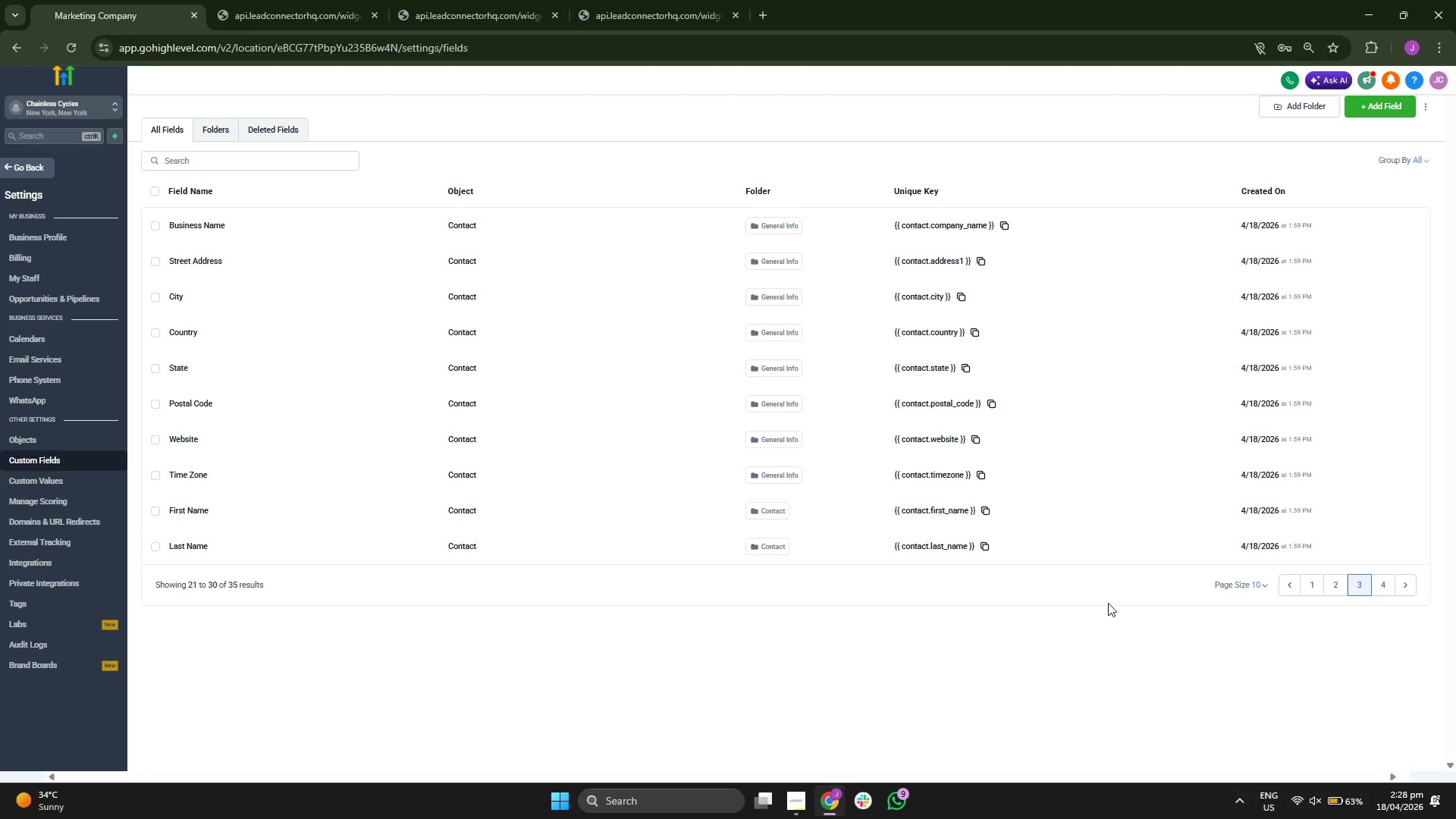 
wait(33.56)
 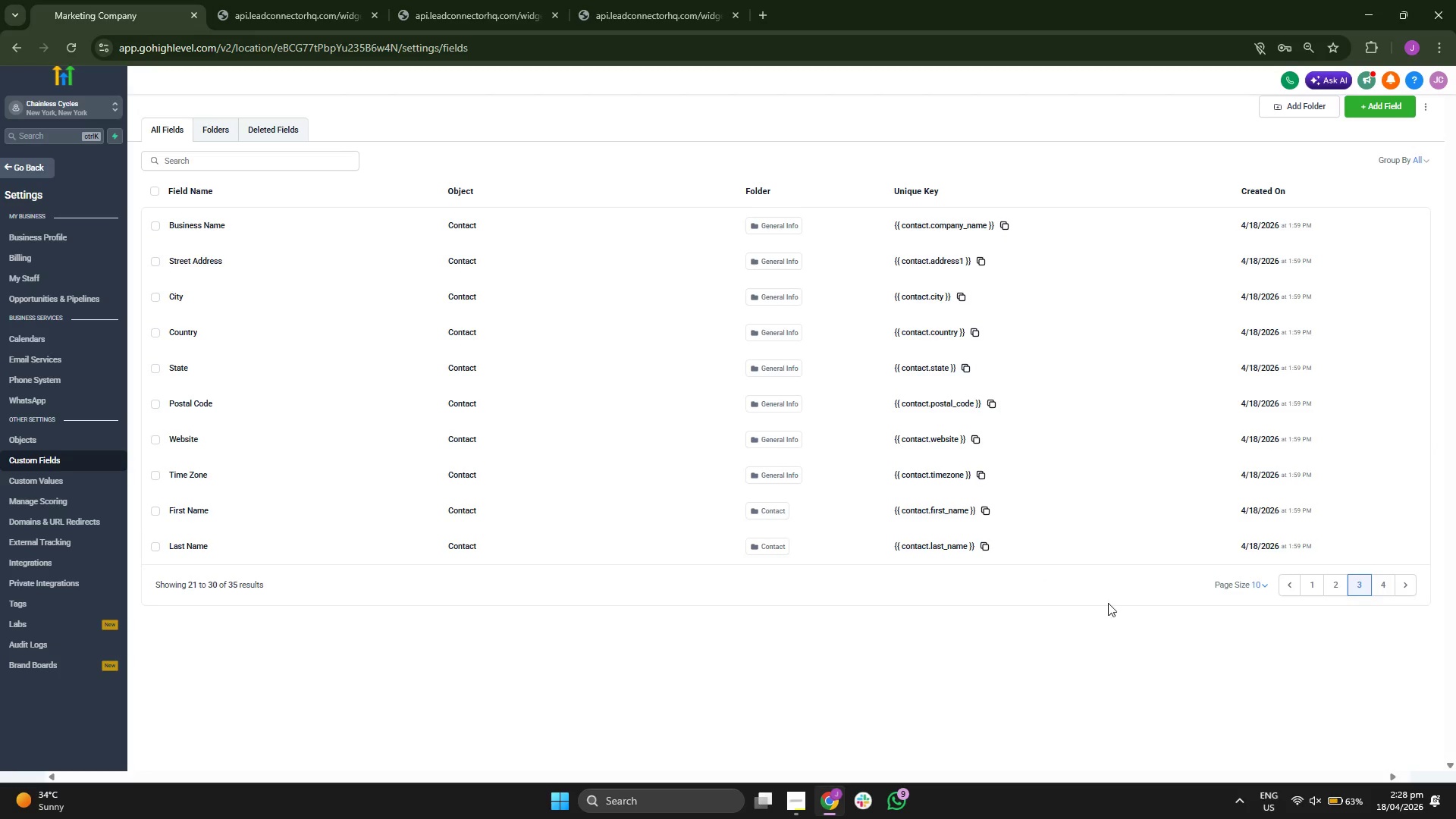 
left_click([1389, 586])
 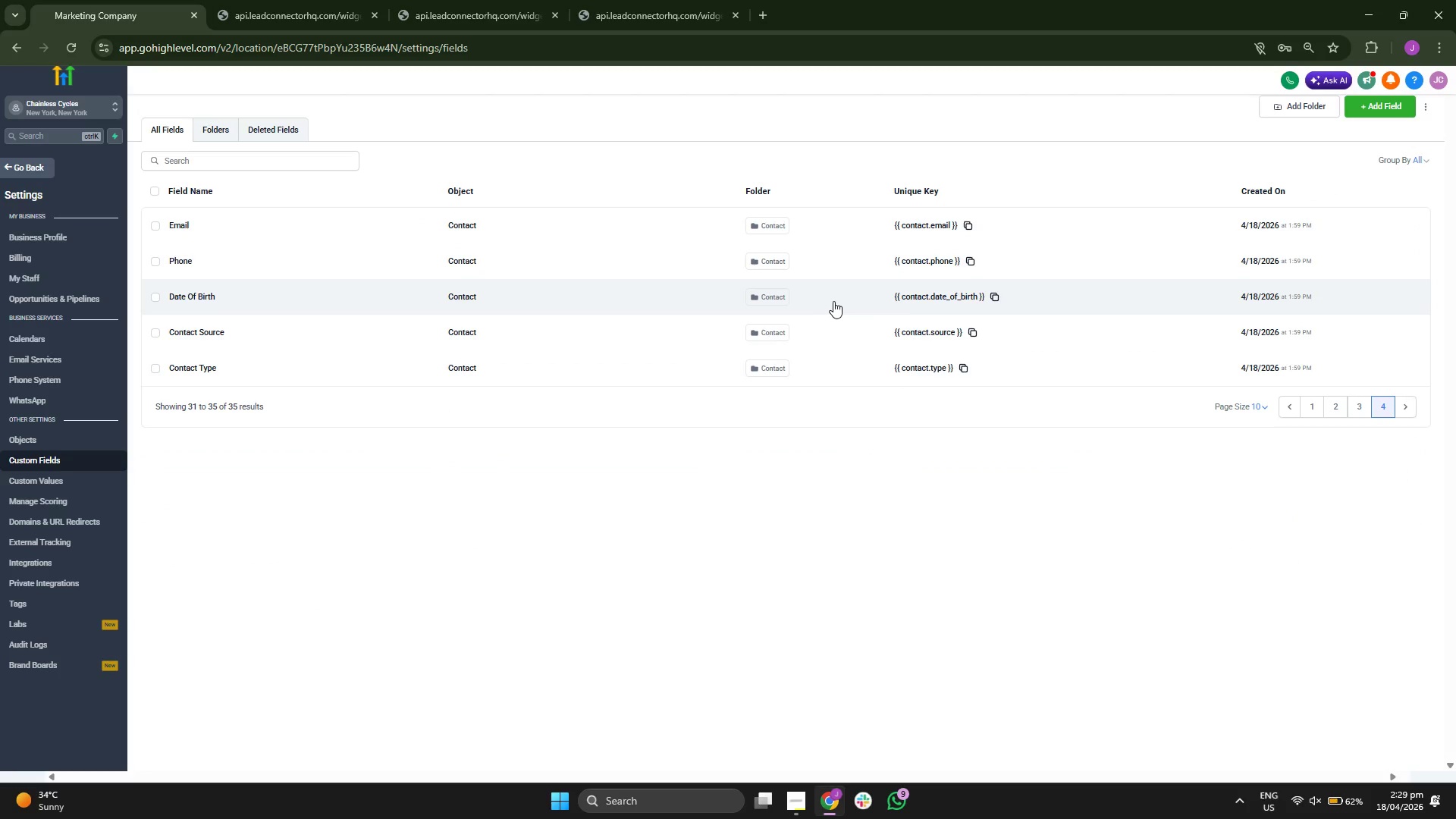 
wait(8.52)
 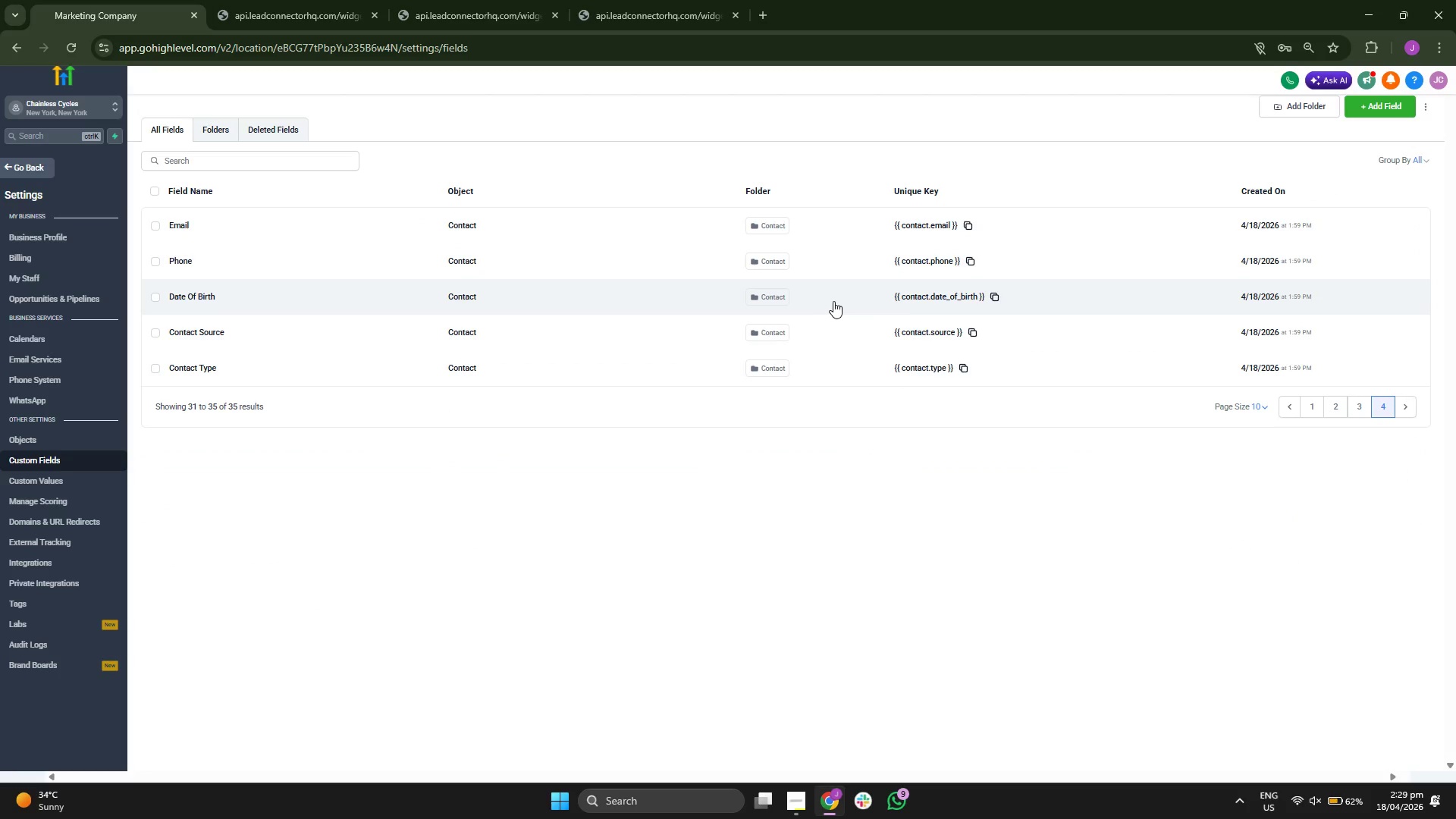 
left_click([309, 231])
 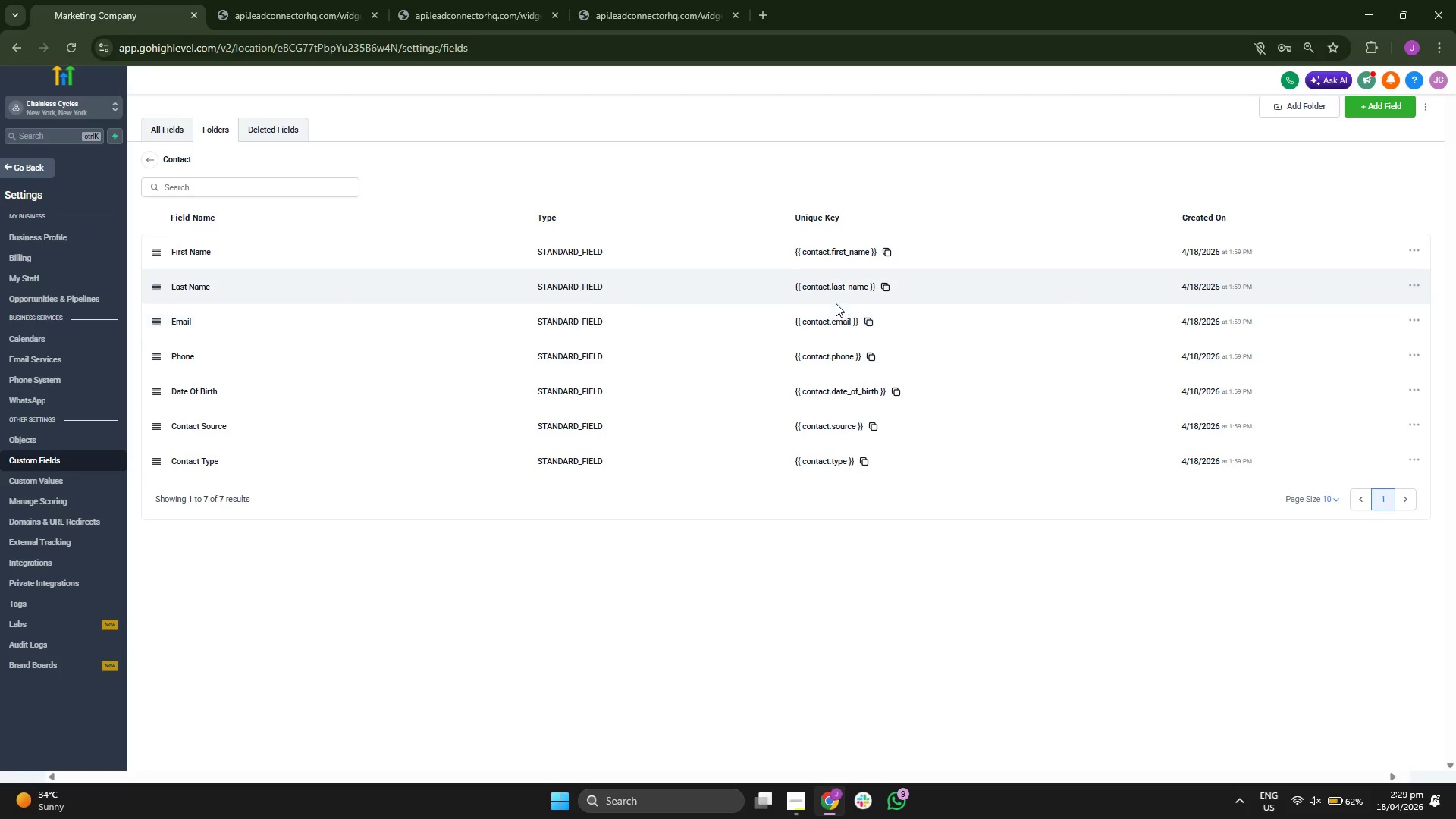 
wait(8.27)
 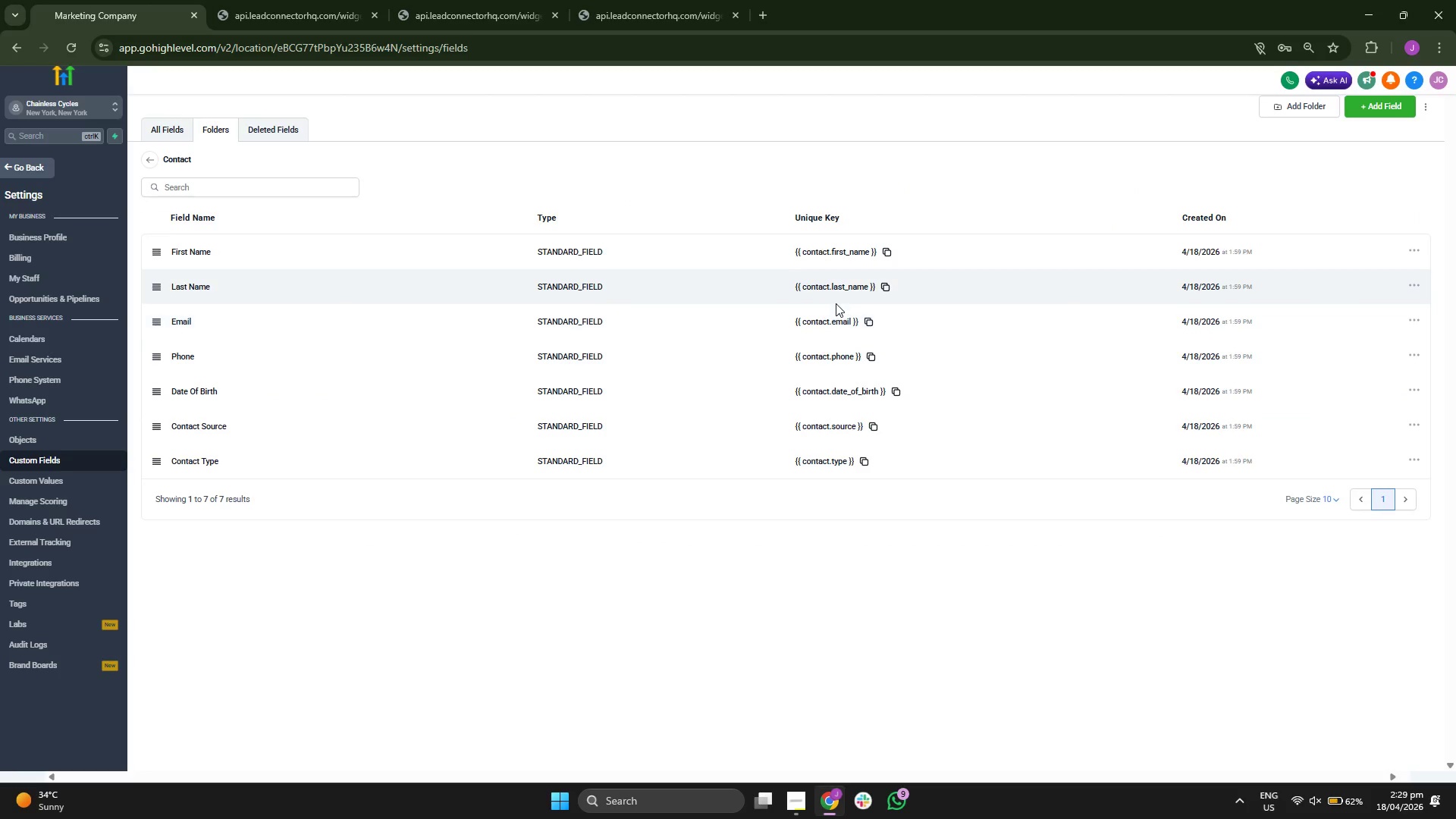 
left_click([58, 601])
 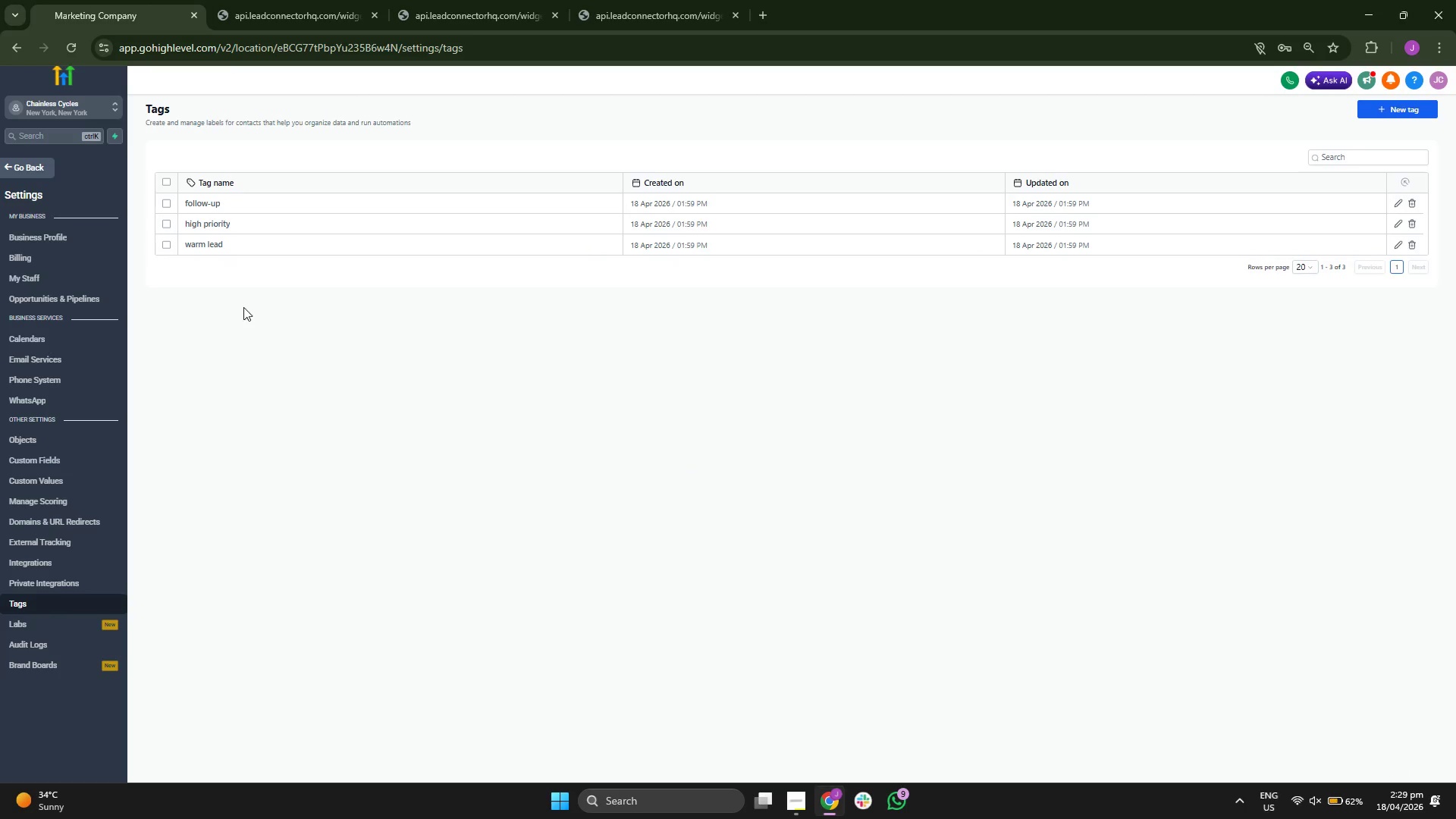 
left_click([165, 202])
 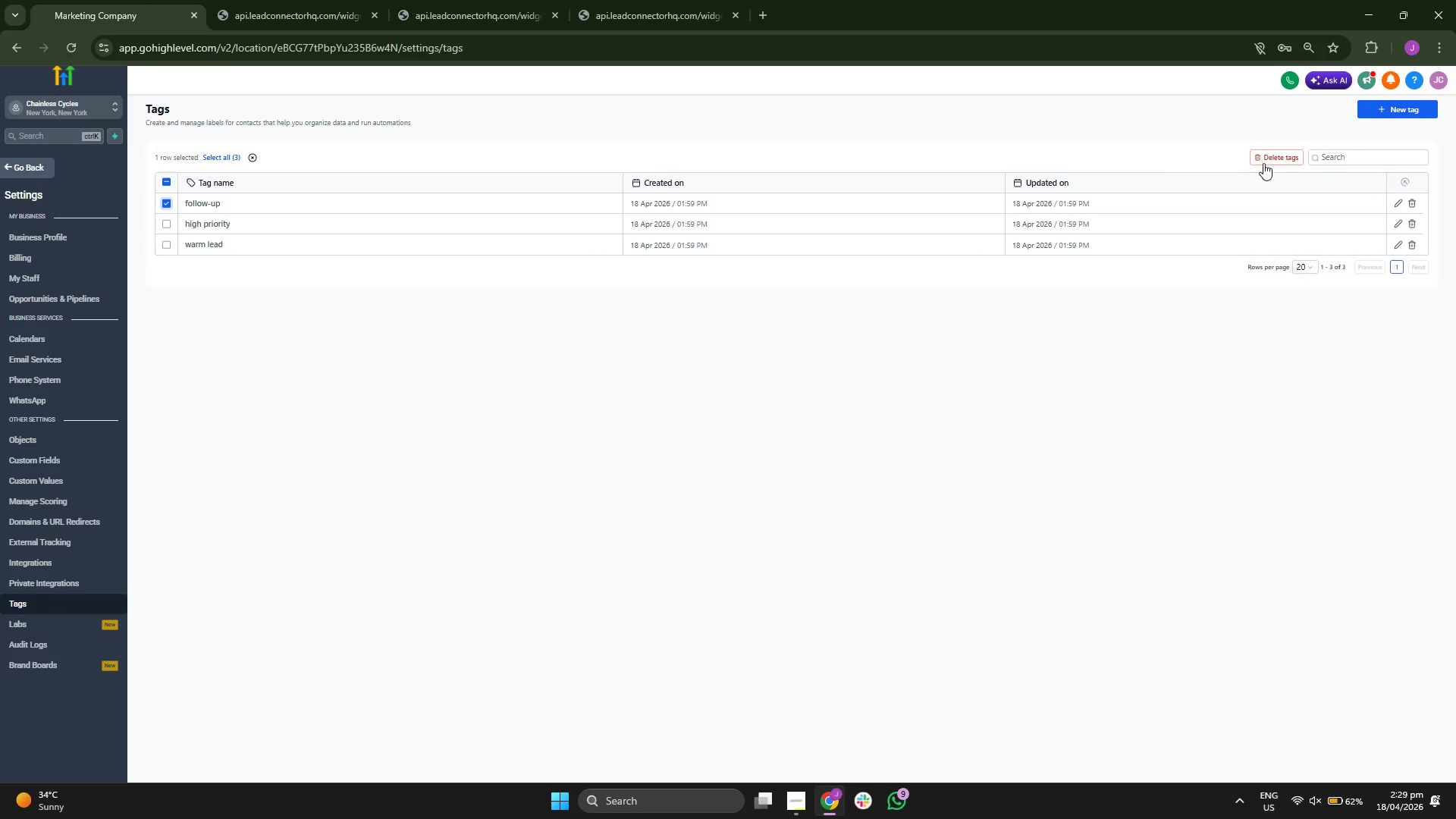 
left_click([1273, 155])
 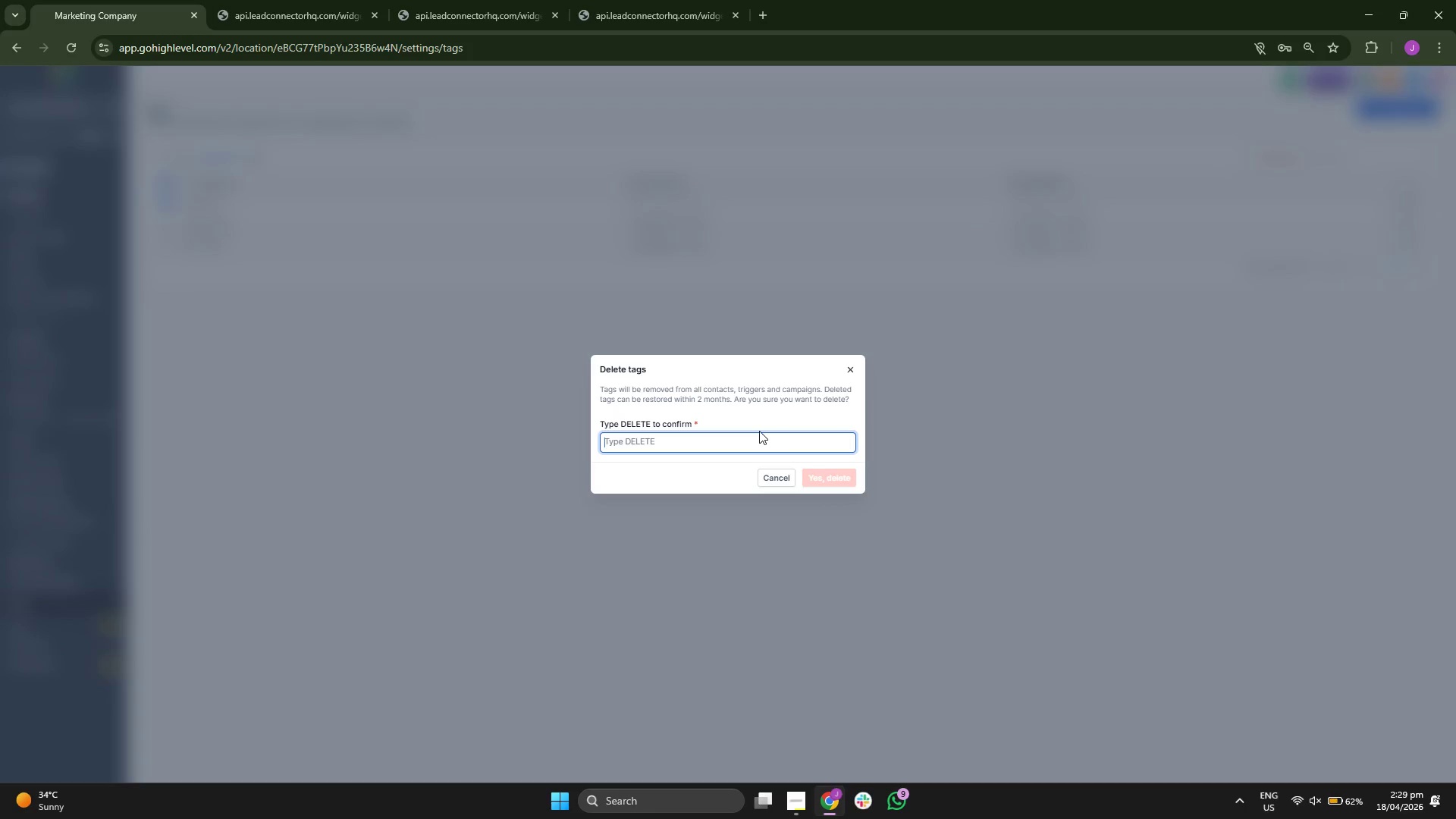 
type(DELETE)
 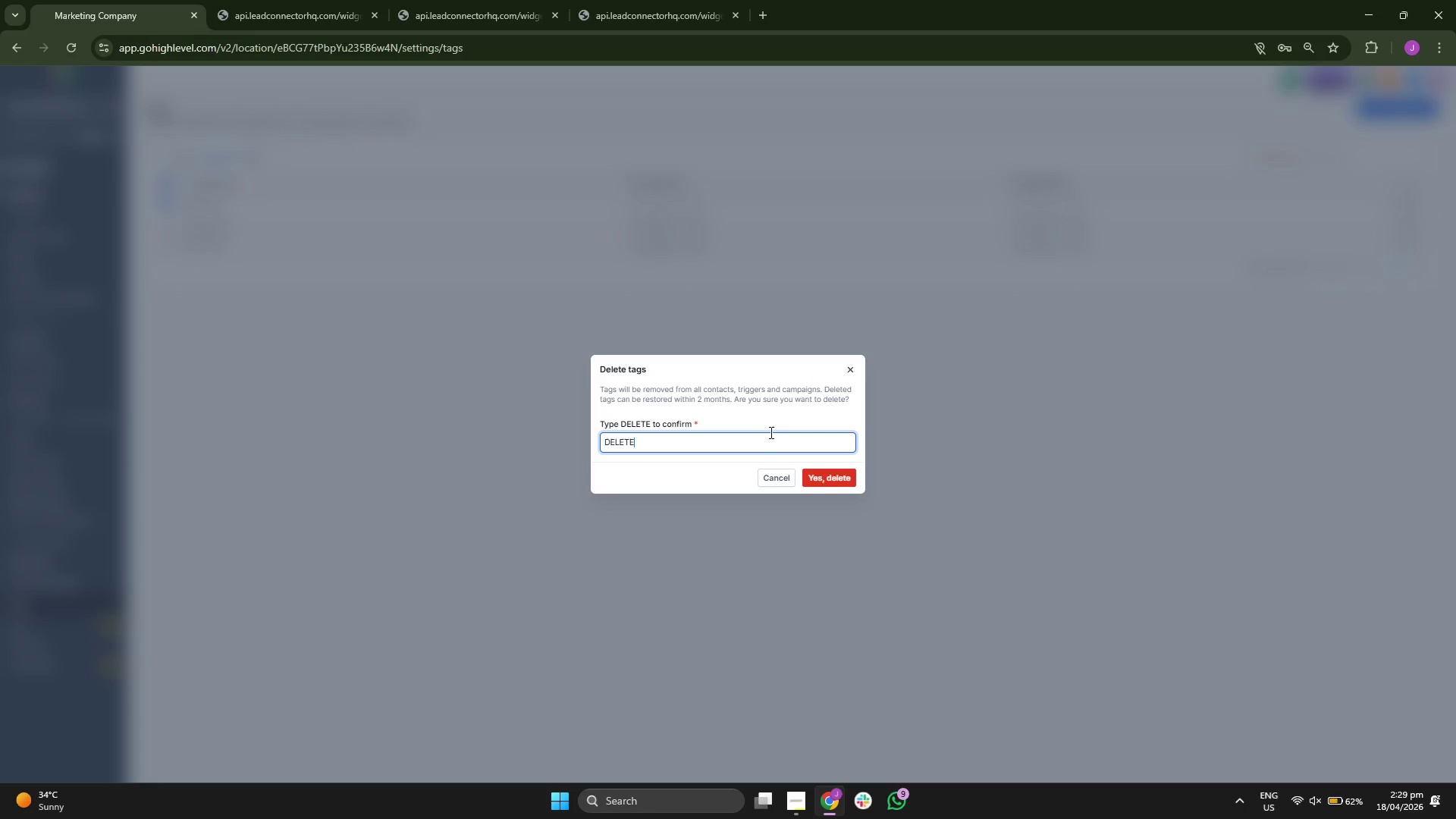 
left_click([831, 476])
 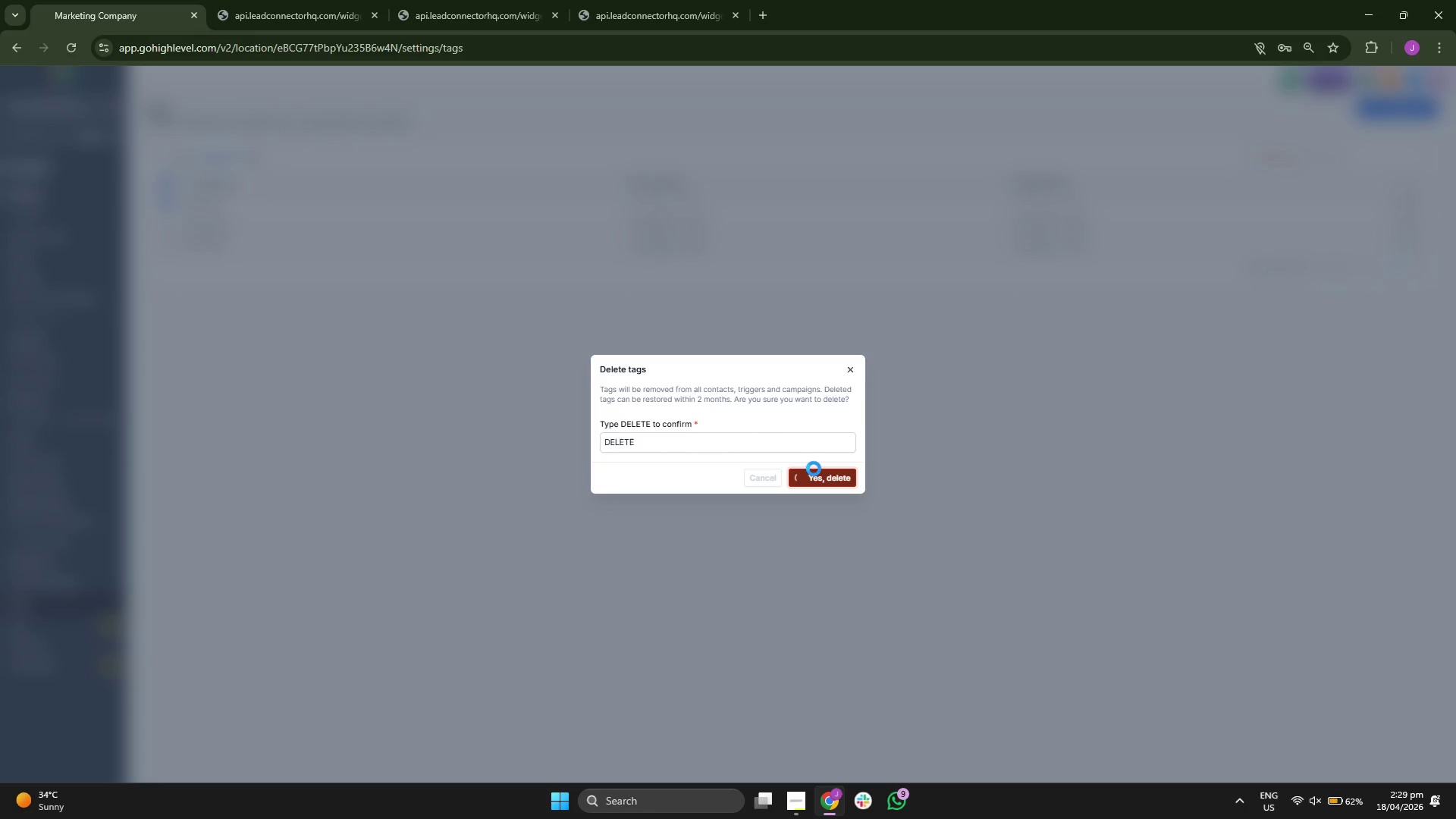 
wait(8.59)
 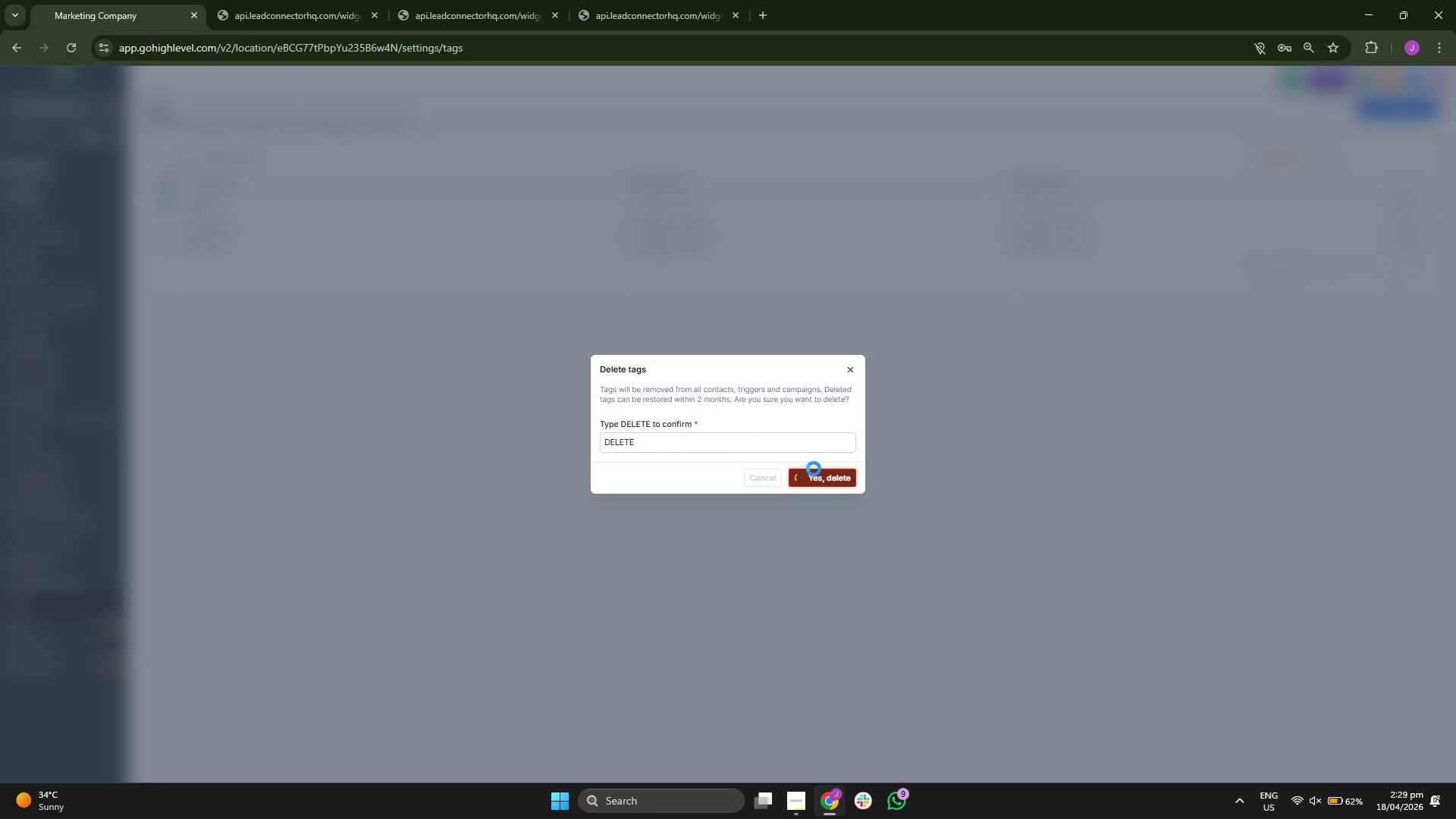 
left_click([160, 203])
 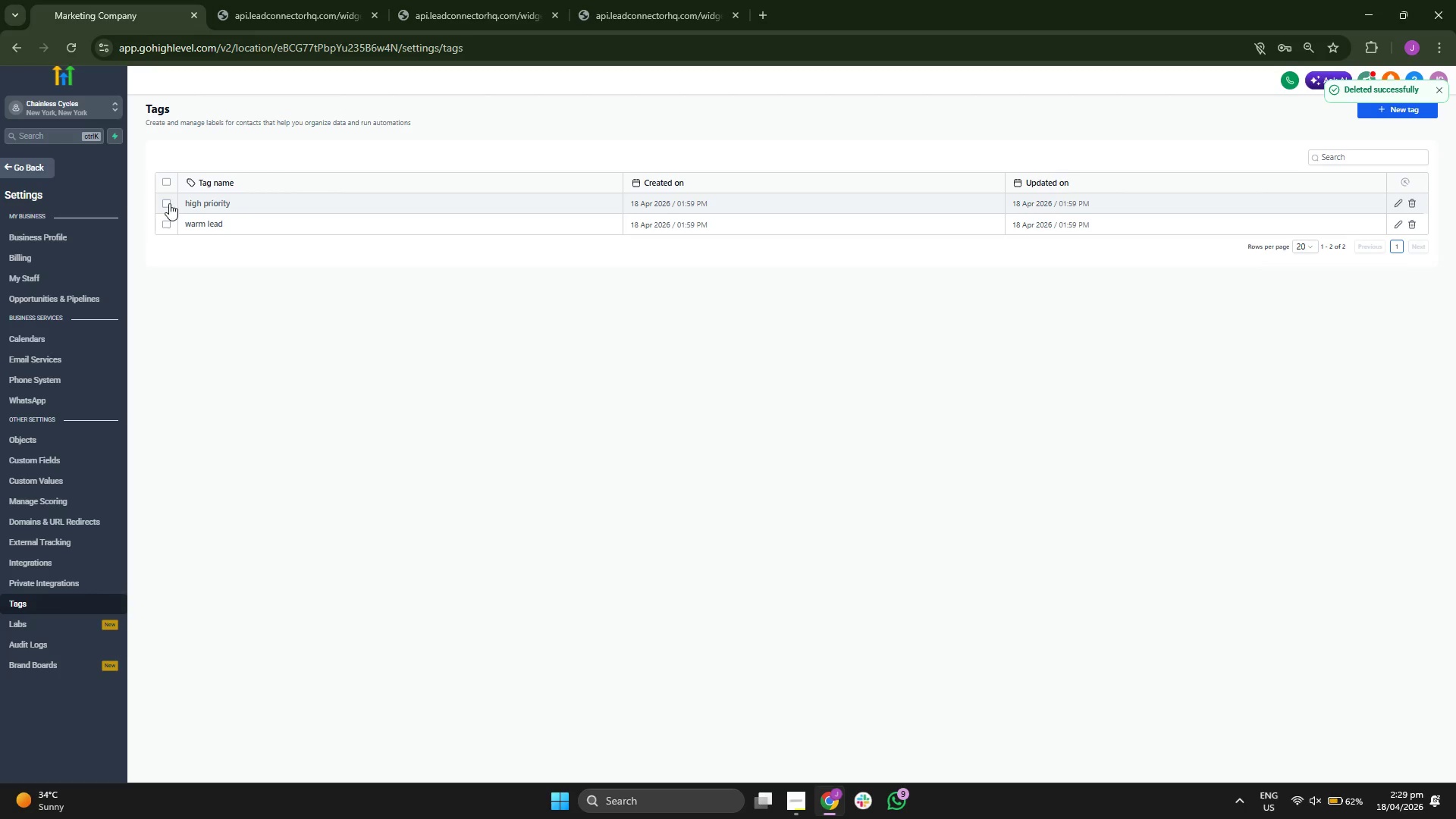 
left_click([165, 203])
 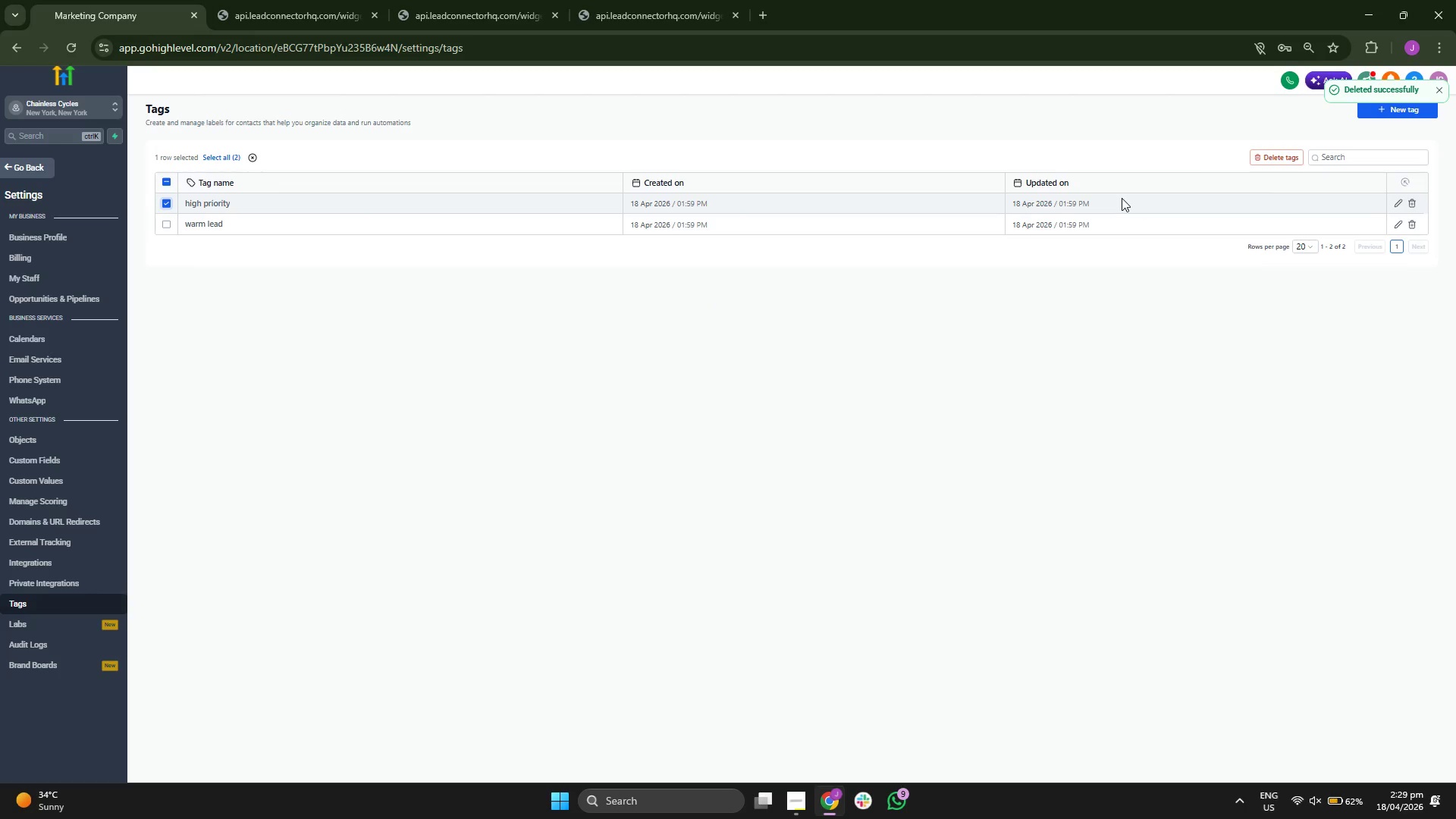 
left_click([1269, 162])
 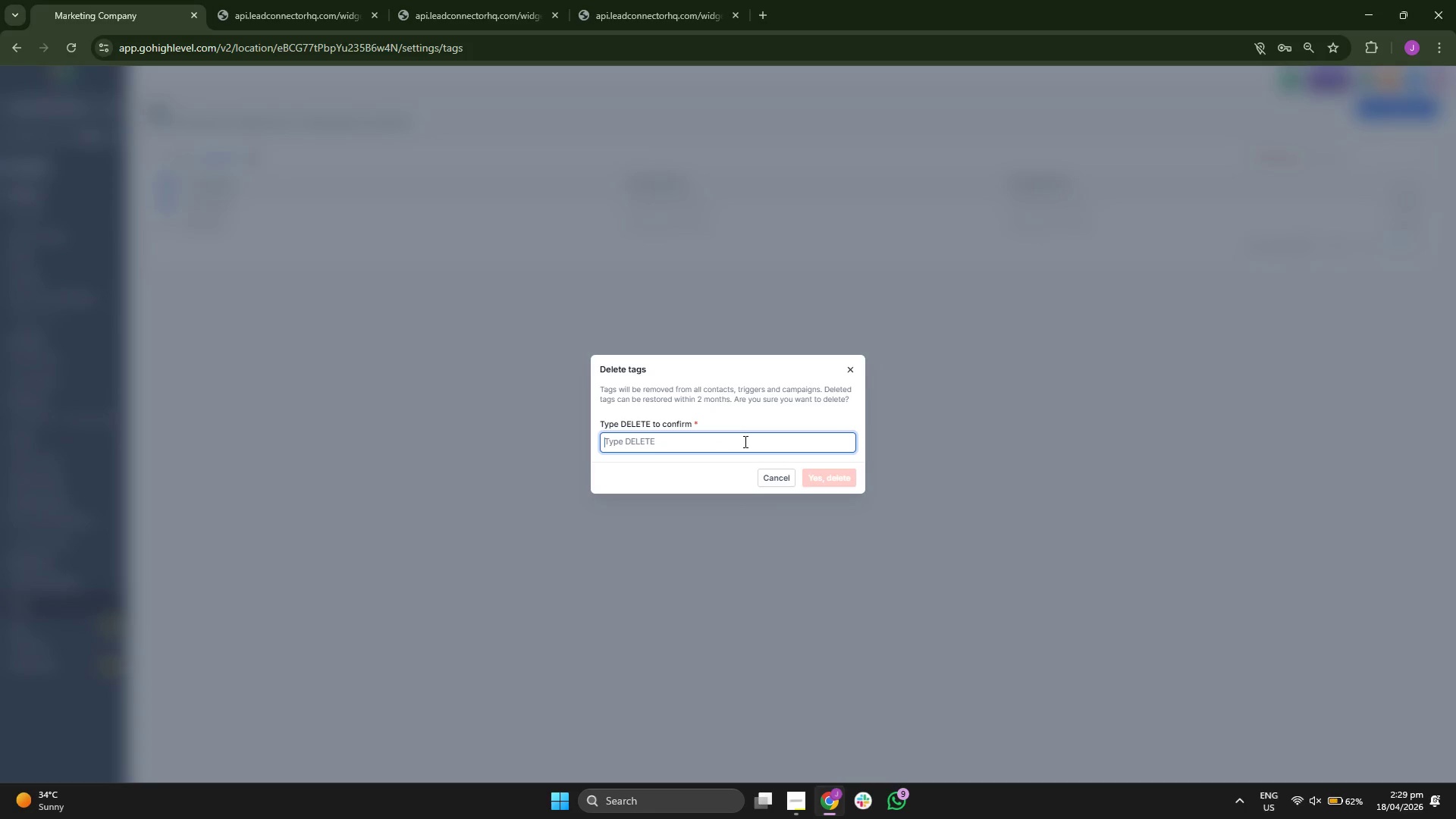 
type(DE)
 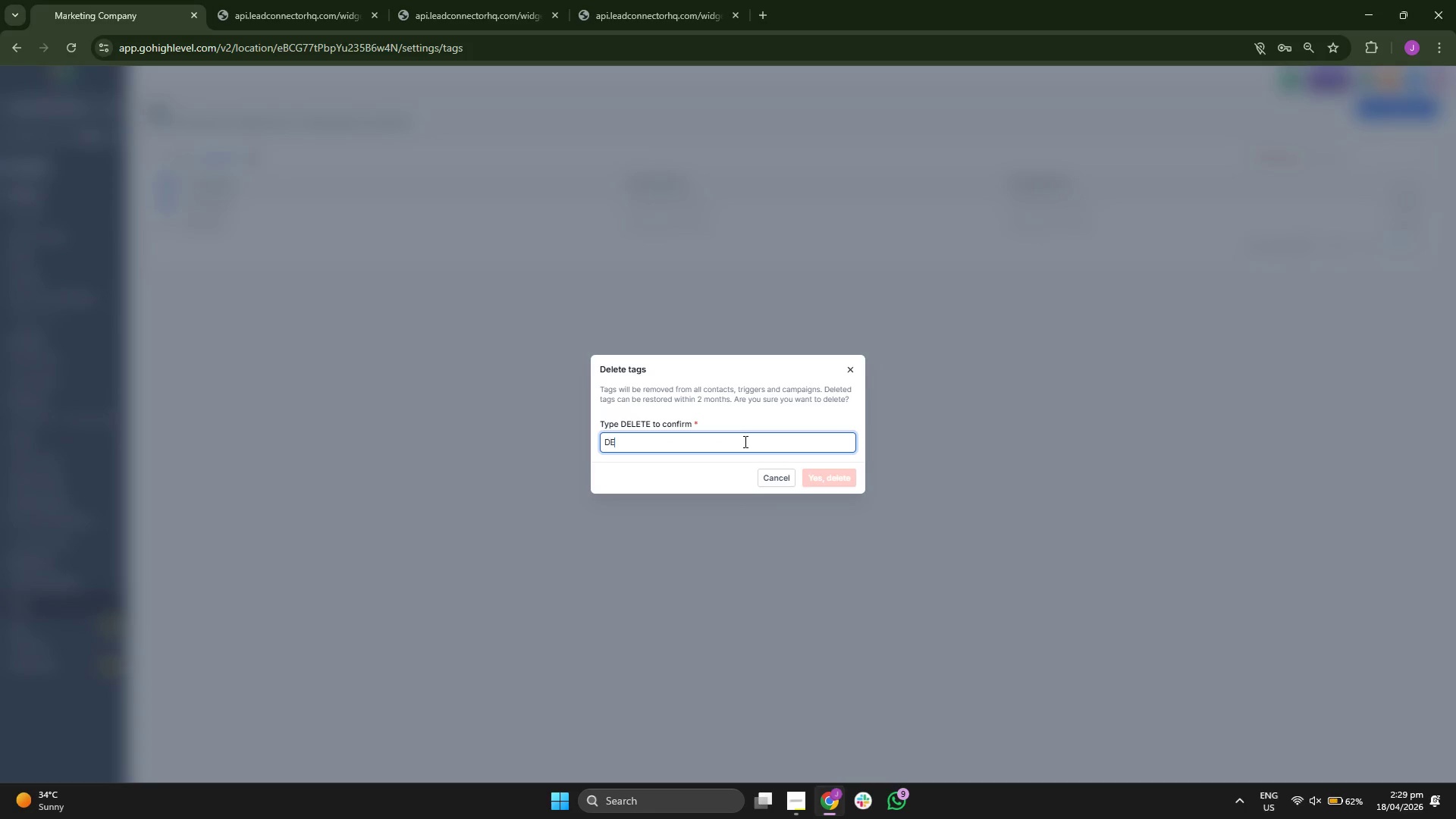 
type(LETE)
 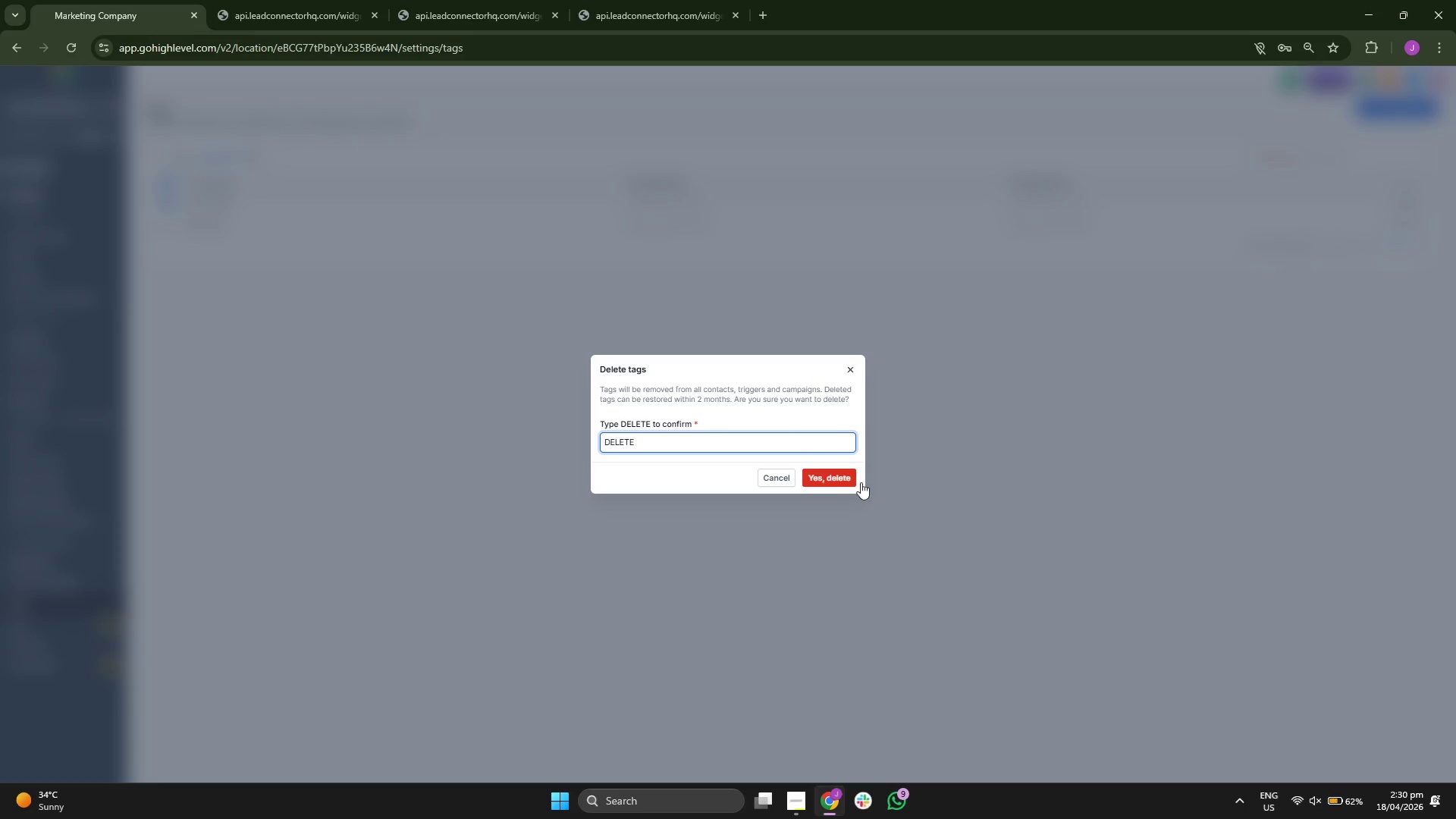 
left_click([840, 480])
 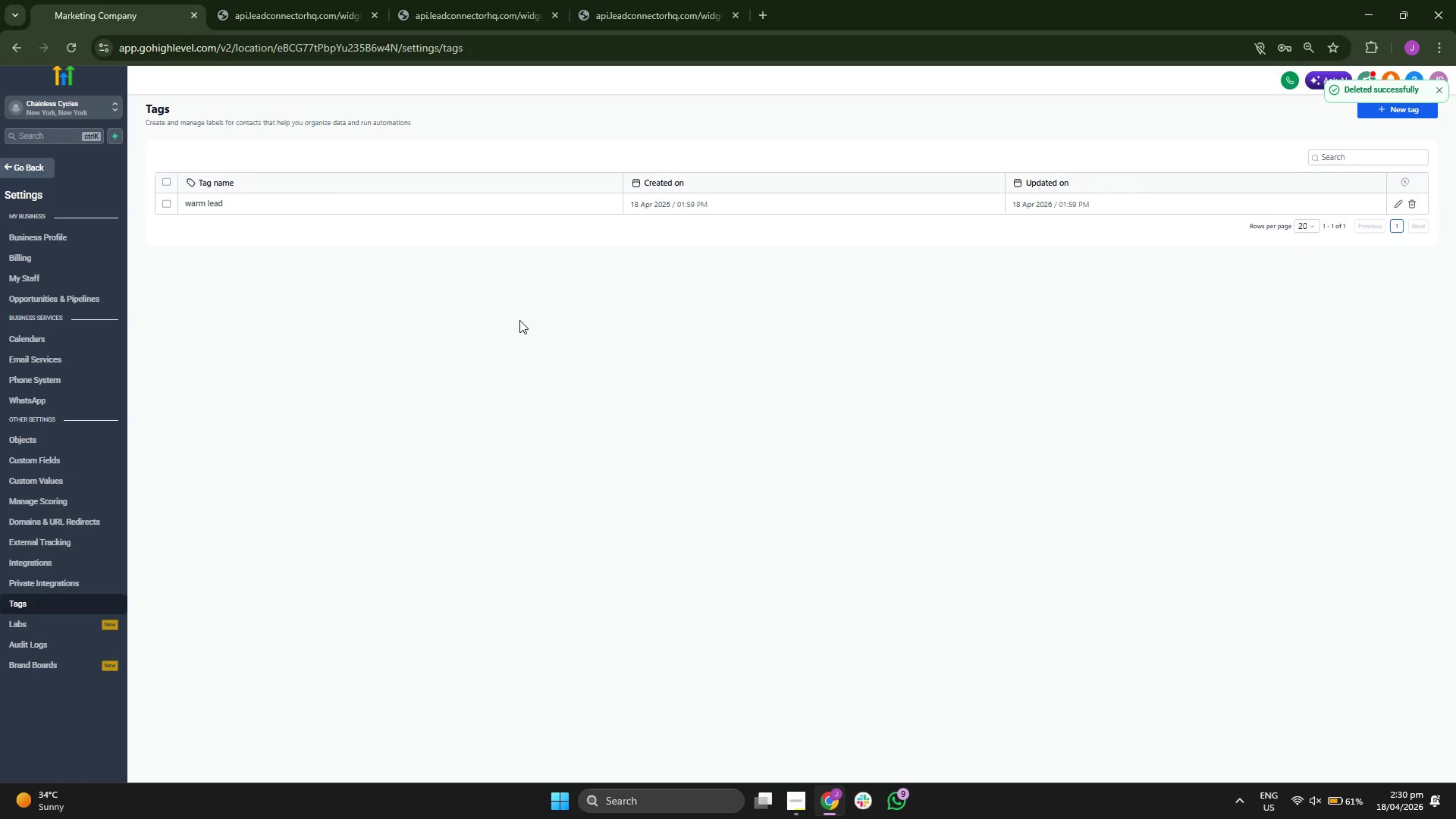 
wait(12.86)
 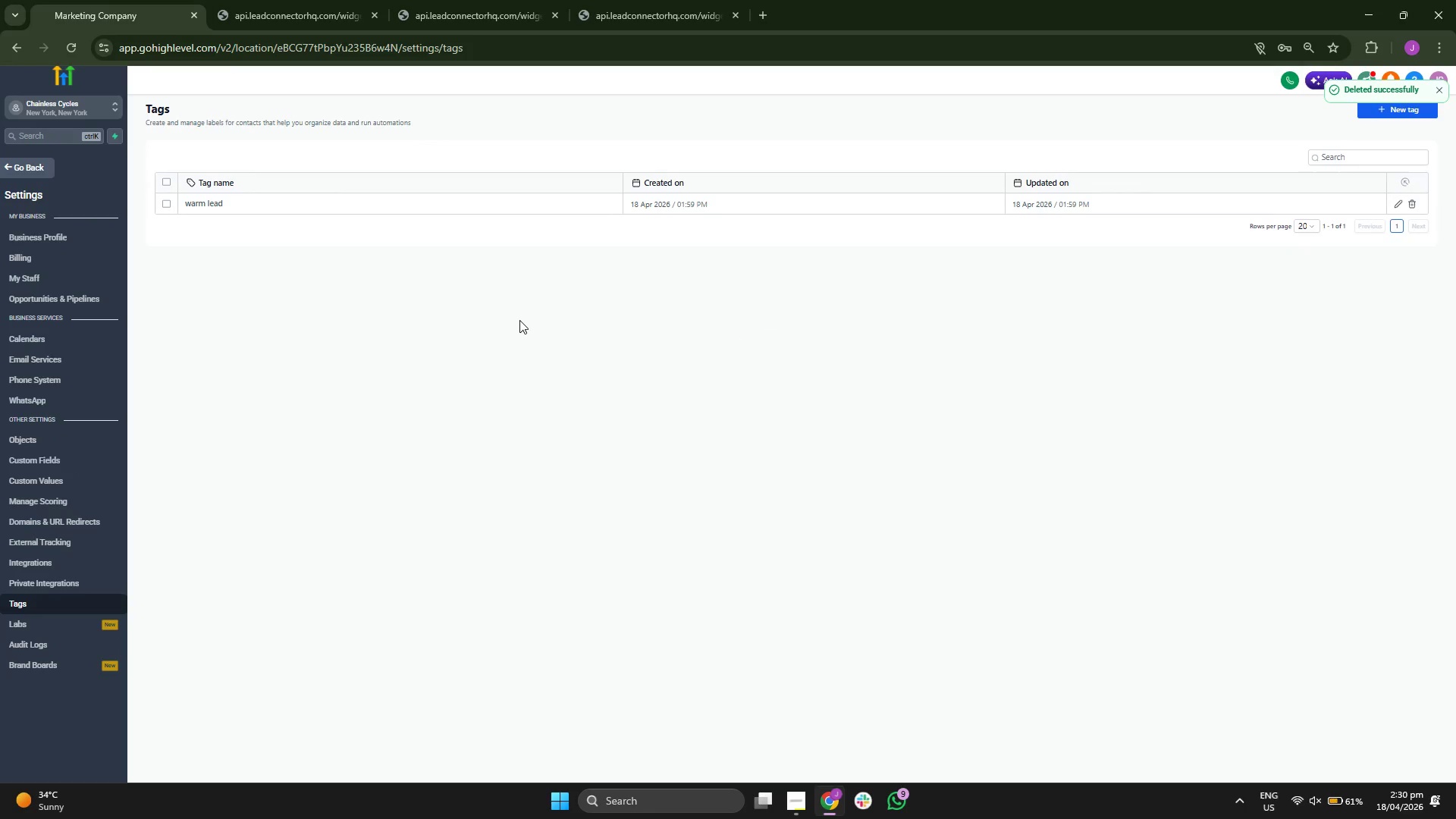 
left_click([166, 201])
 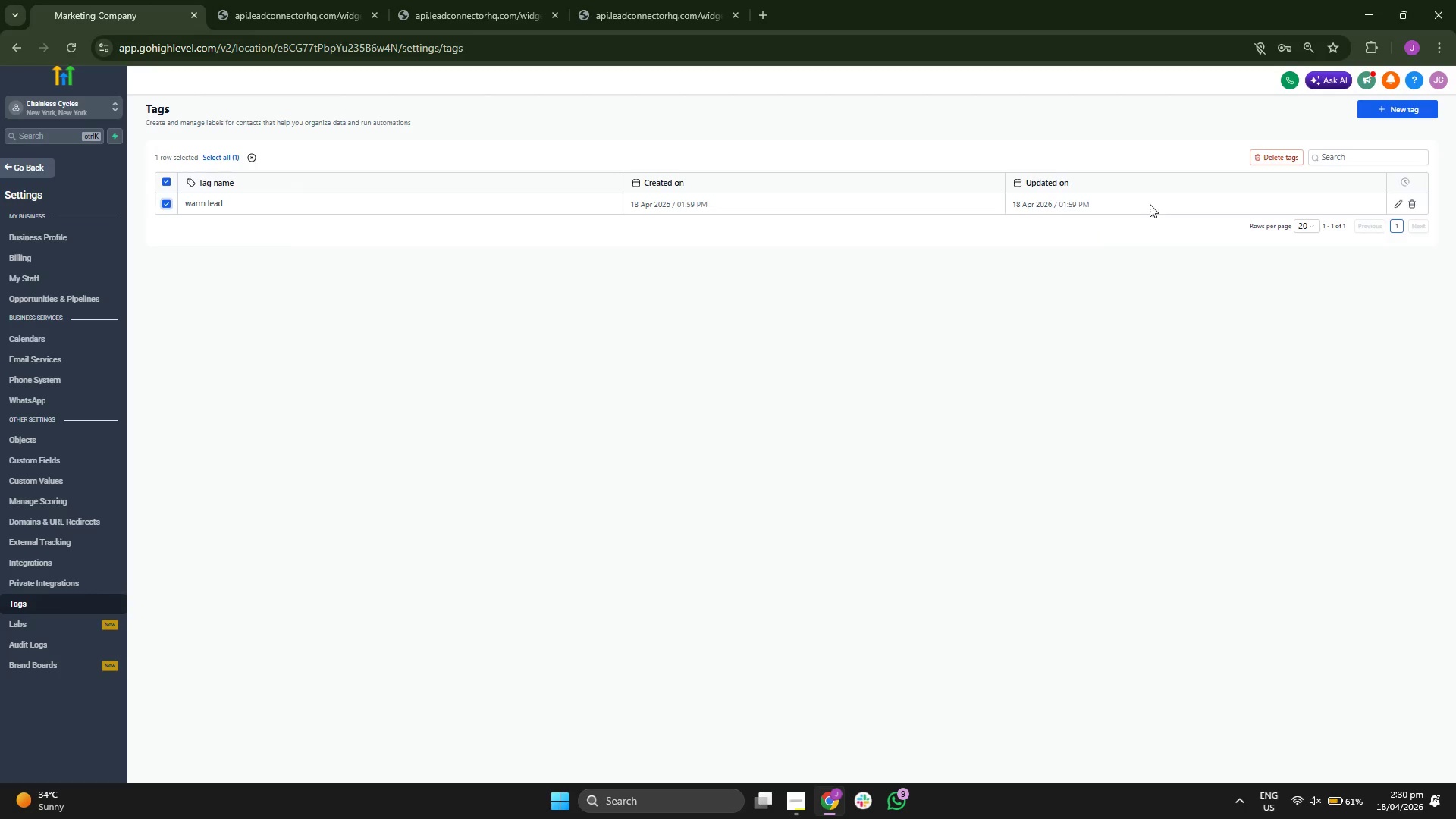 
left_click([1272, 159])
 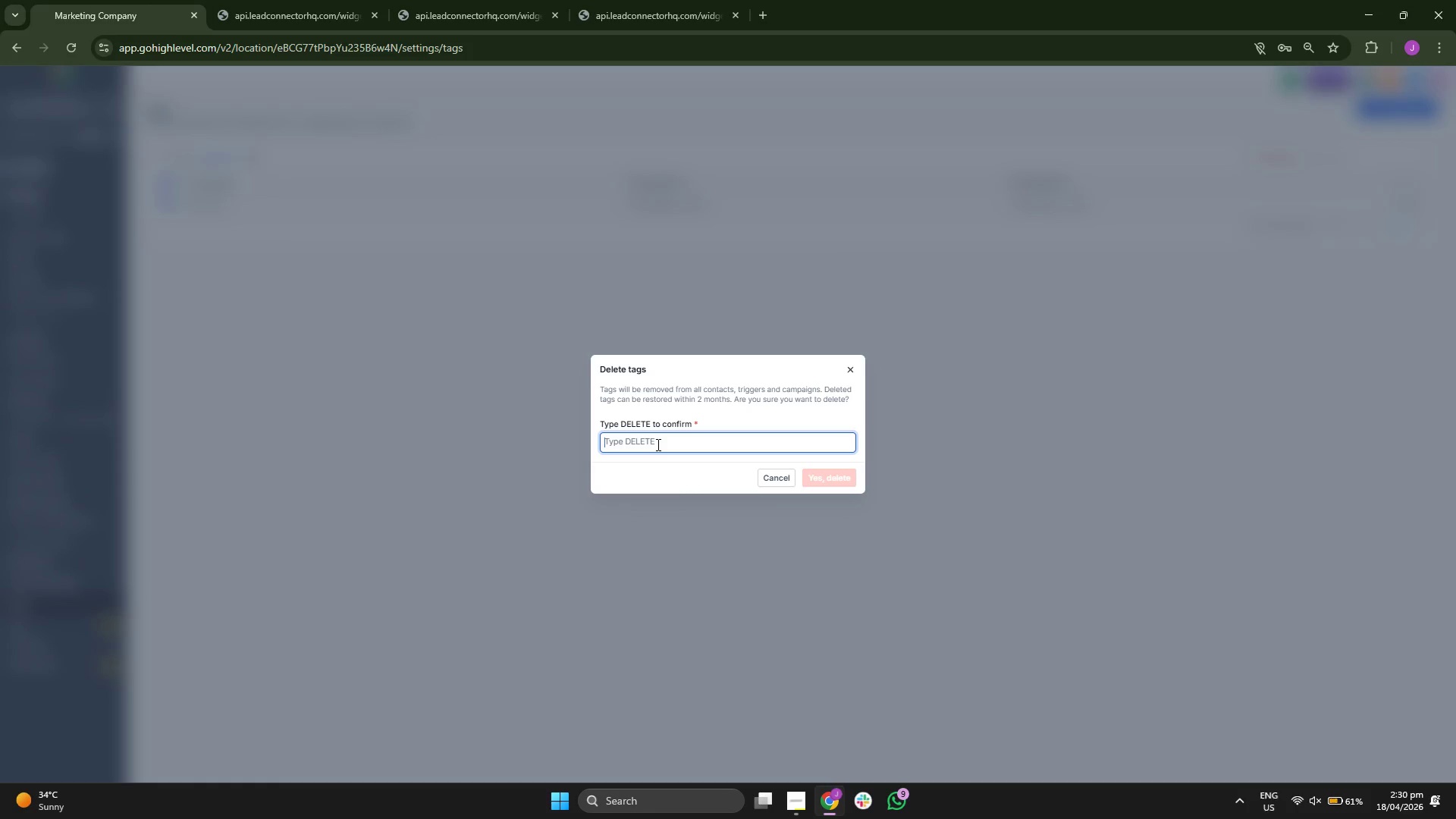 
type(DEL)
 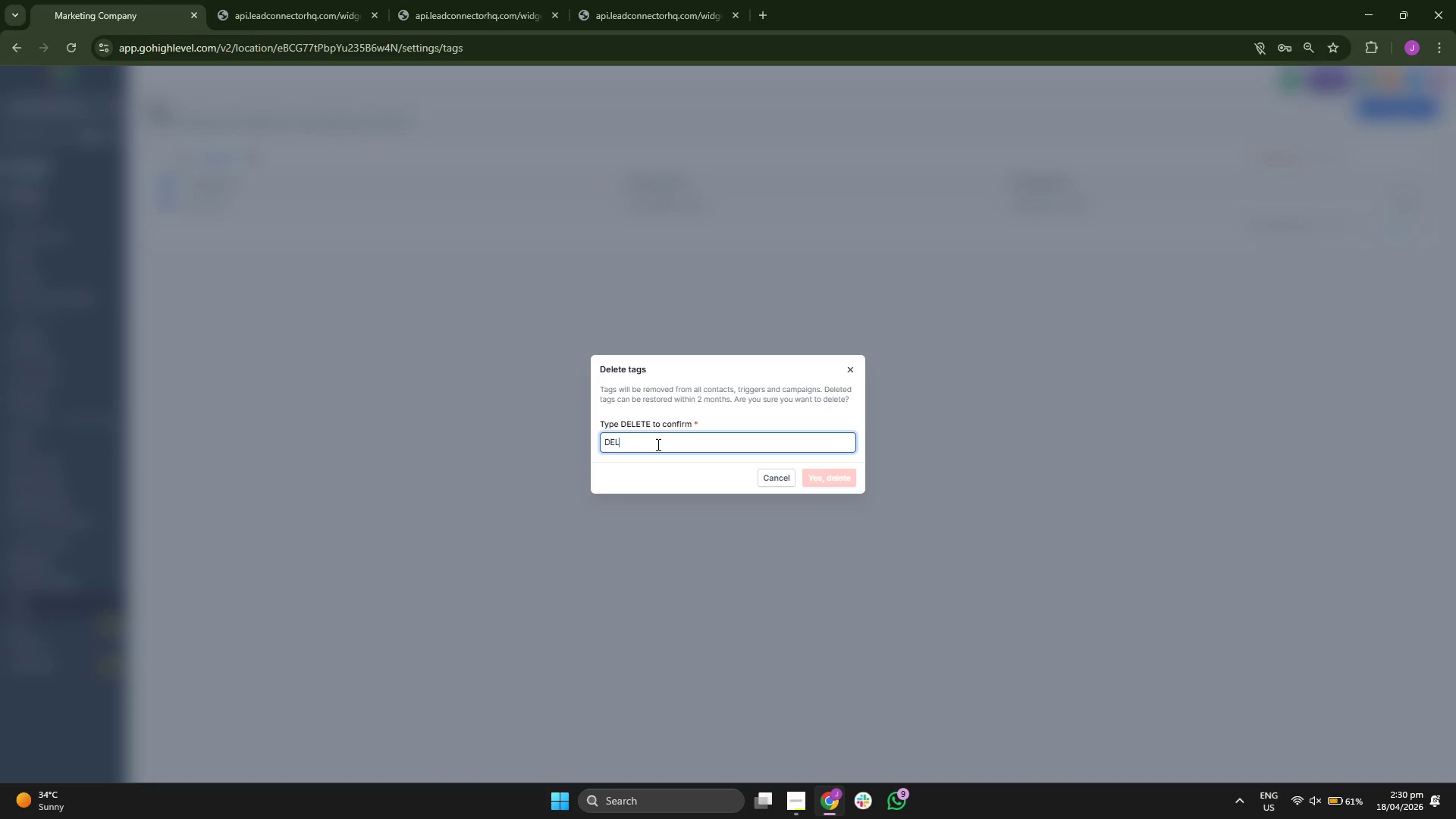 
type(TE)
key(Backspace)
key(Backspace)
type(T)
key(Backspace)
 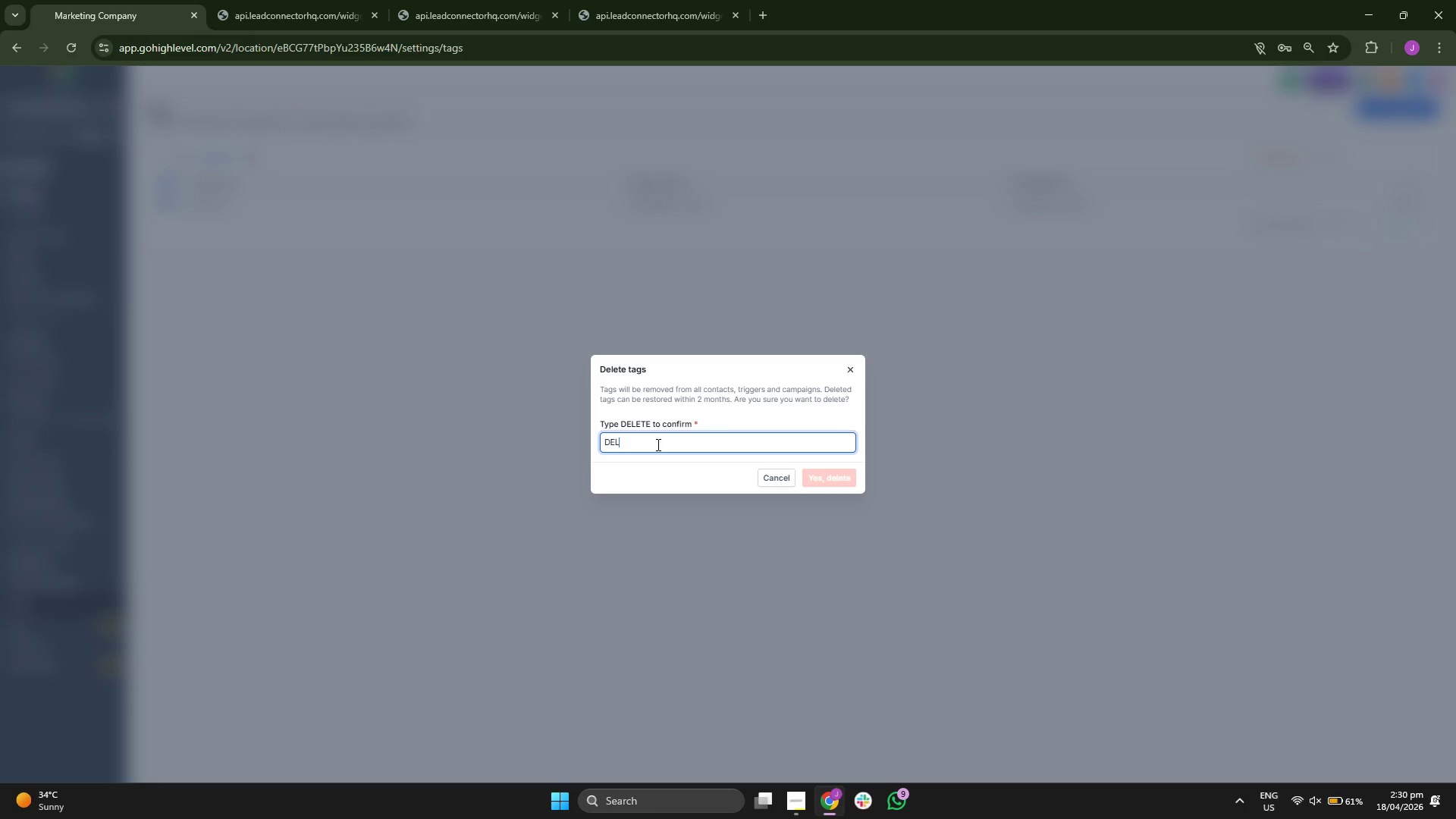 
type(ETE)
 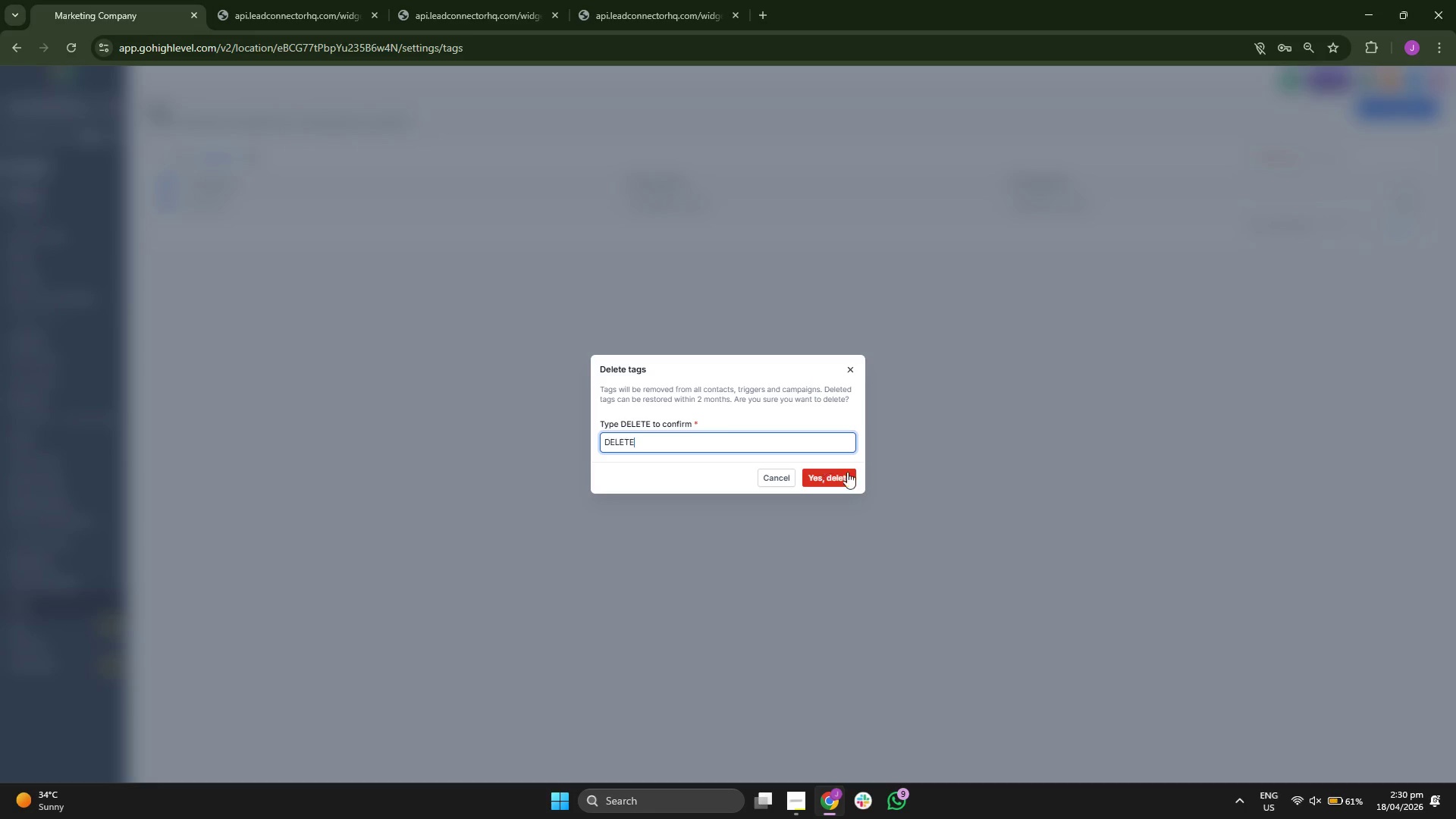 
left_click([845, 482])
 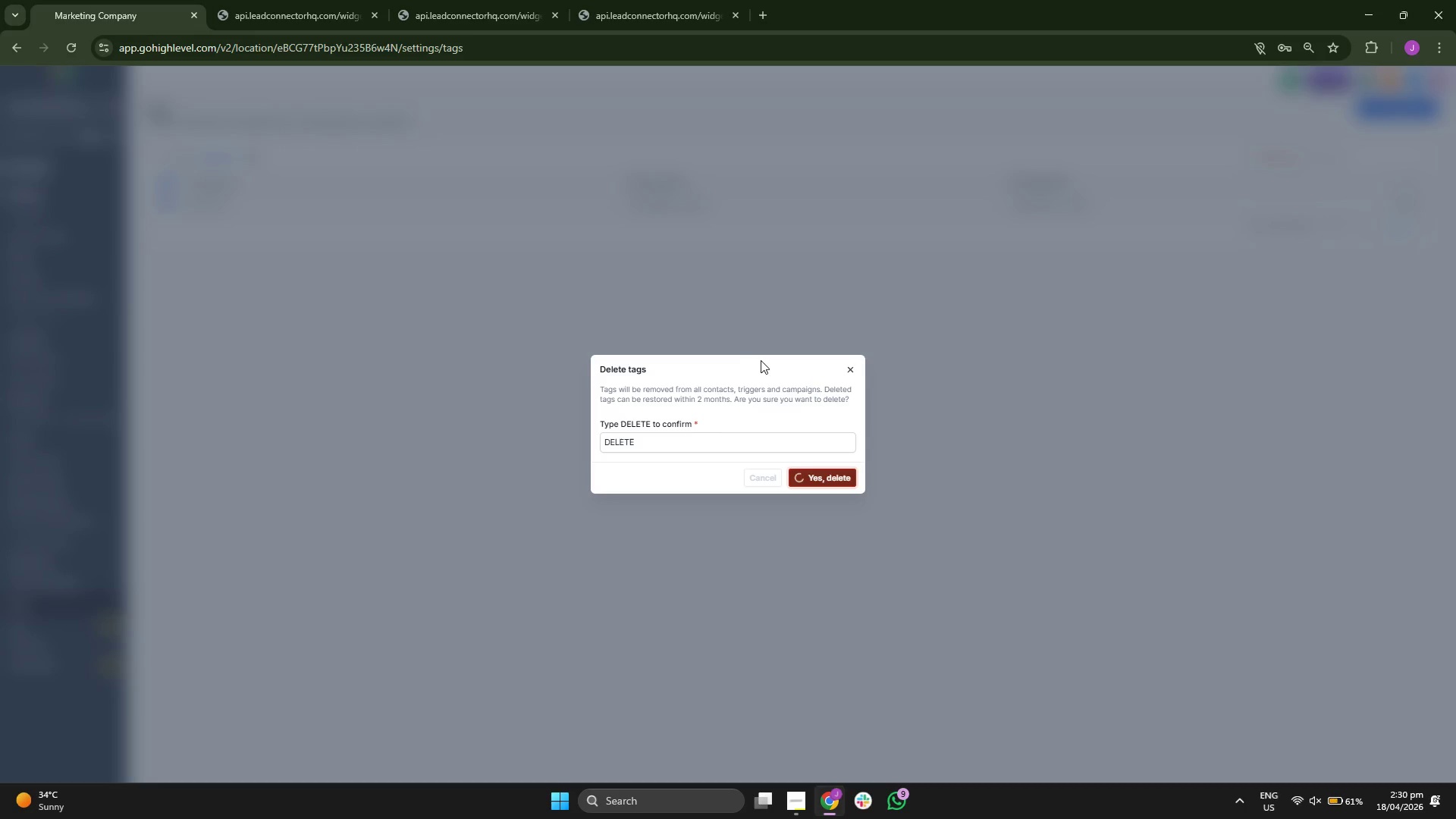 
wait(9.08)
 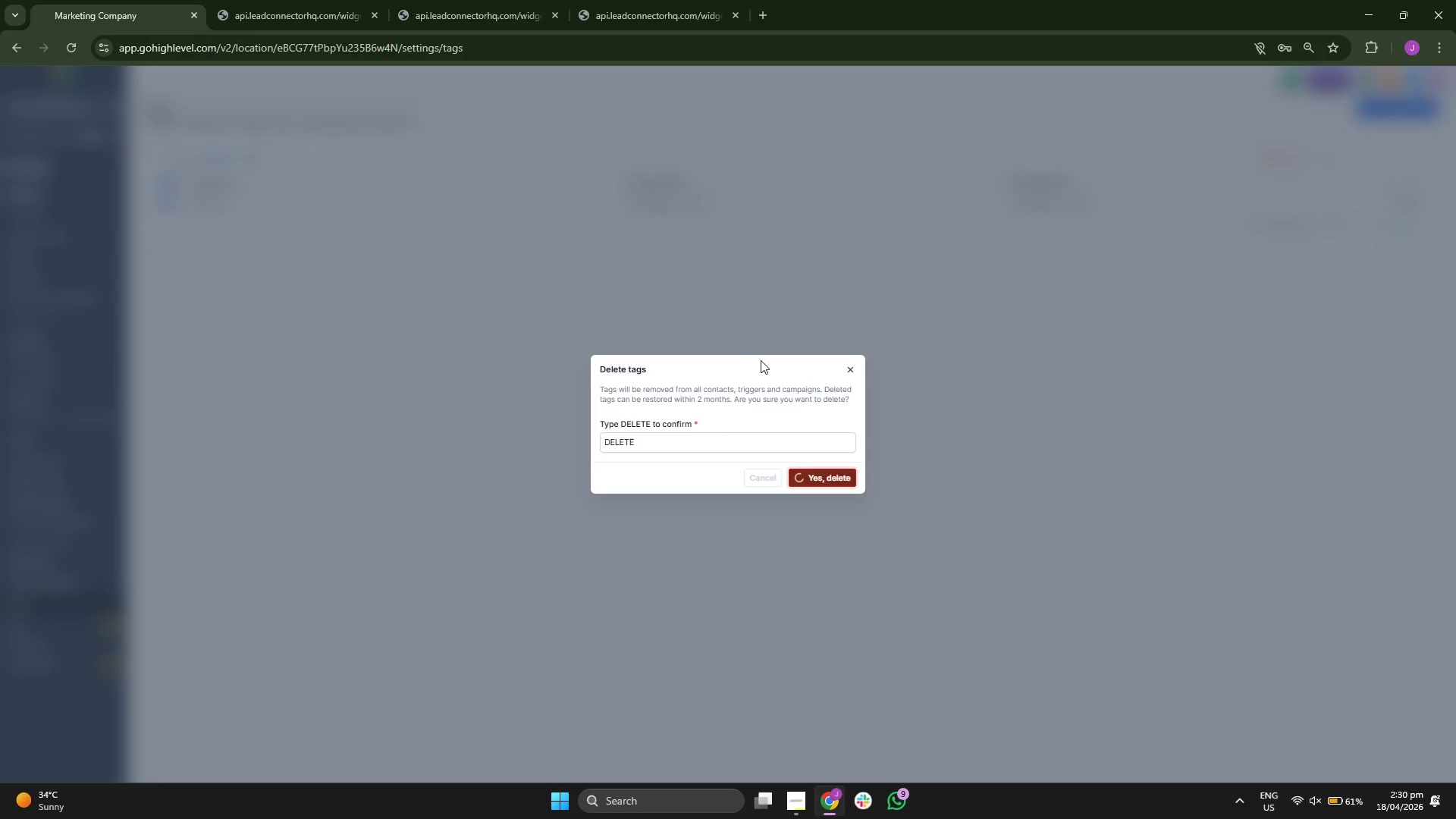 
left_click([73, 461])